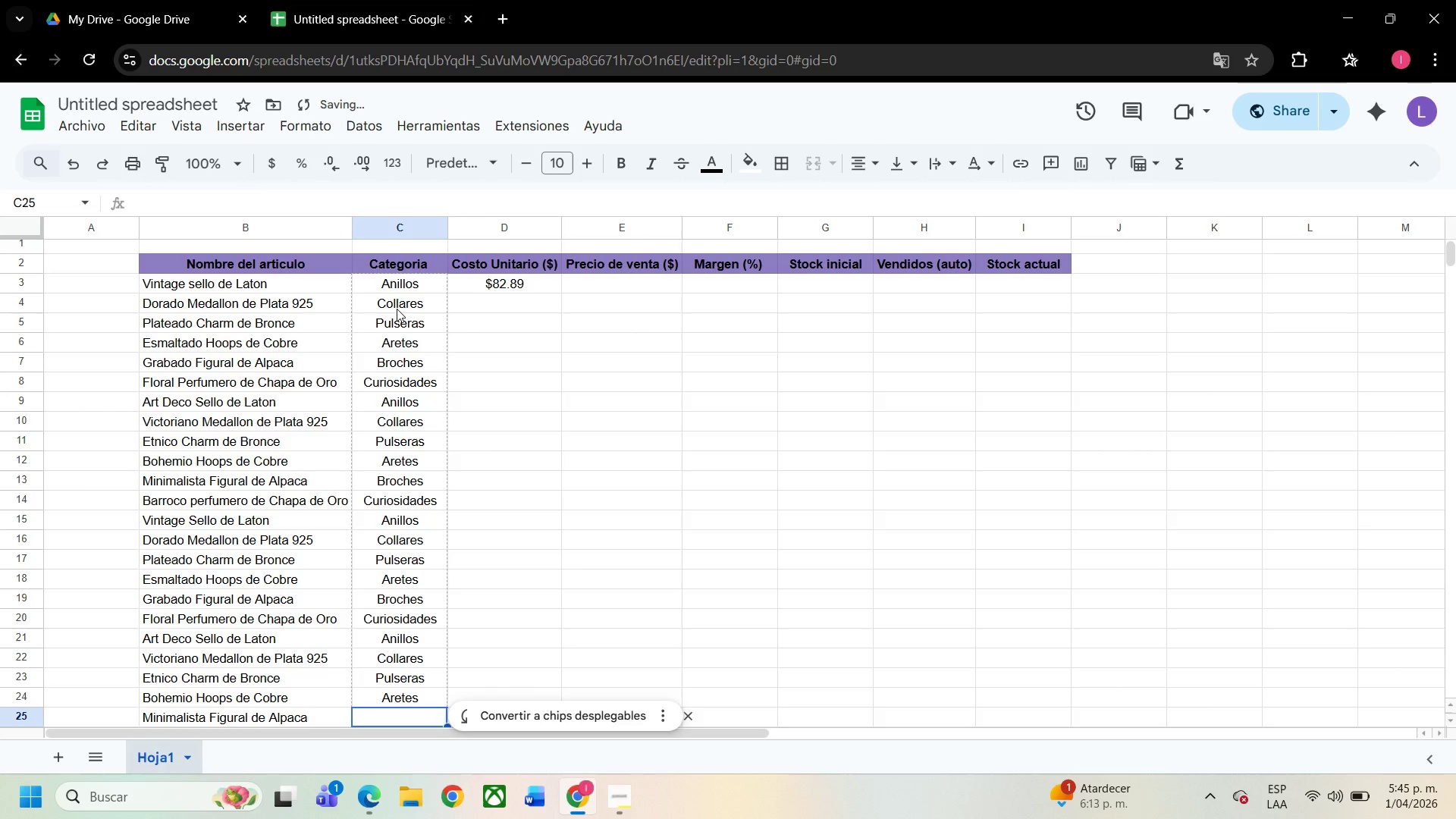 
key(Enter)
 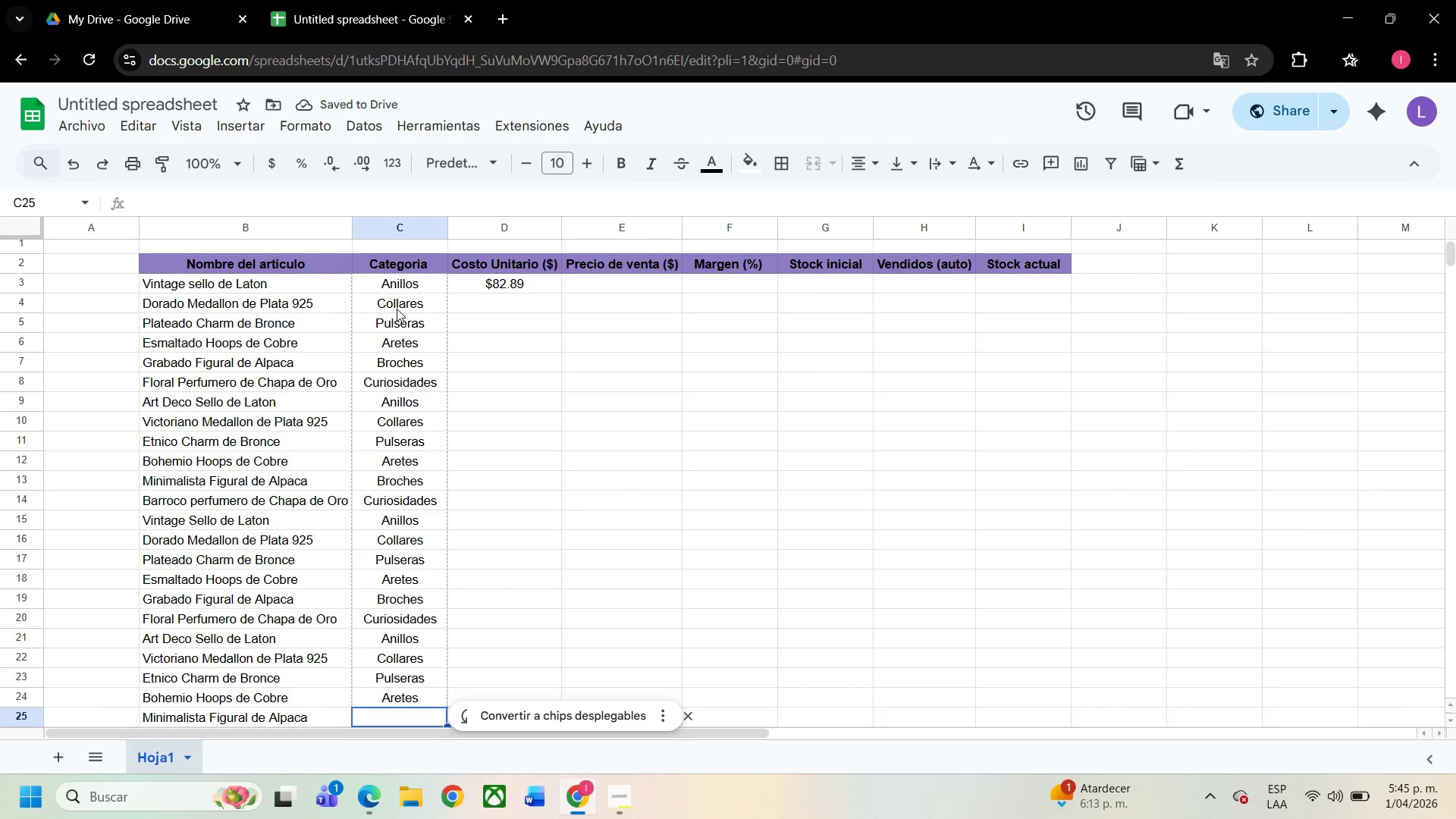 
type(BRO)
 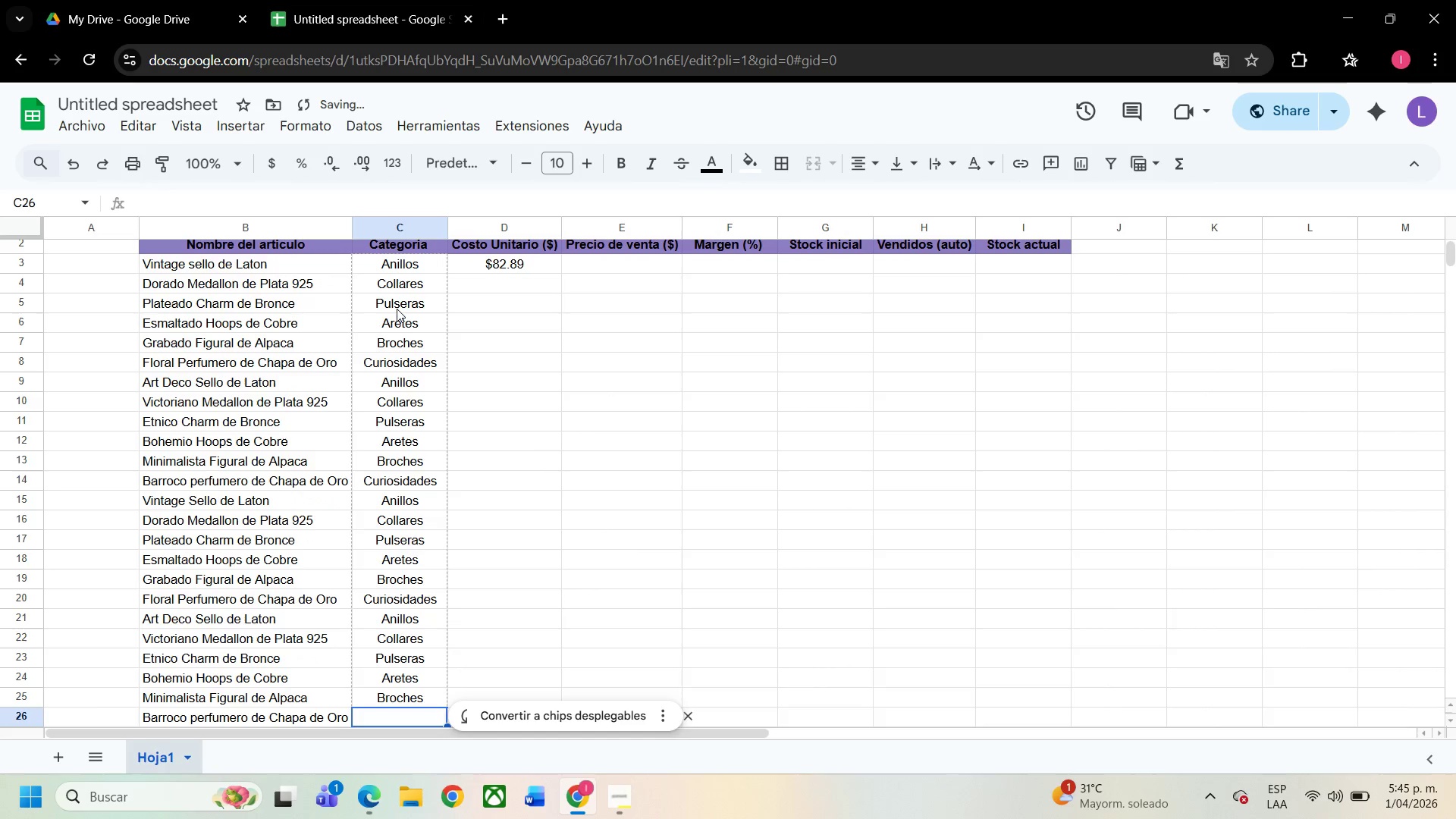 
key(Enter)
 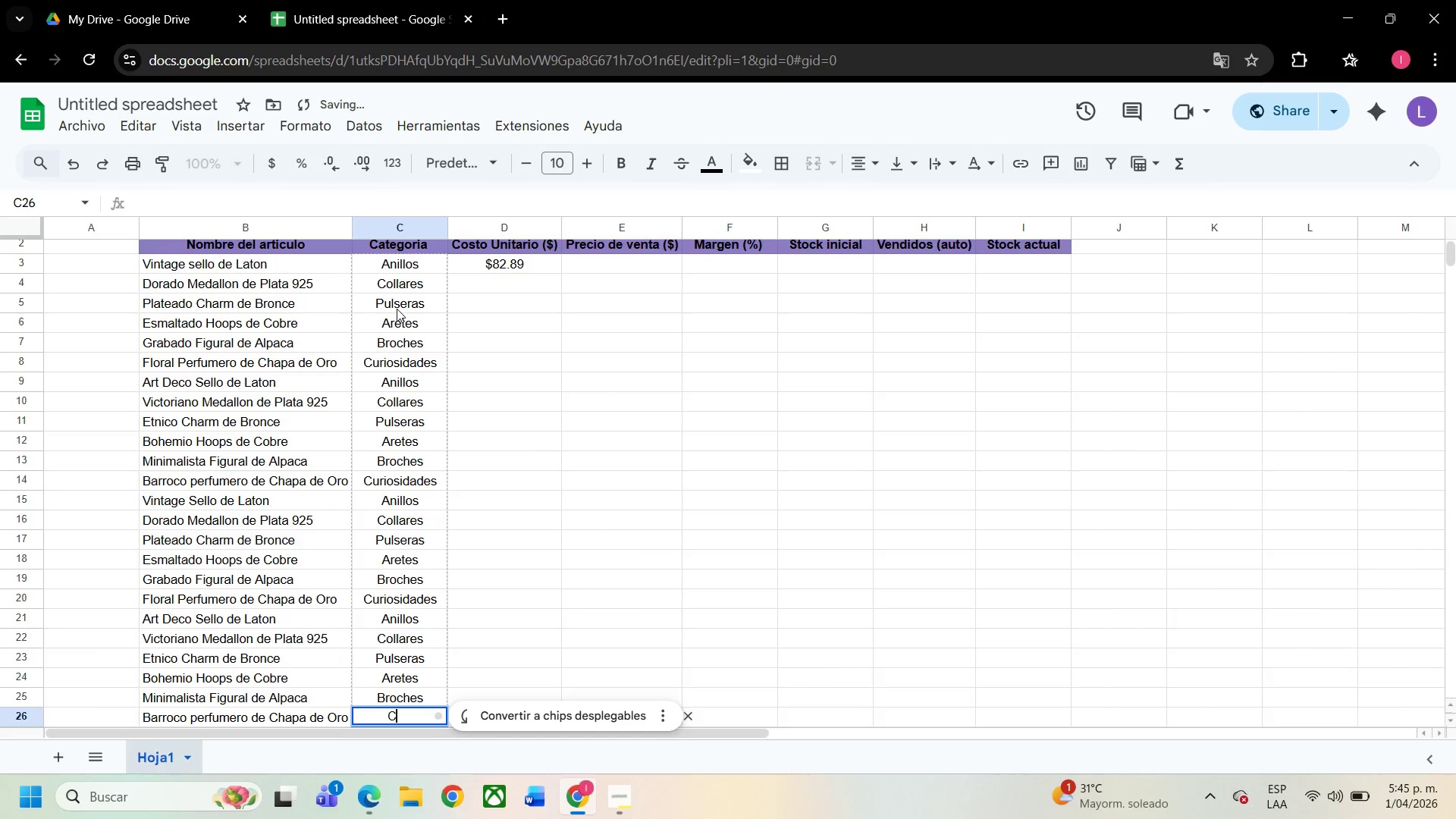 
type(CURIO)
 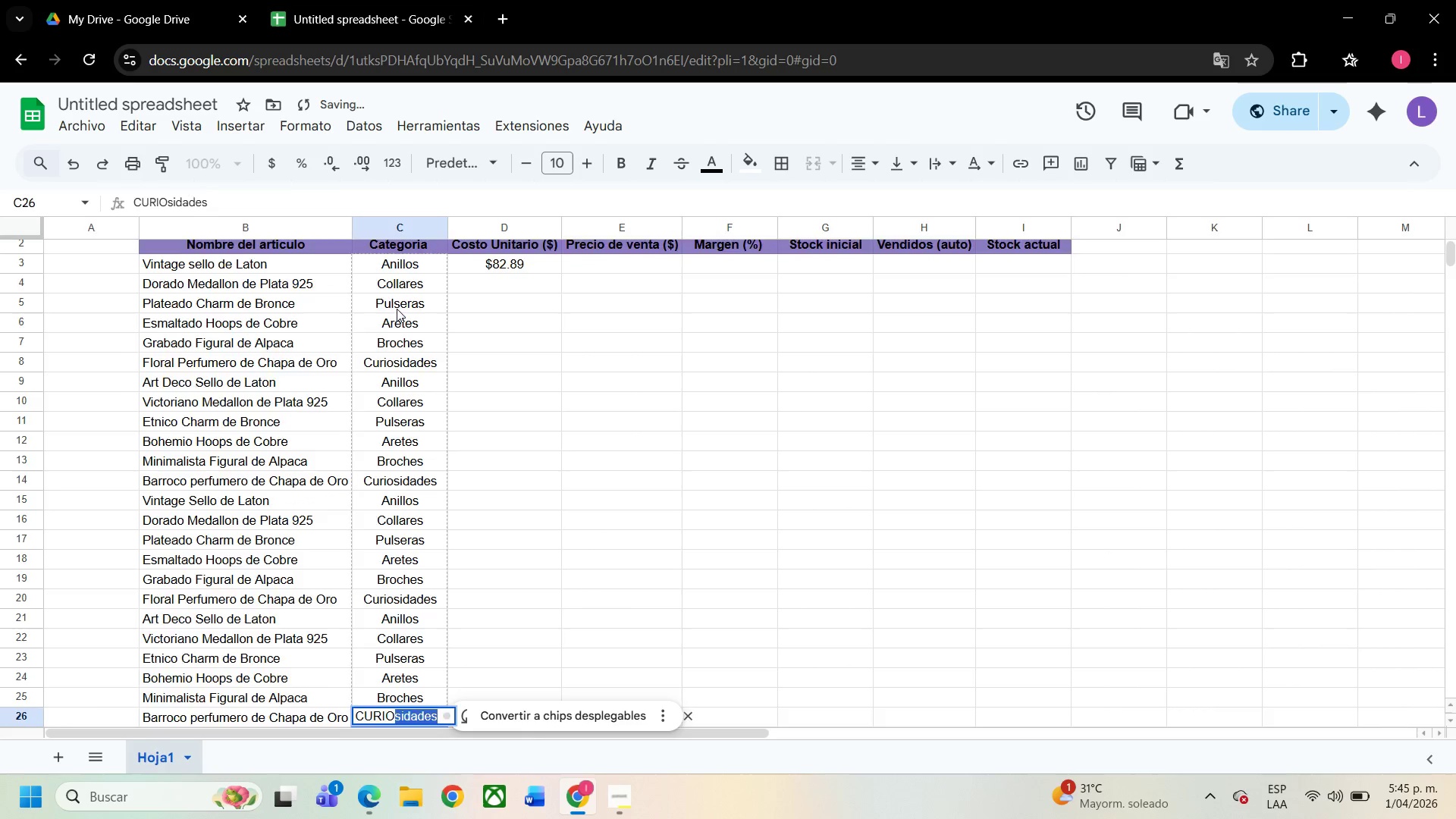 
key(Enter)
 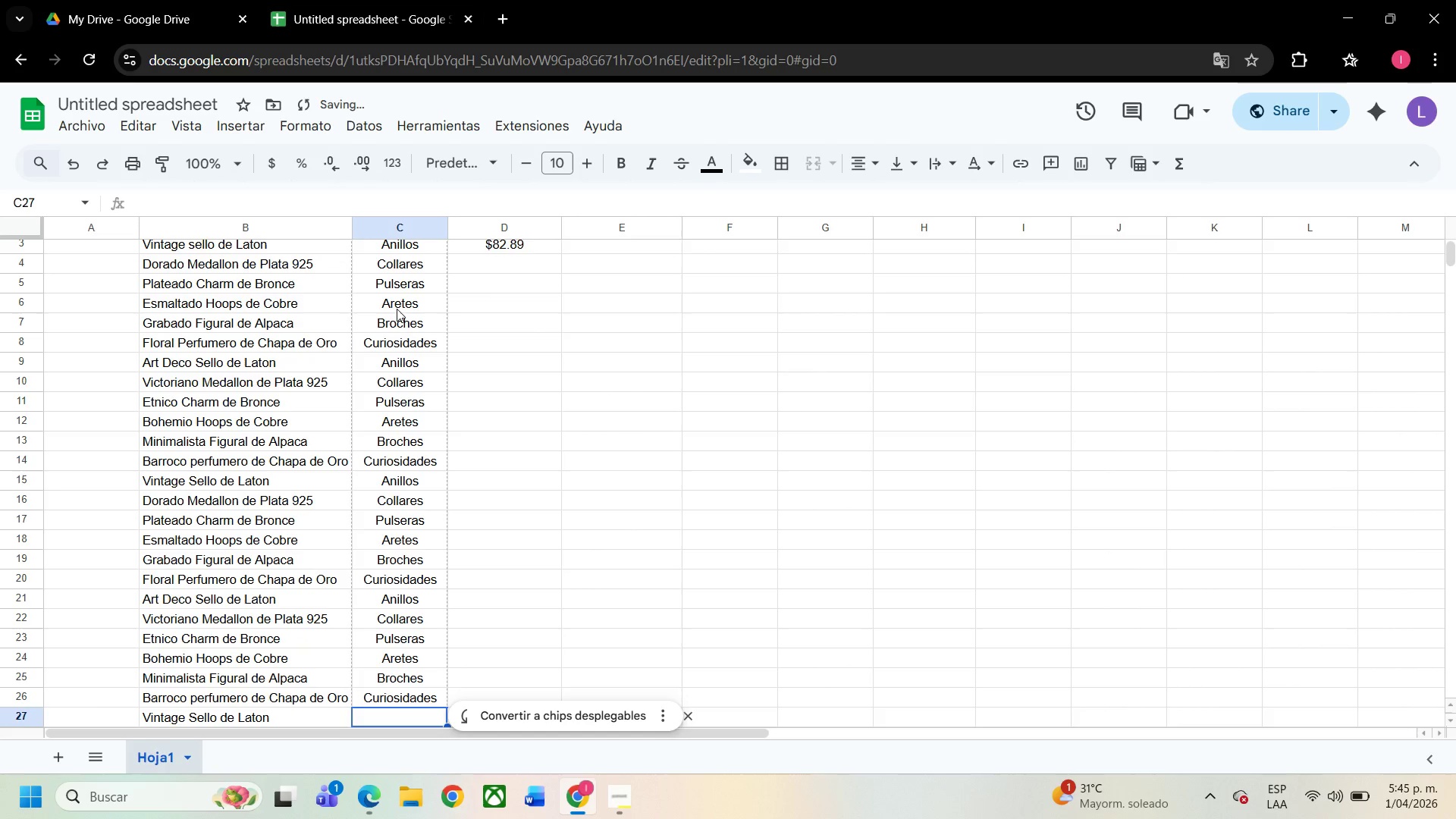 
type(ANI)
 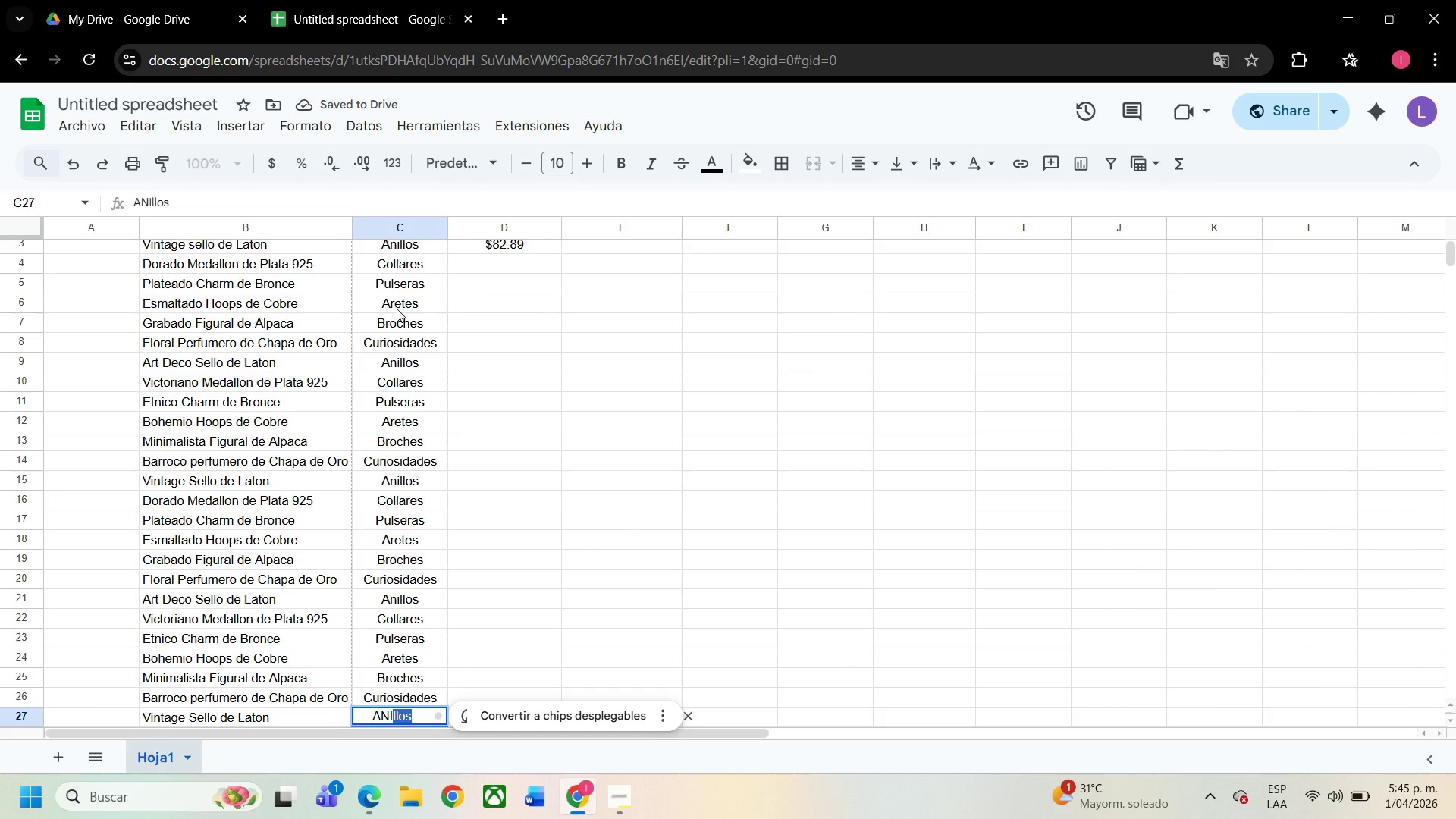 
key(Enter)
 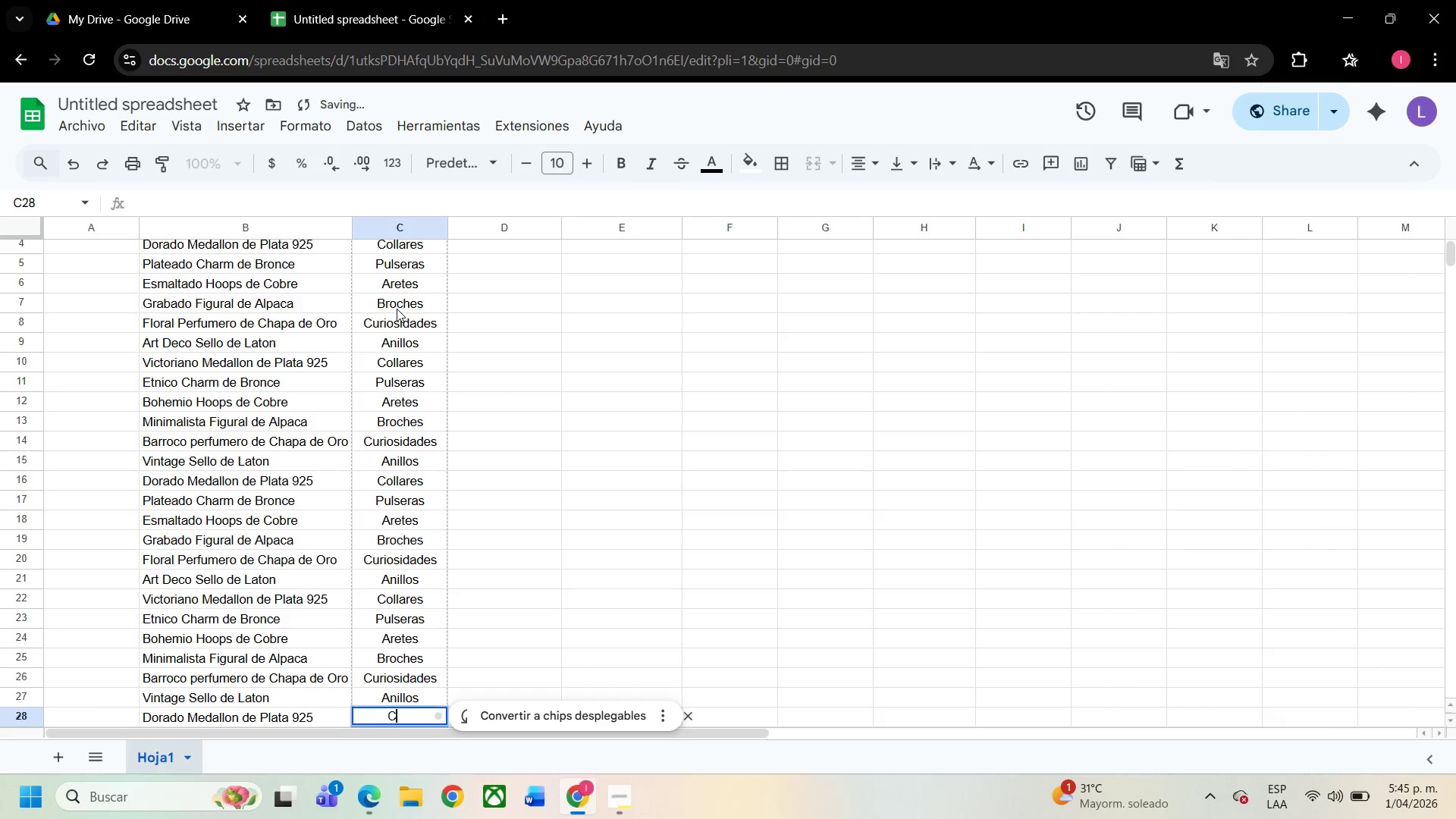 
type(COL)
 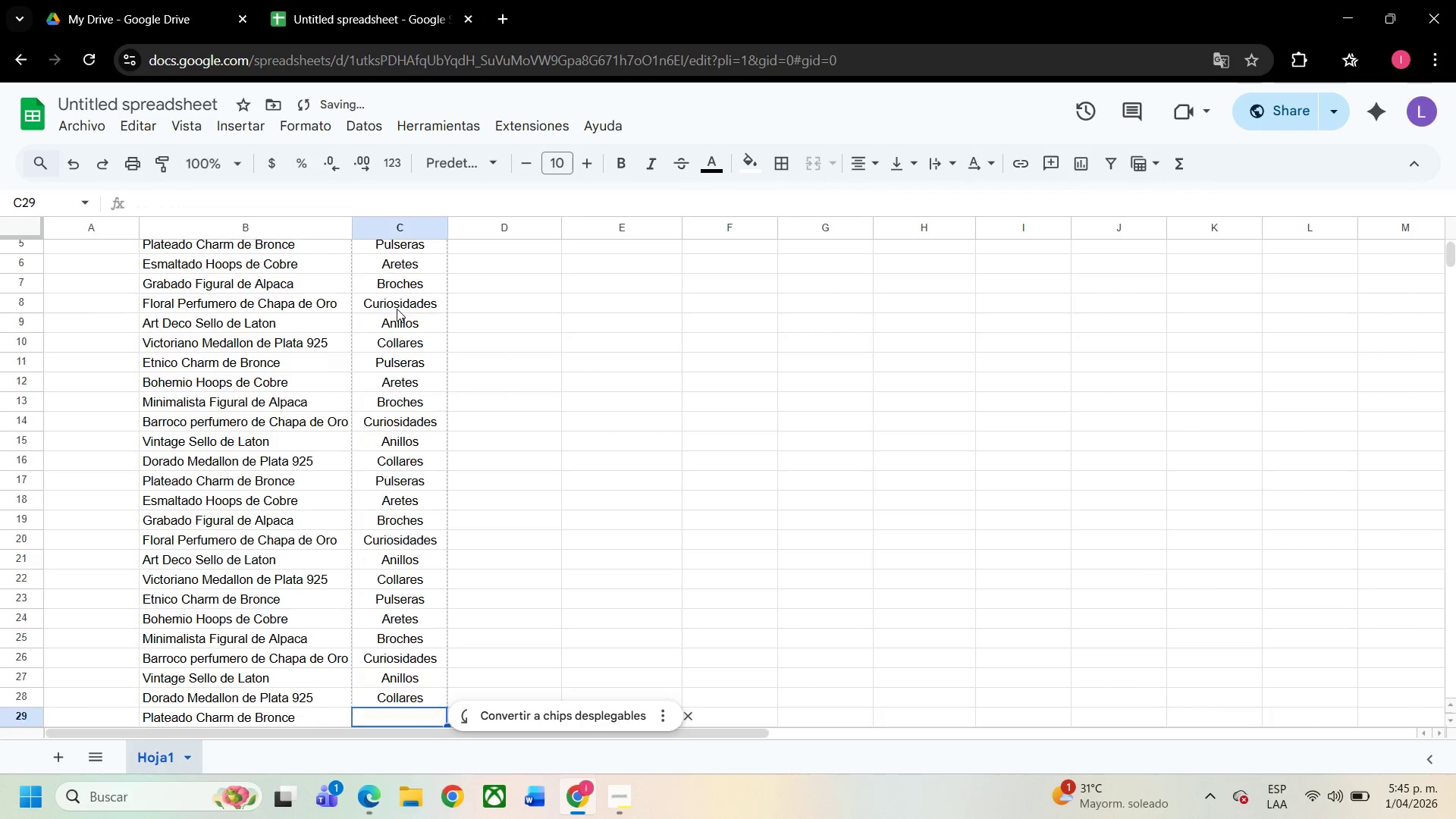 
key(Enter)
 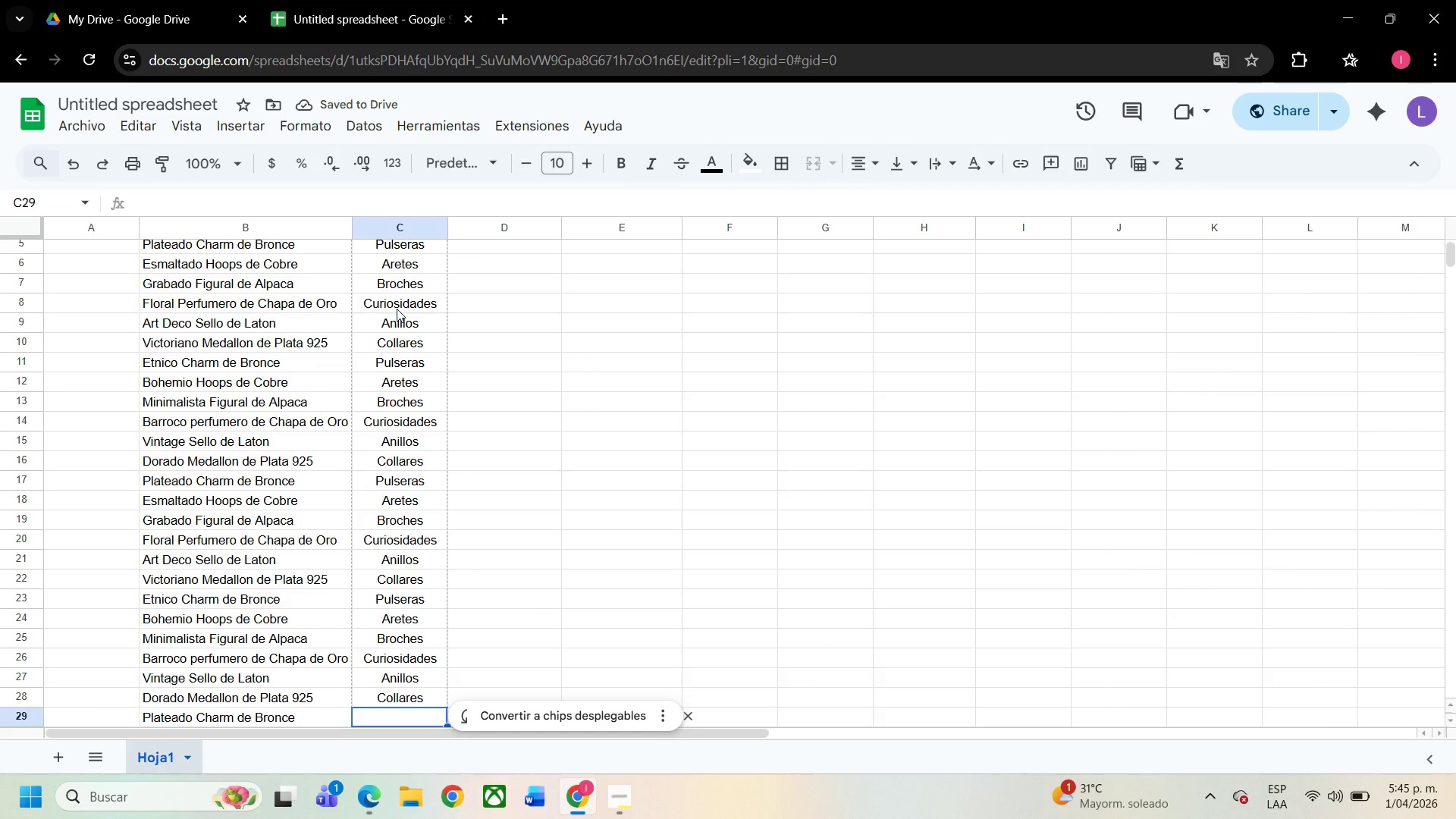 
type(PU)
 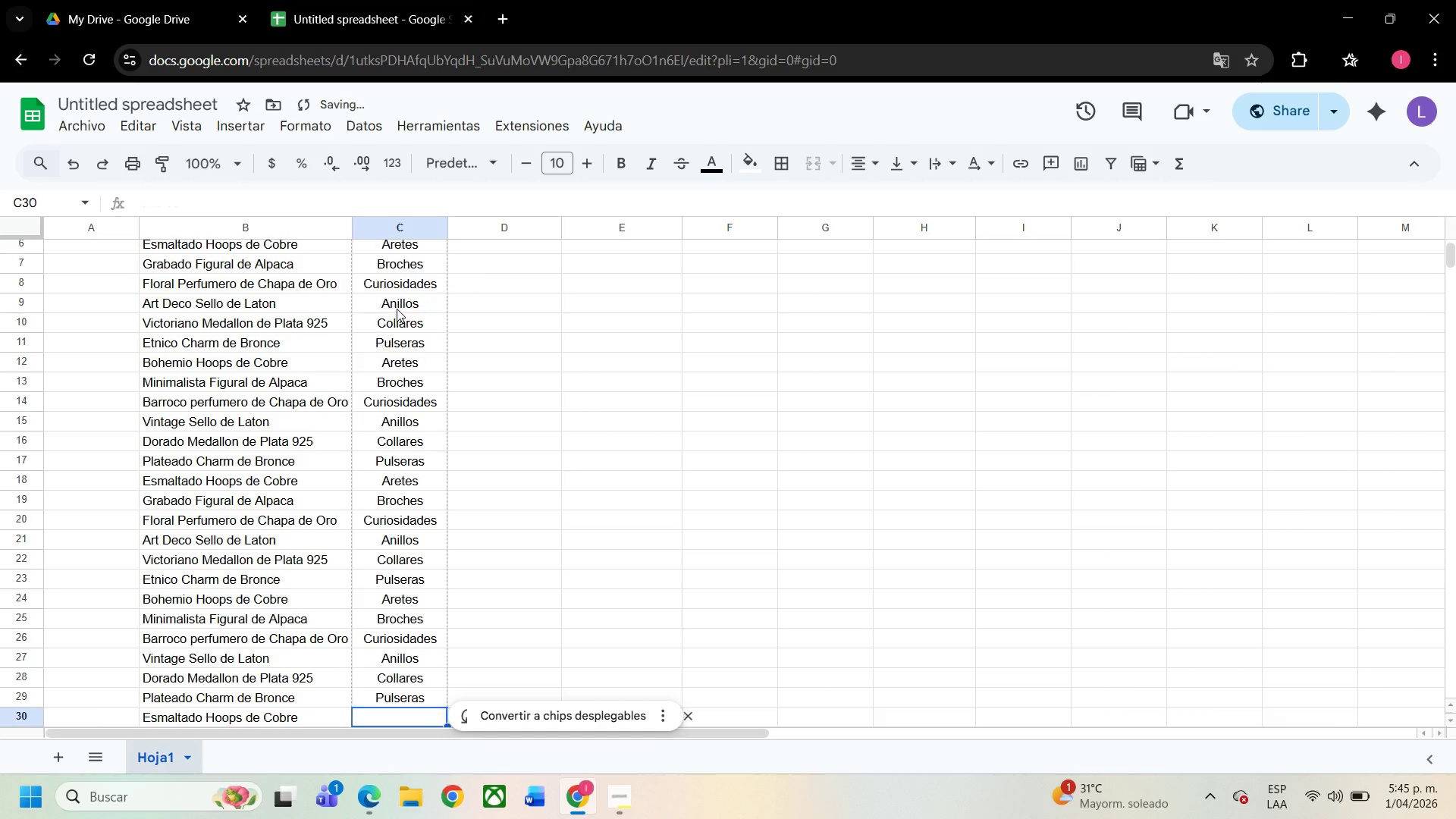 
key(Enter)
 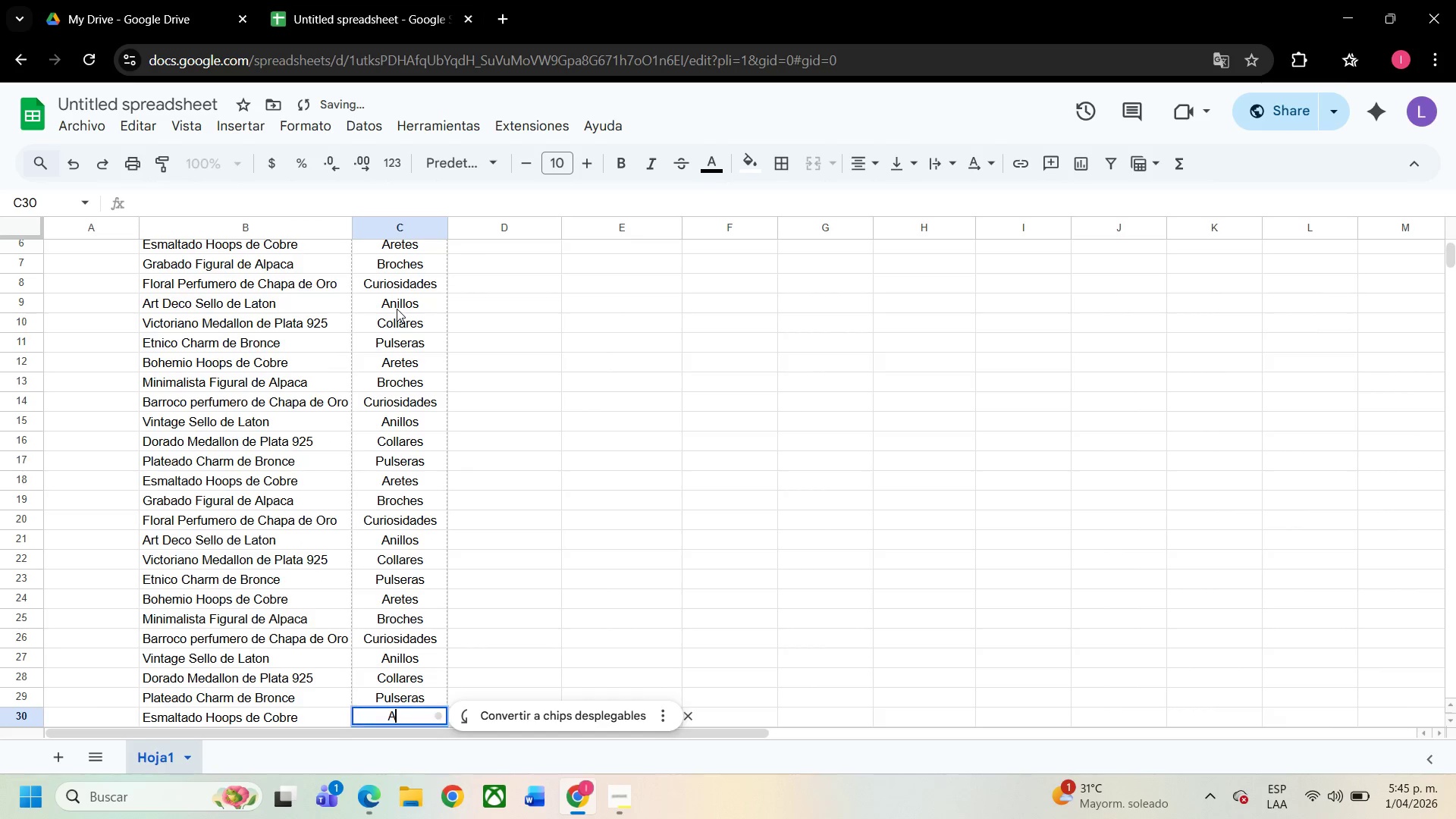 
type(ARE)
 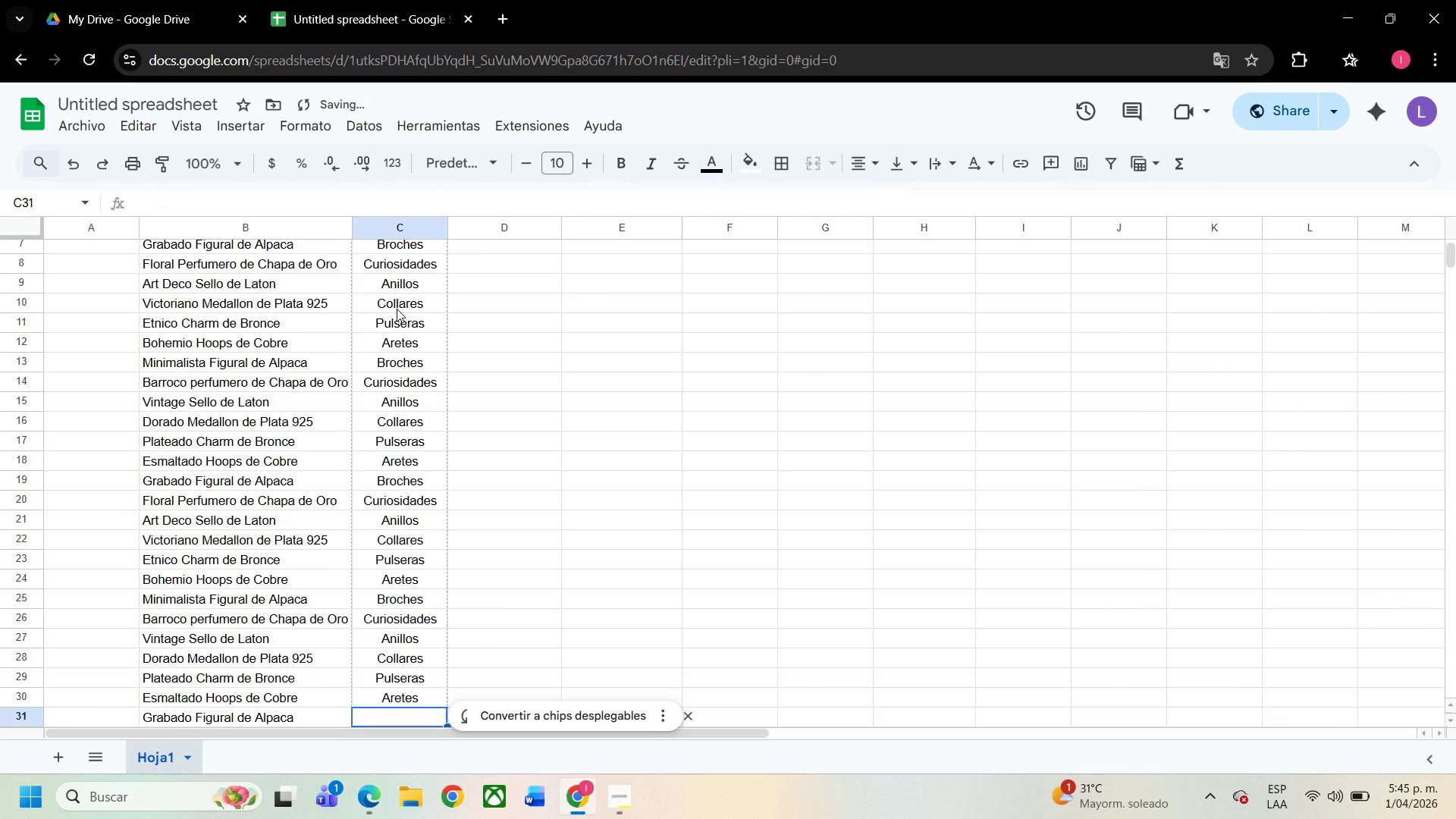 
key(Enter)
 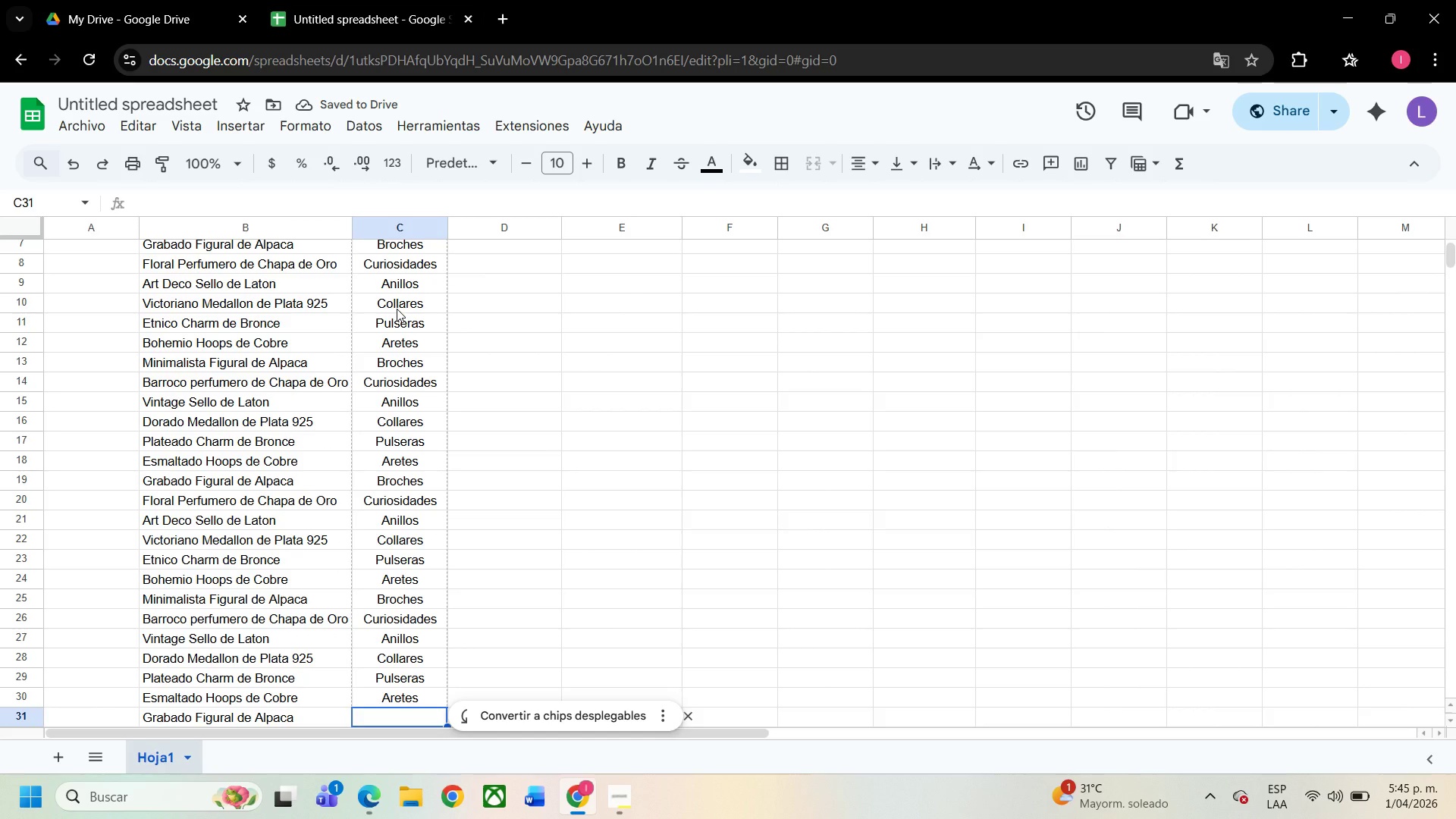 
type(C)
key(Backspace)
type(BRO)
 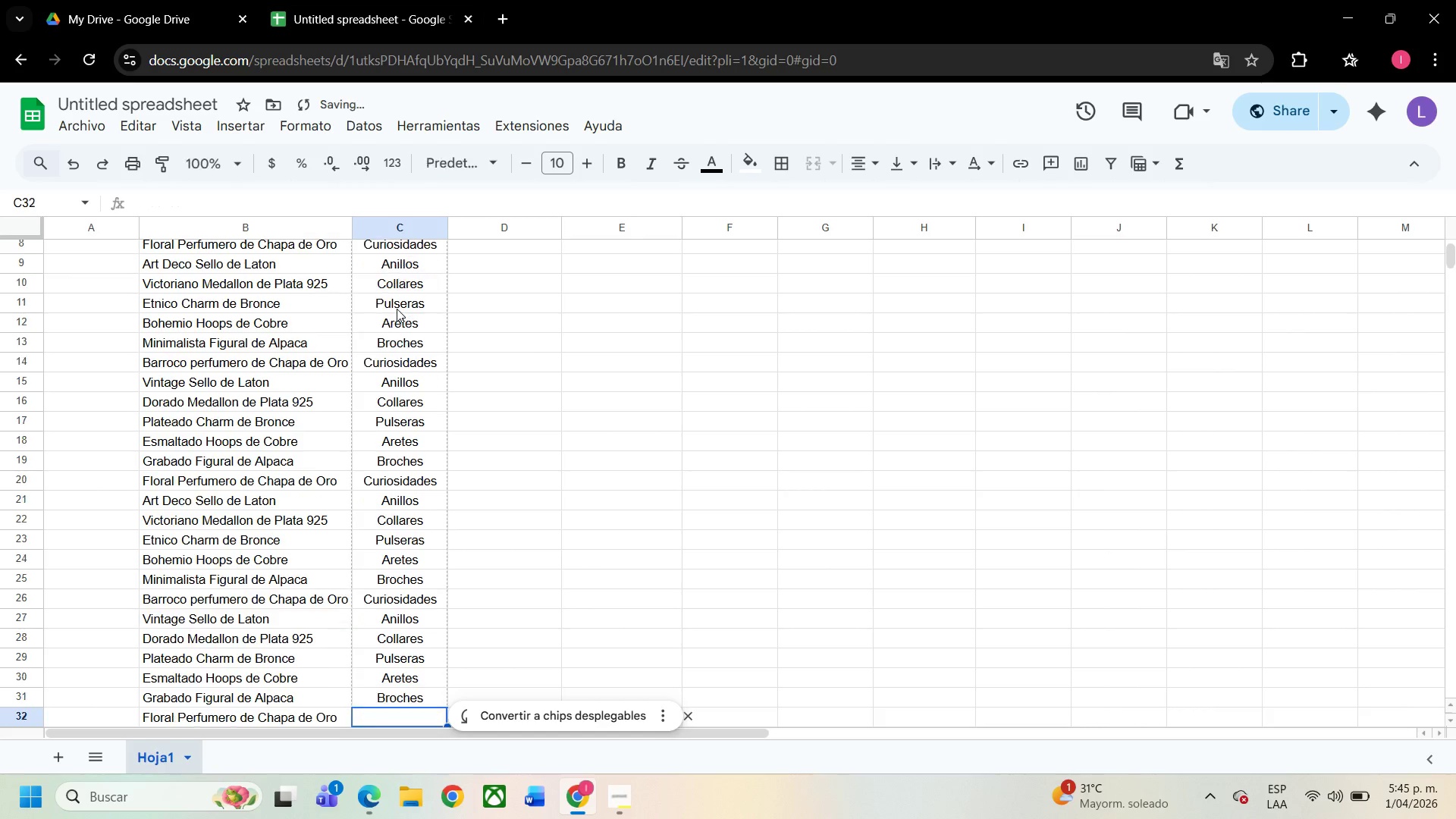 
key(Enter)
 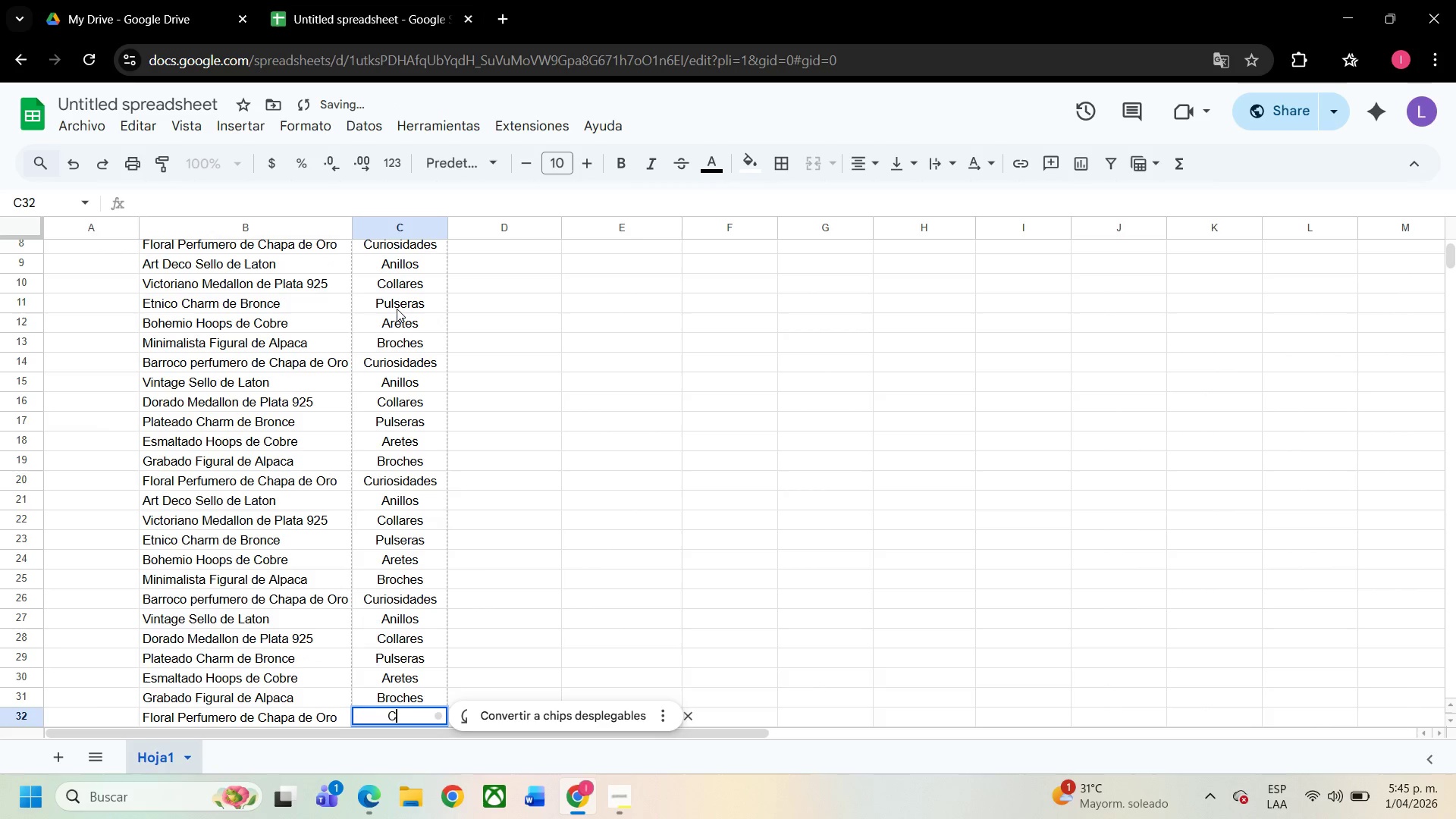 
type(CURI)
 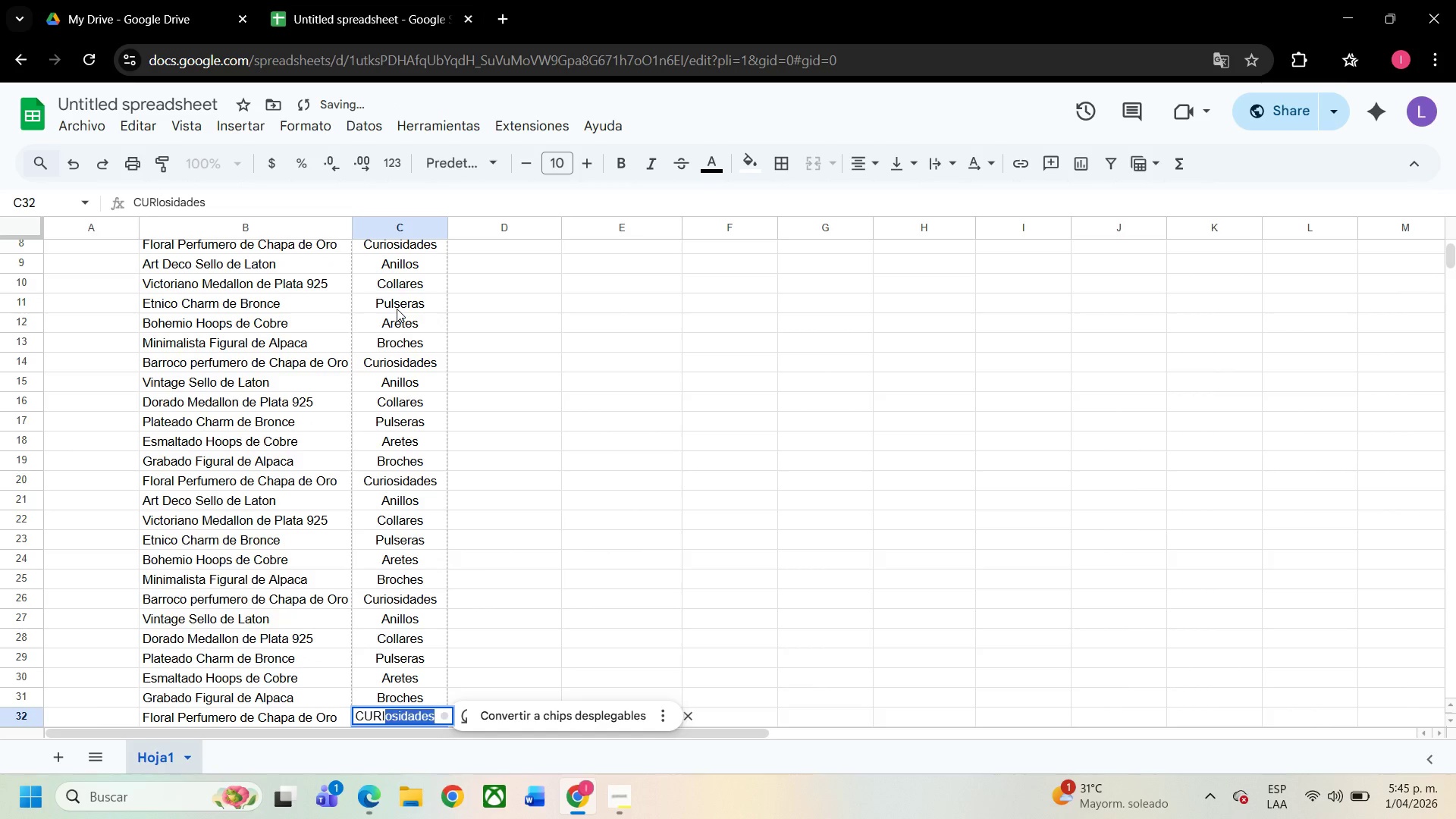 
key(Enter)
 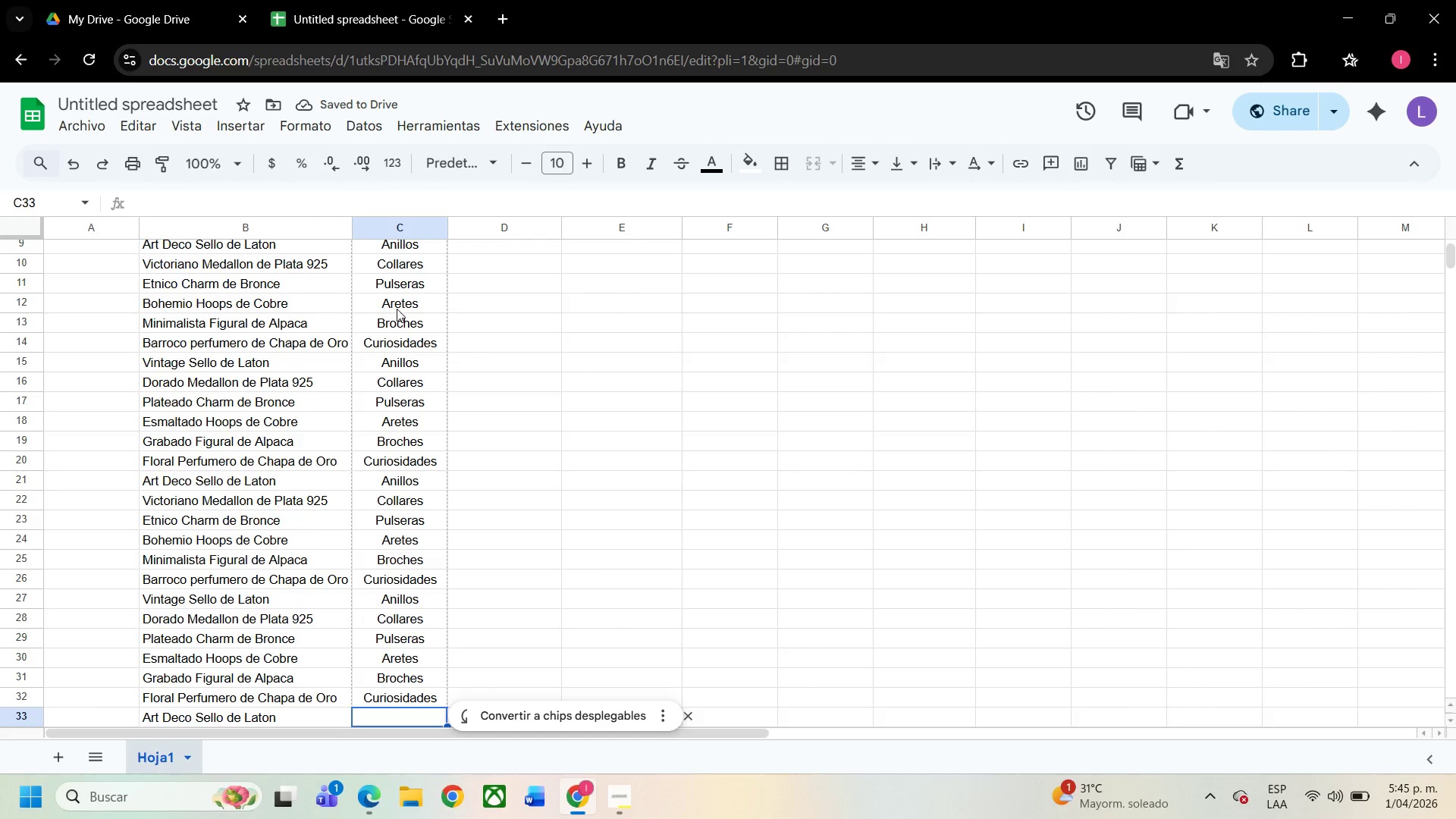 
type(AN)
 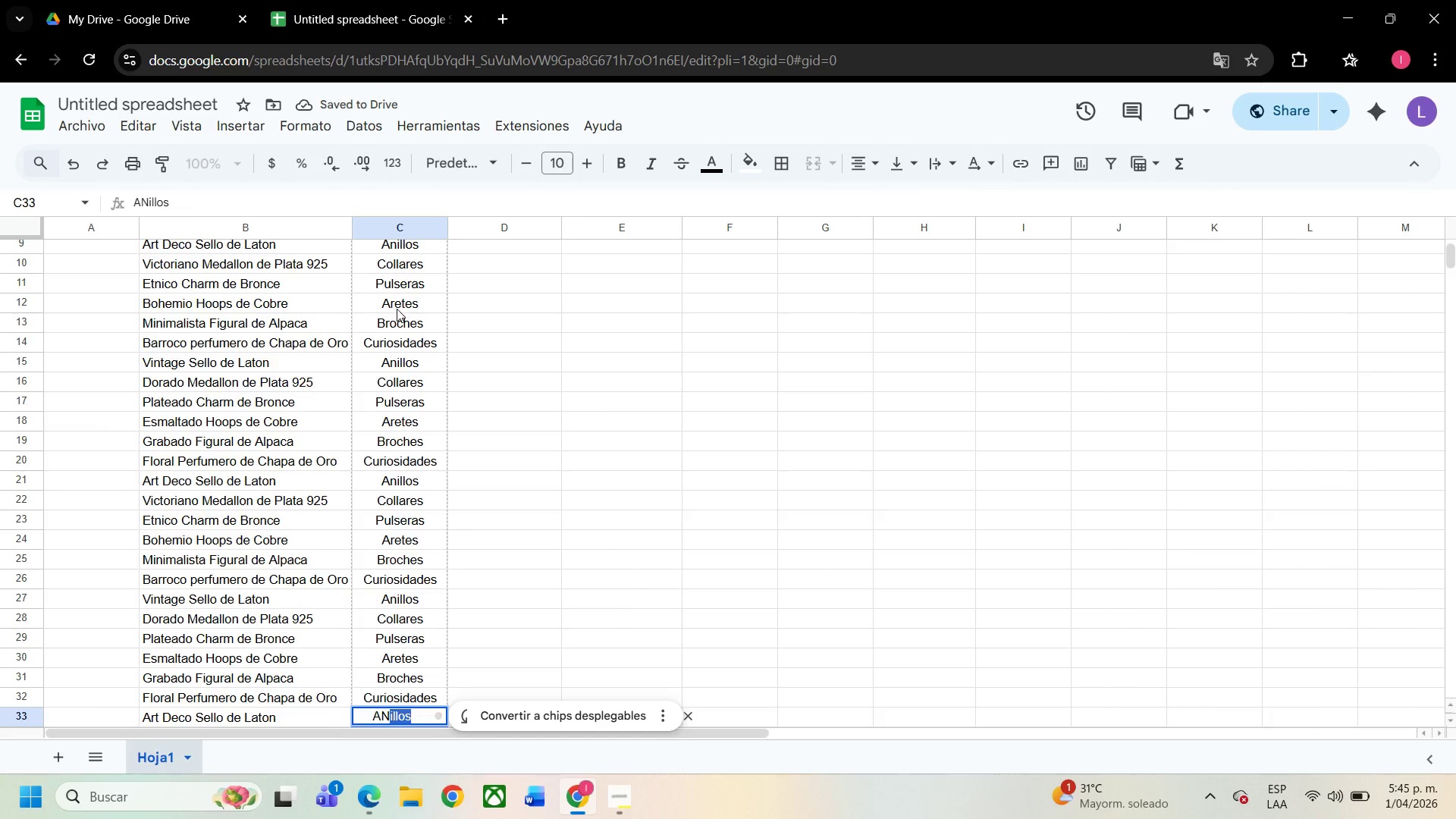 
key(Enter)
 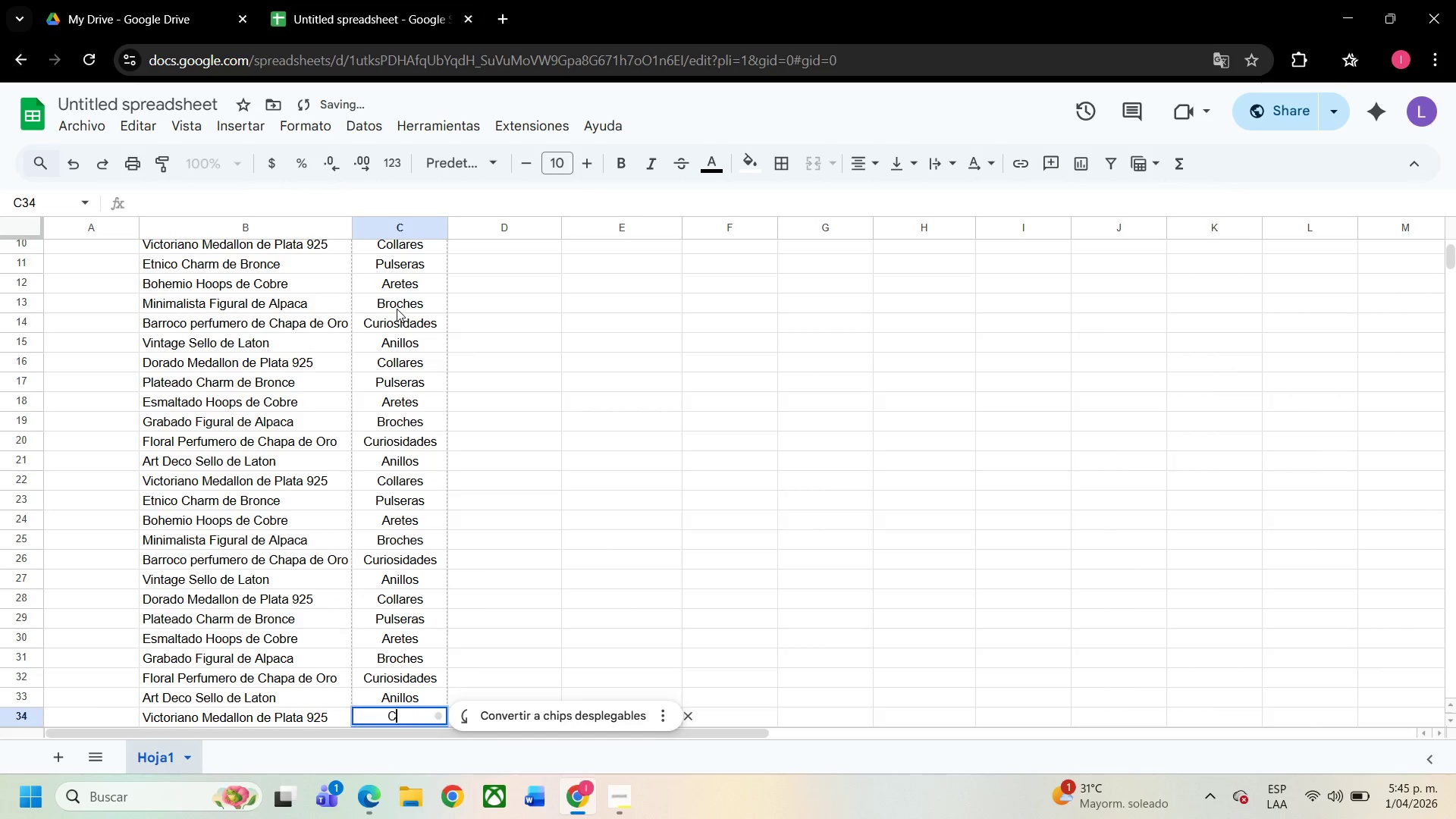 
type(COL)
 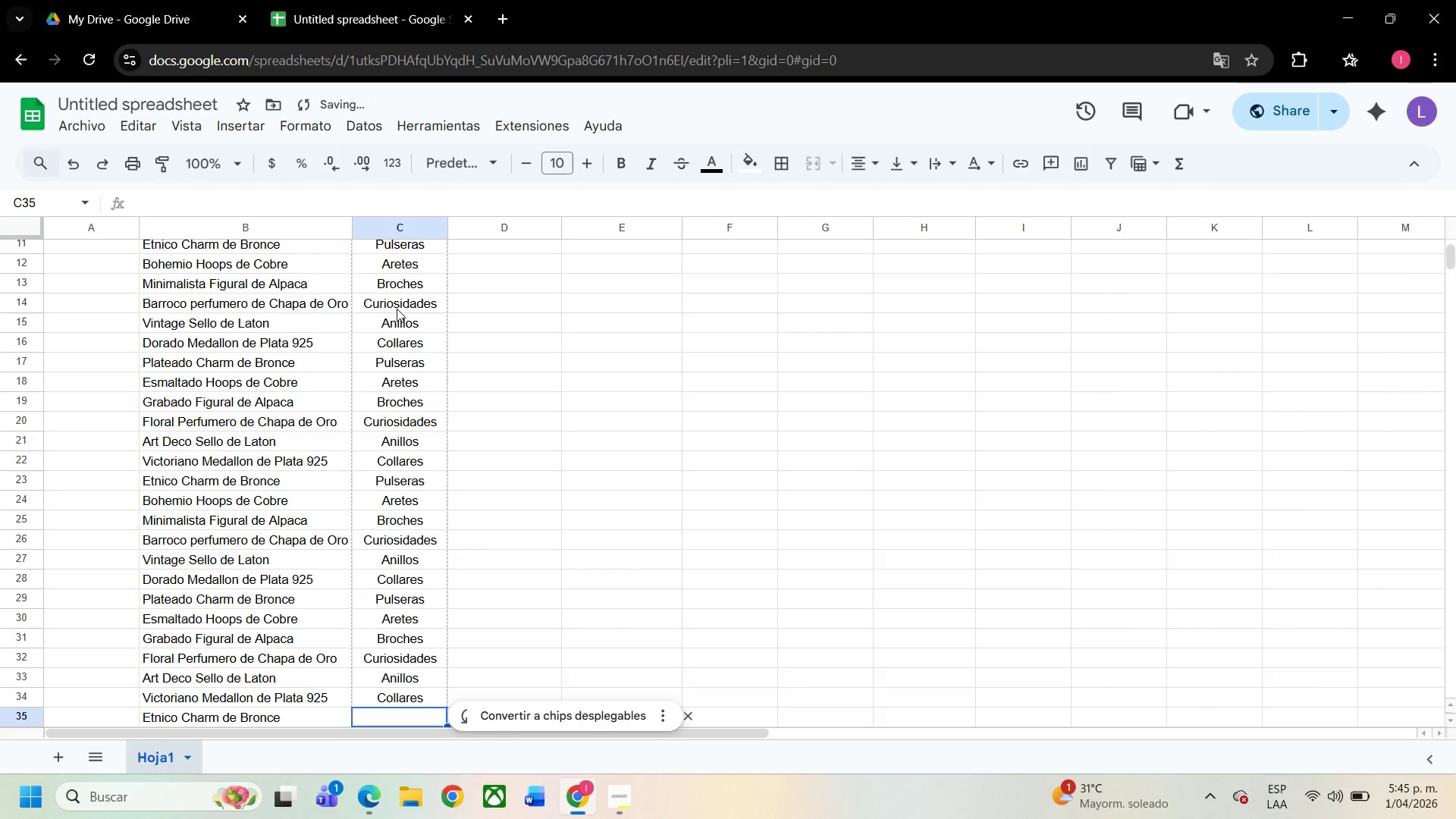 
key(Enter)
 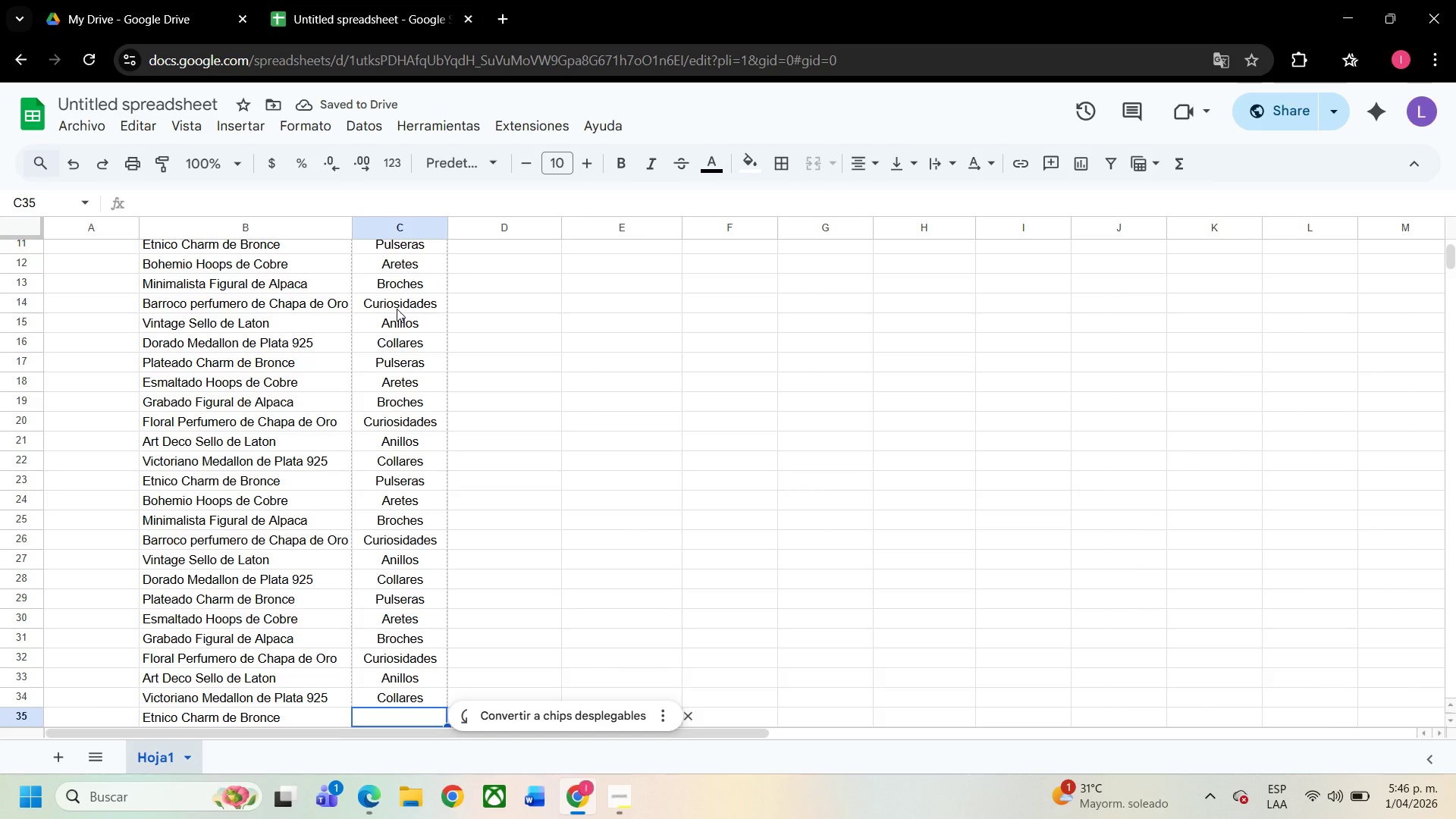 
type(PUL)
 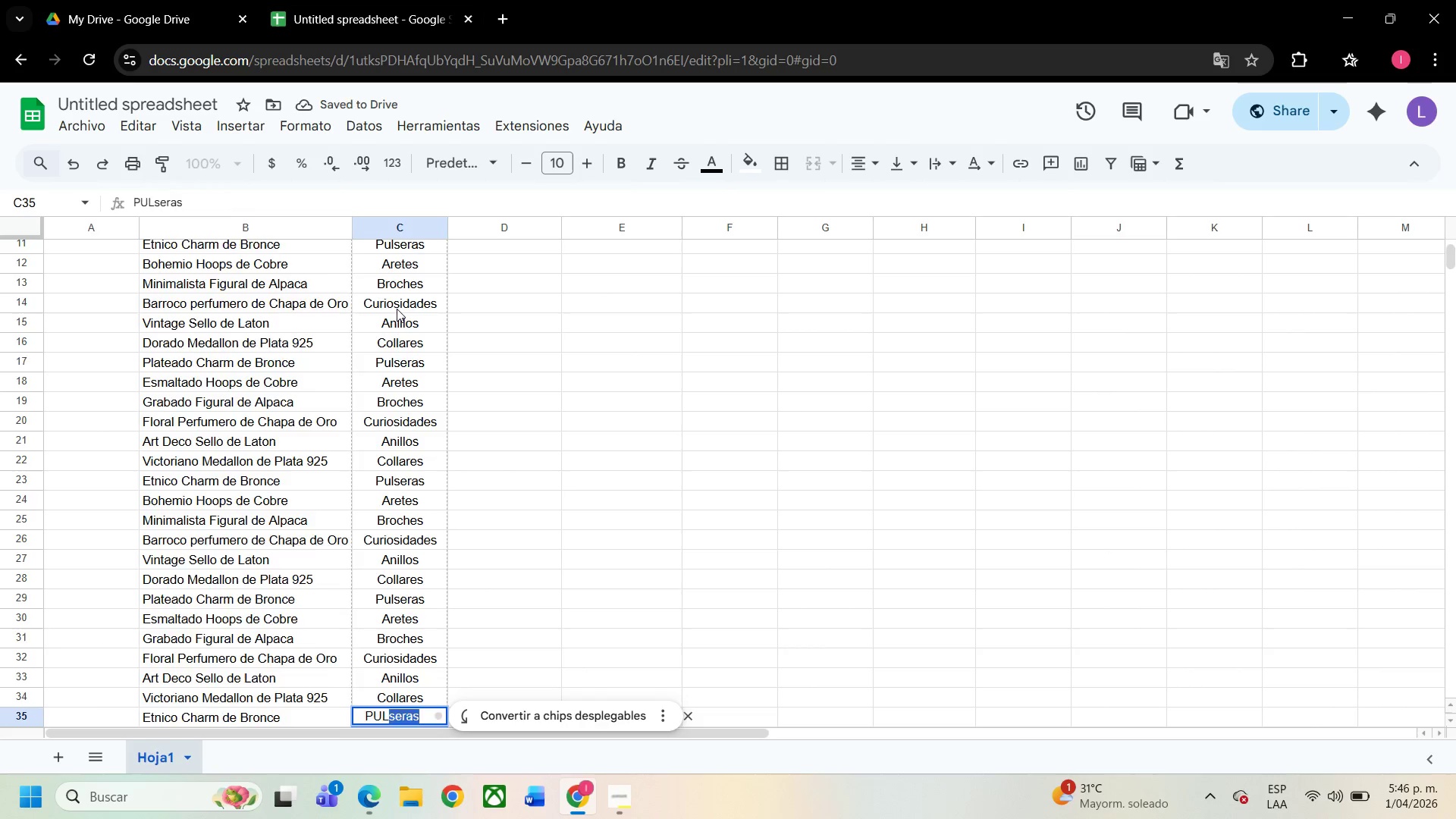 
key(Enter)
 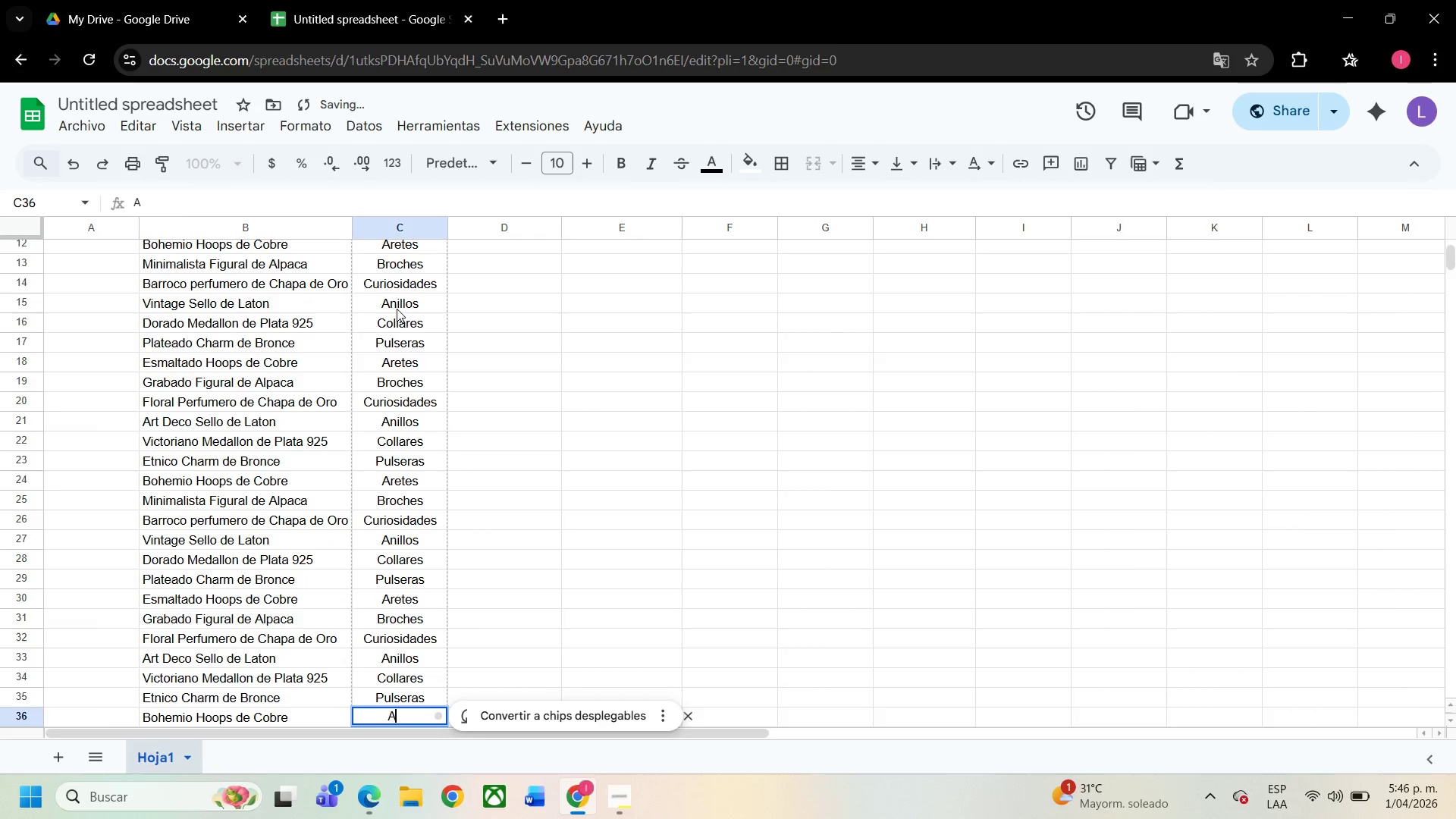 
type(ARE)
 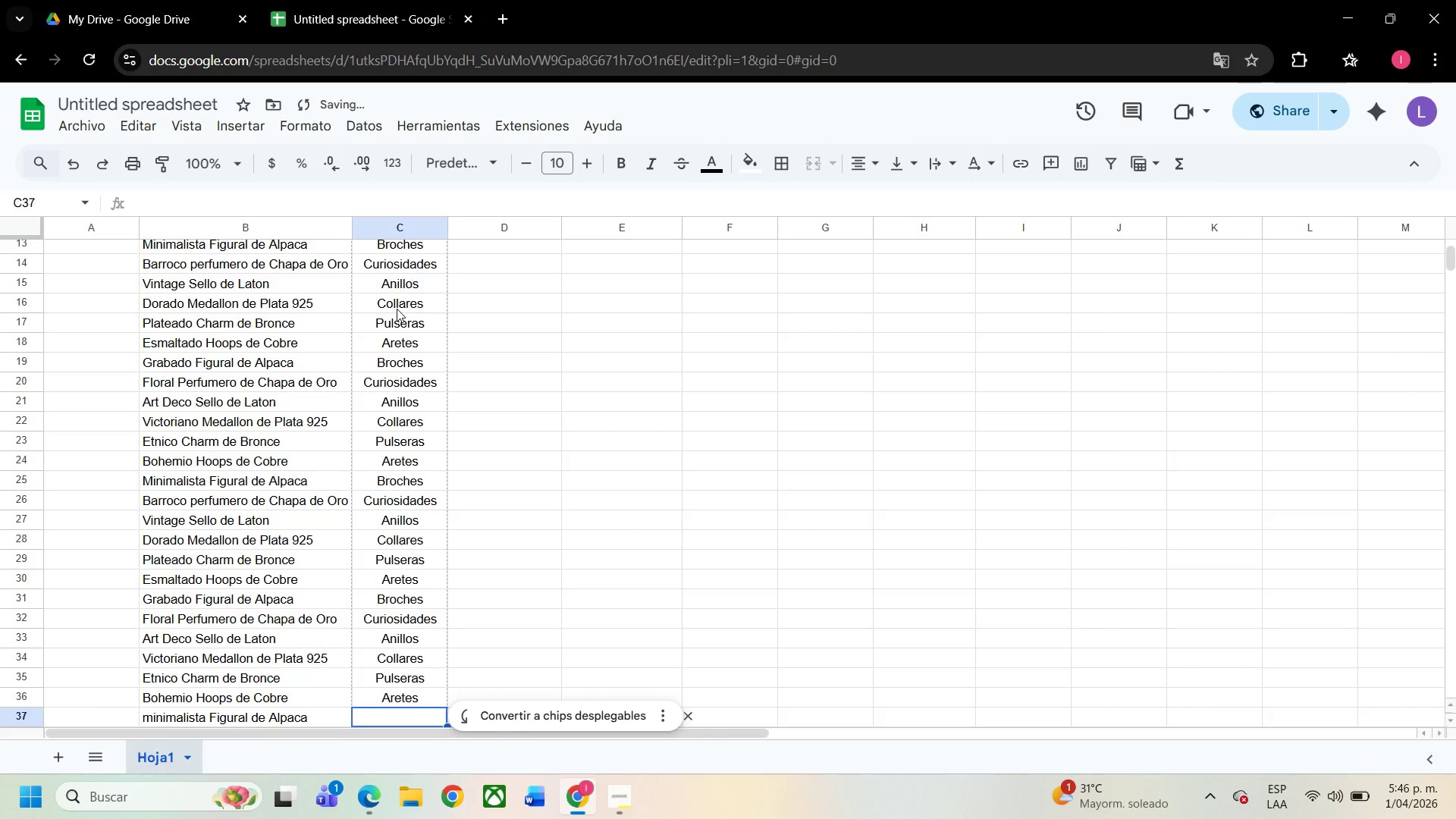 
key(Enter)
 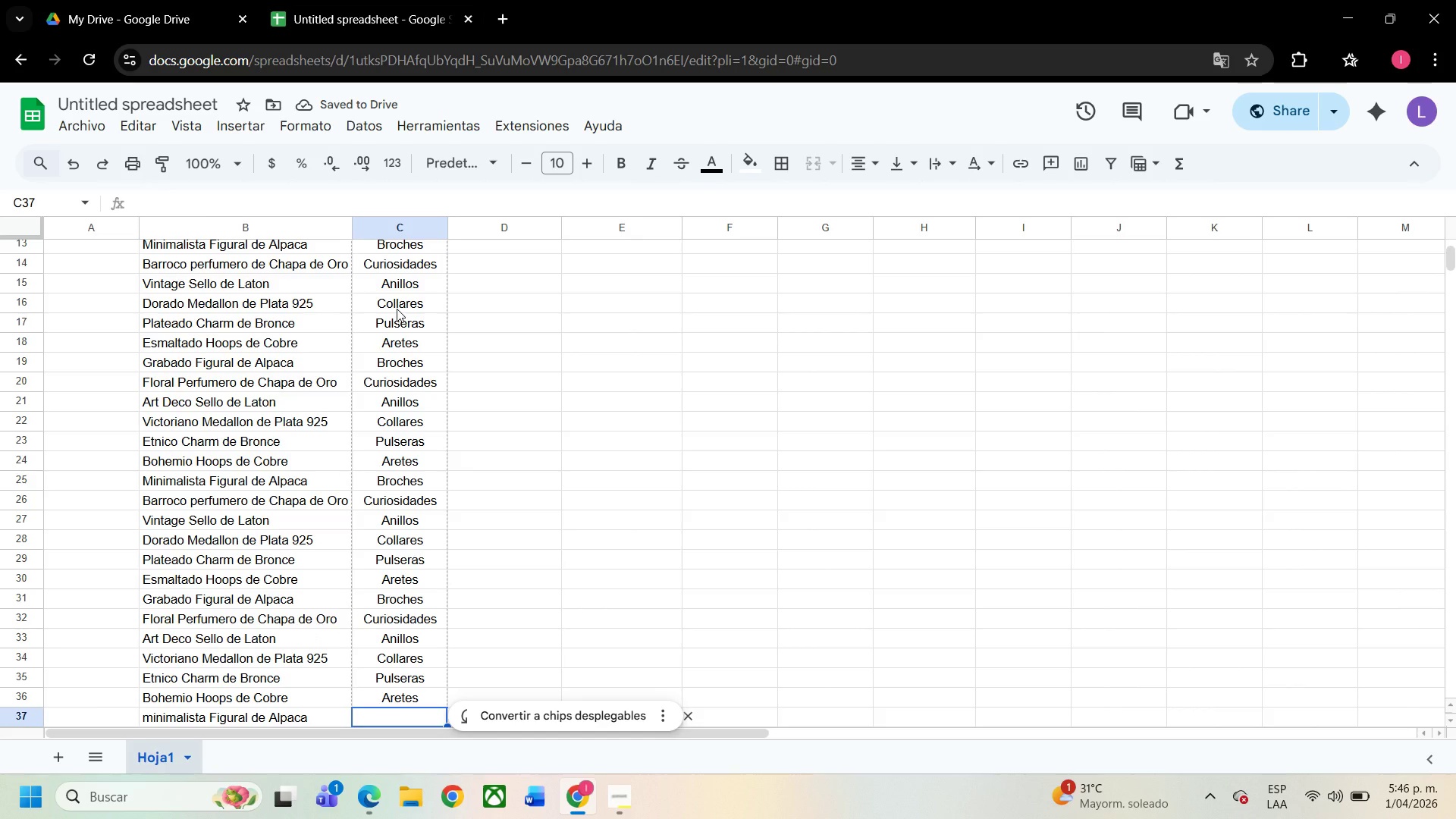 
type(BRO)
 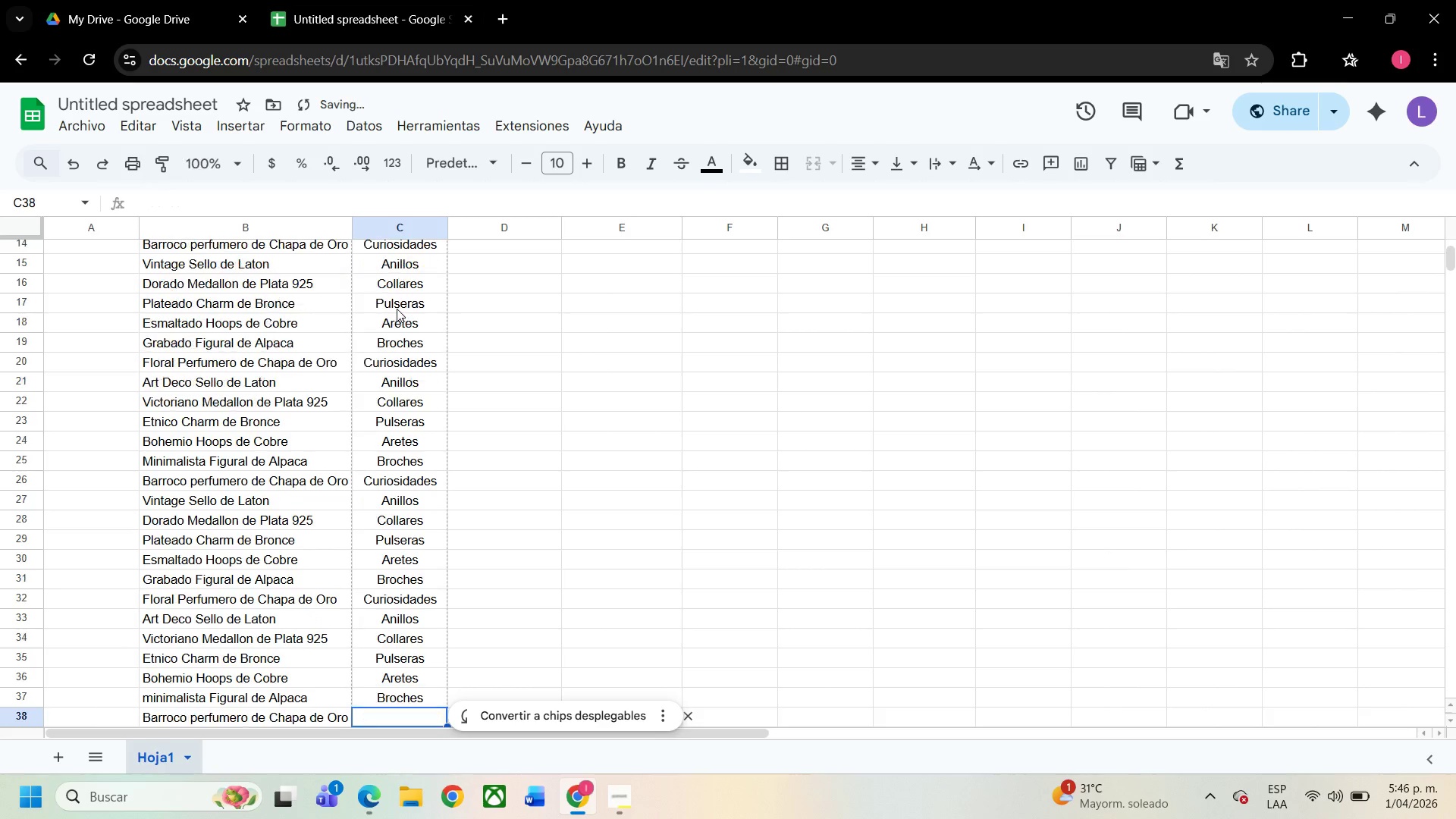 
key(Enter)
 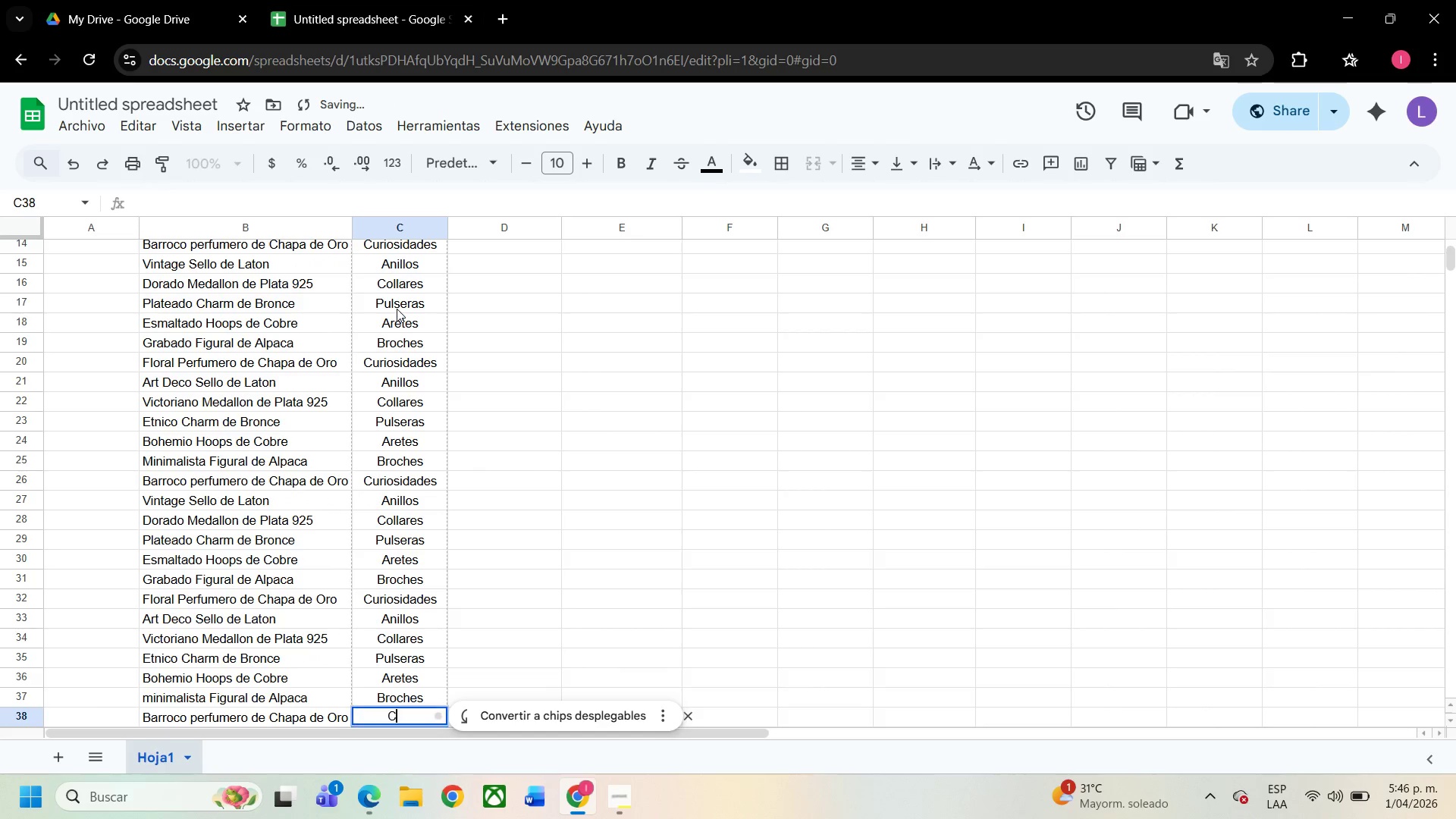 
type(CU)
 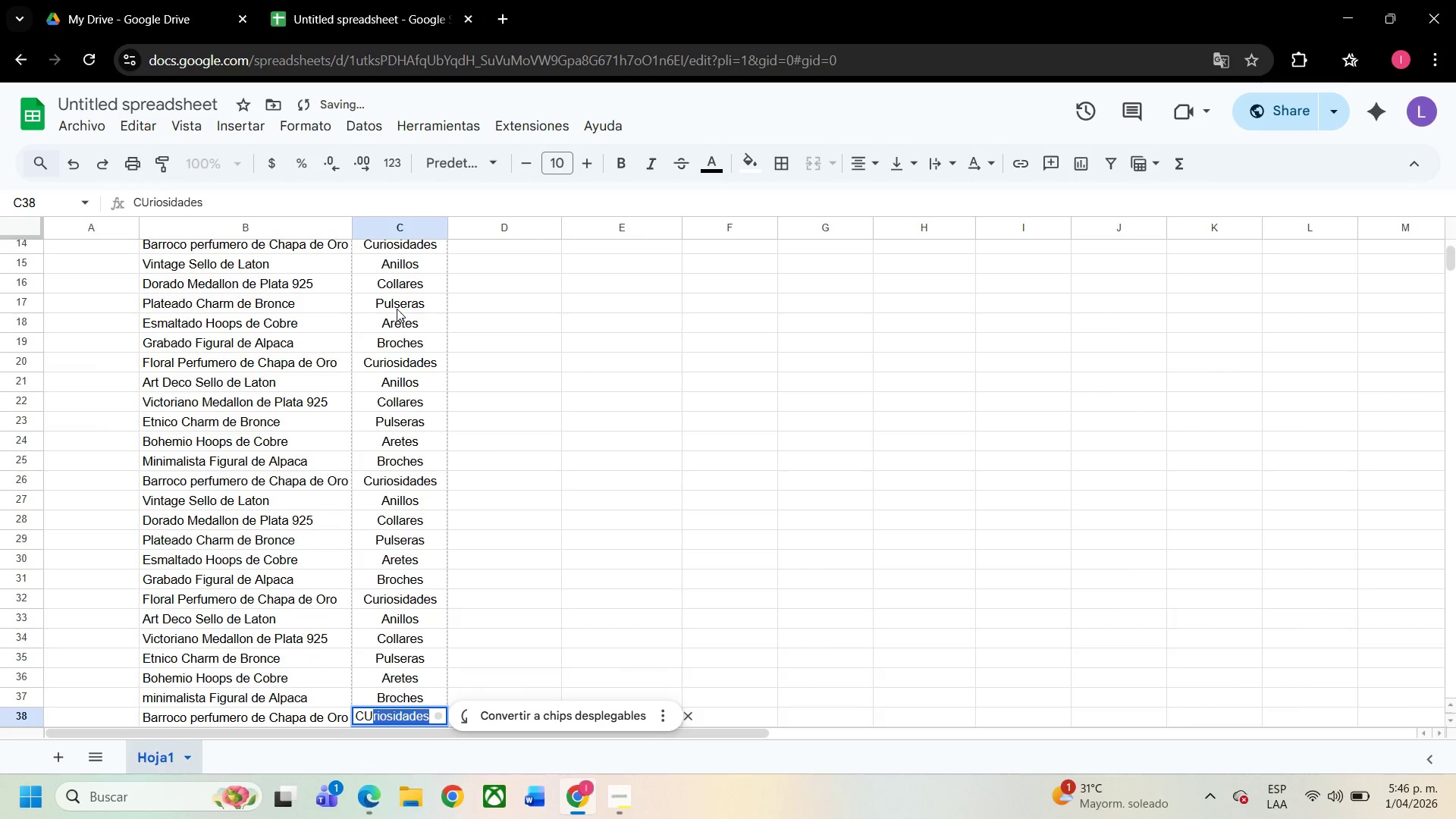 
key(Enter)
 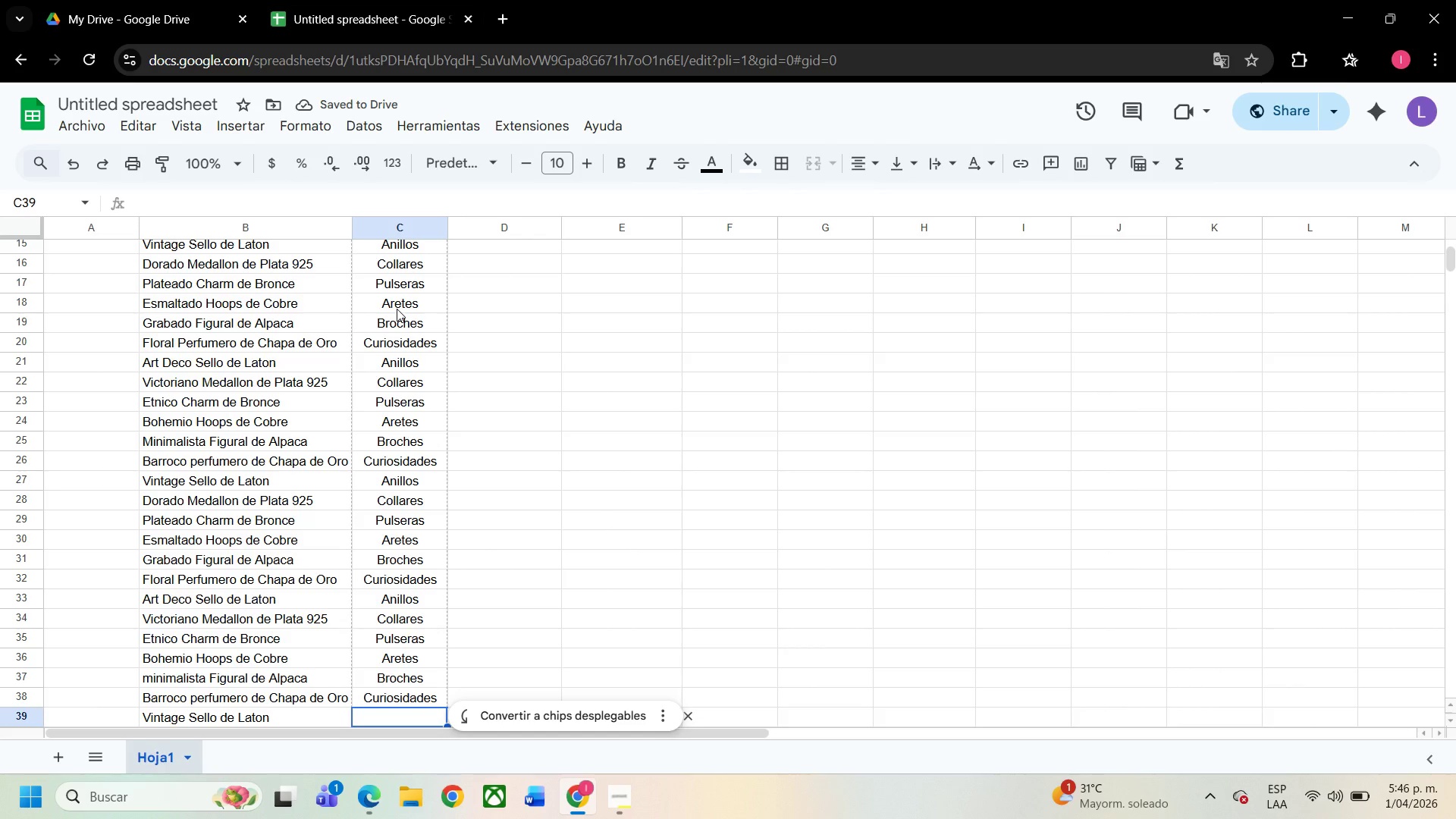 
type(ANI)
 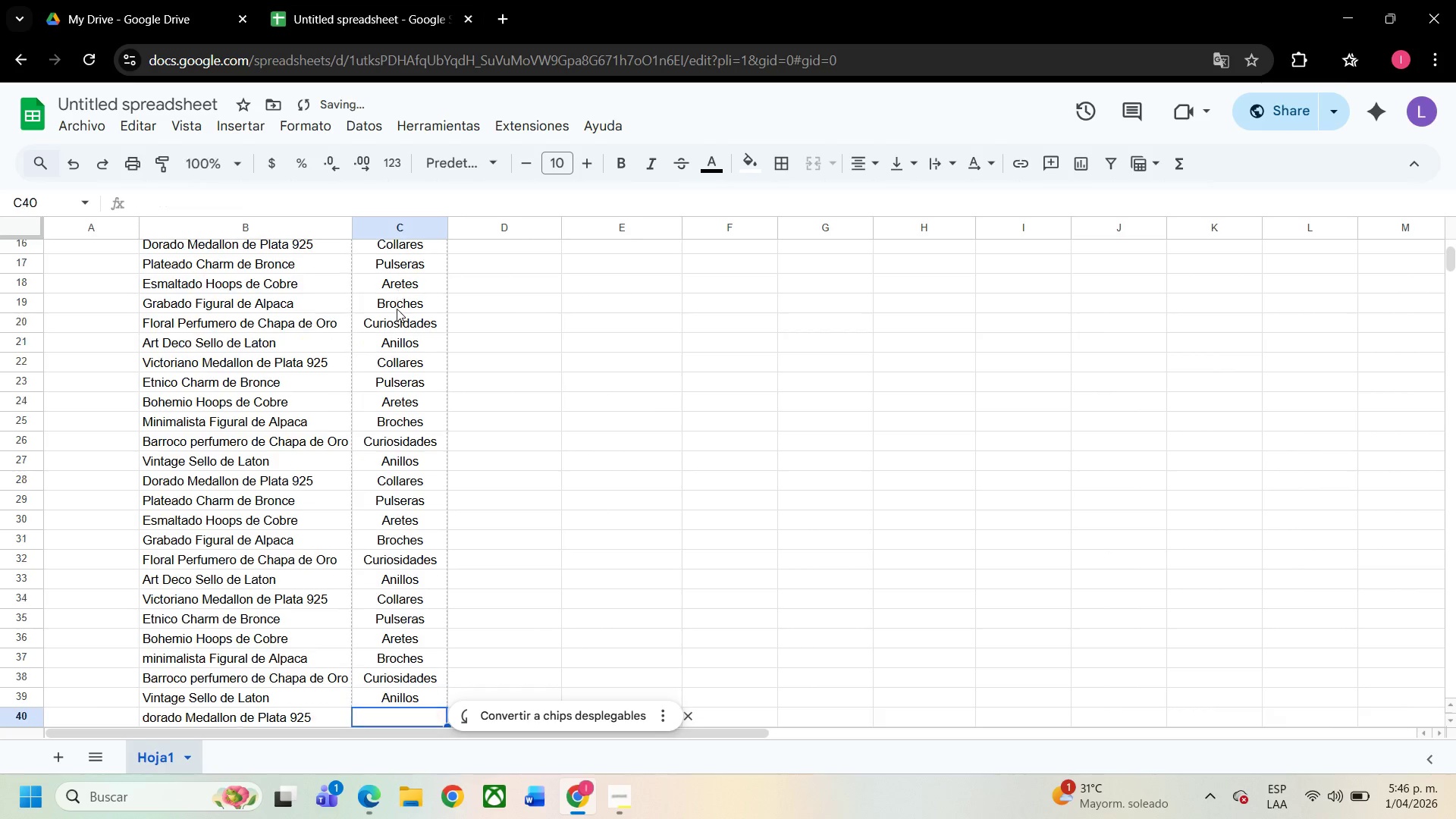 
key(Enter)
 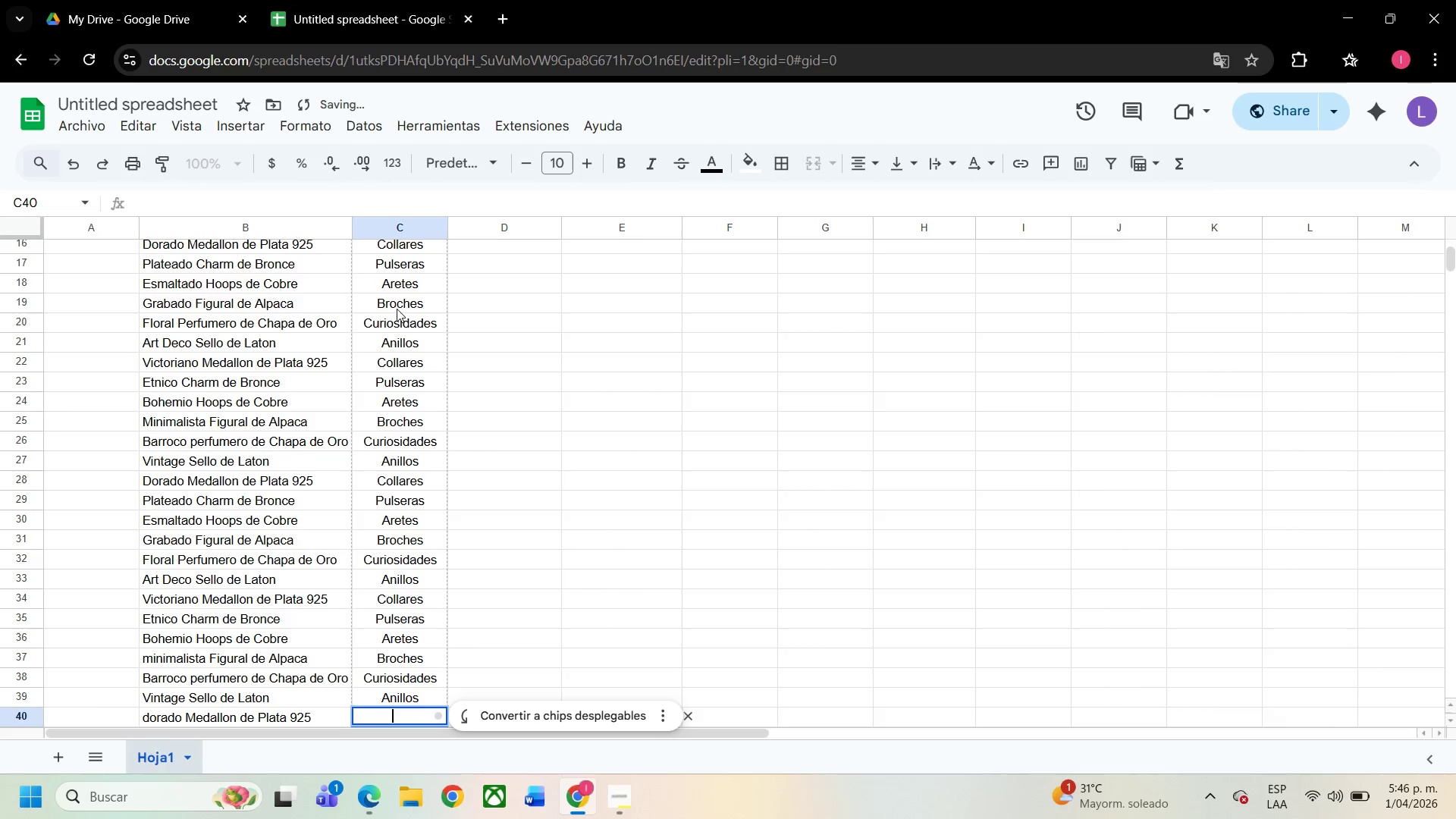 
key(Enter)
 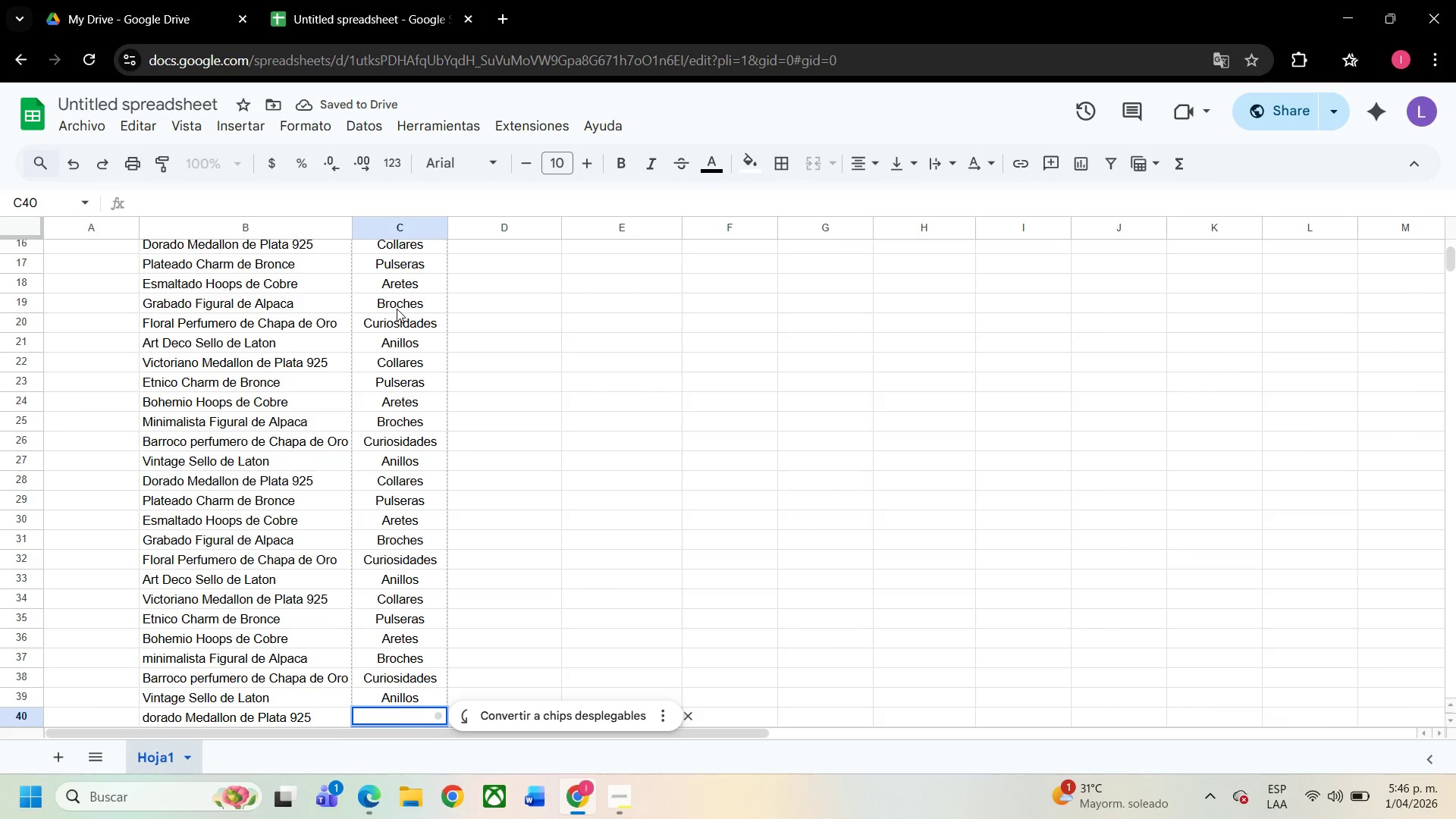 
type(COL)
 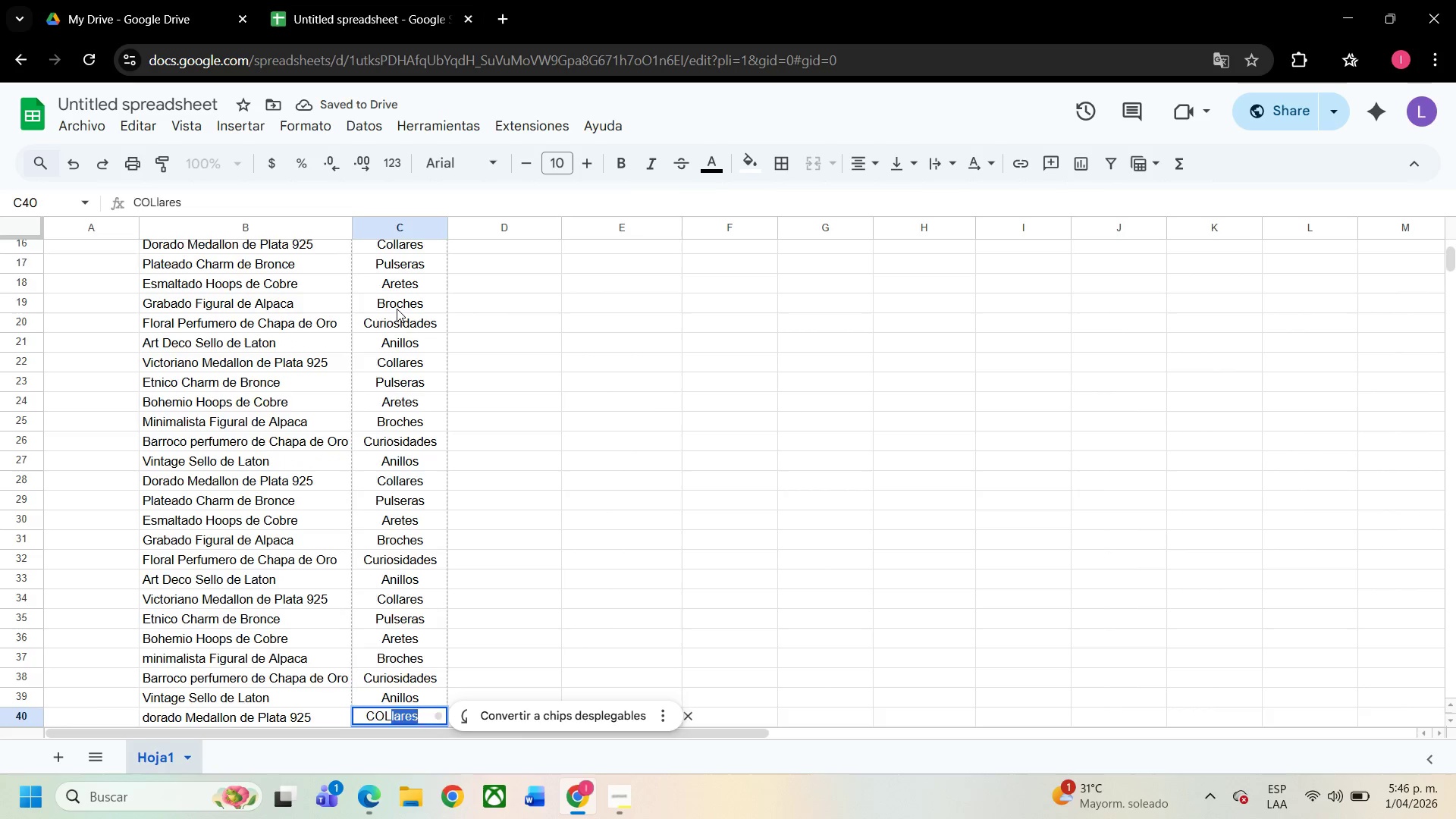 
key(Enter)
 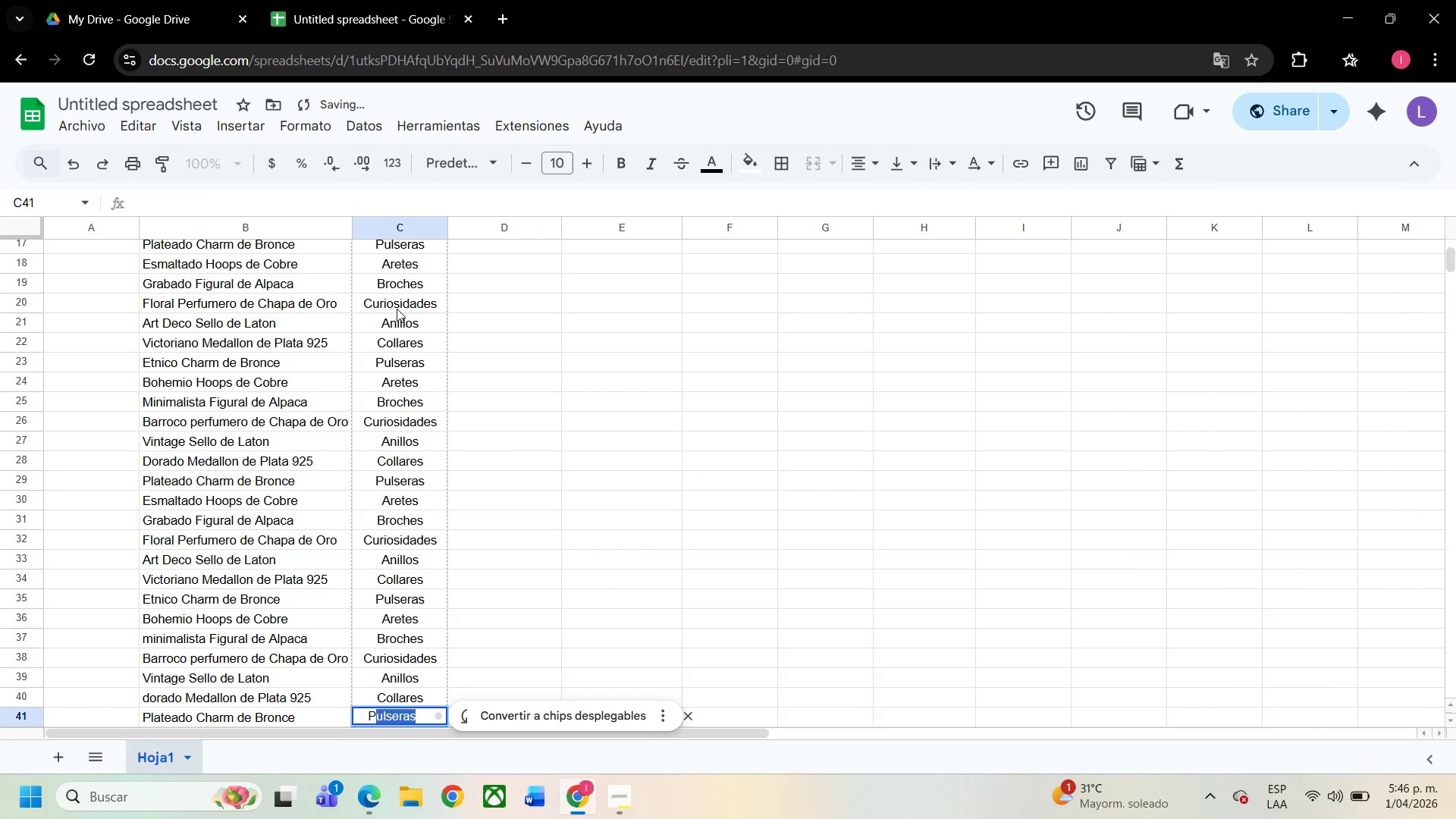 
type(PUL)
 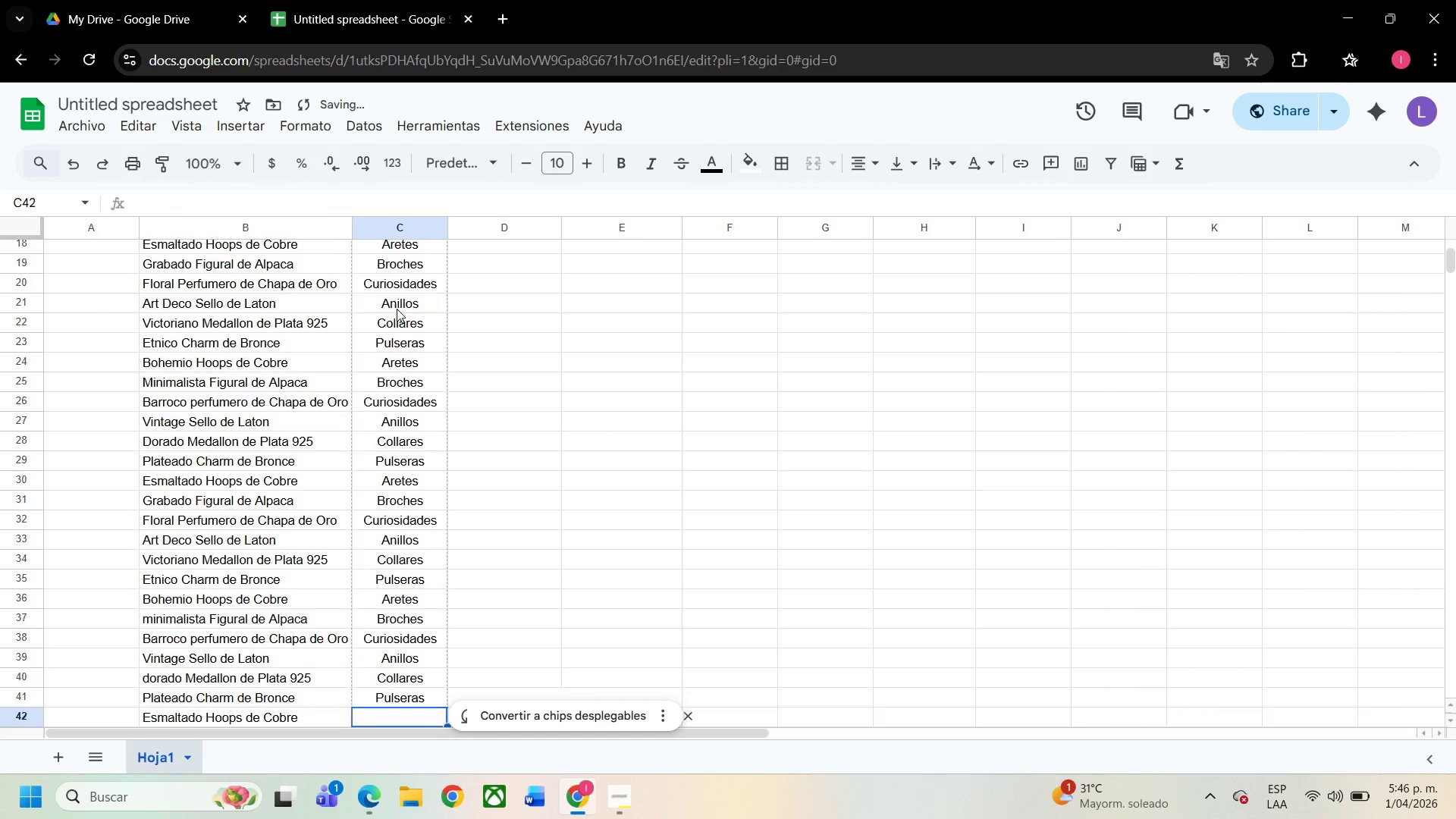 
key(Enter)
 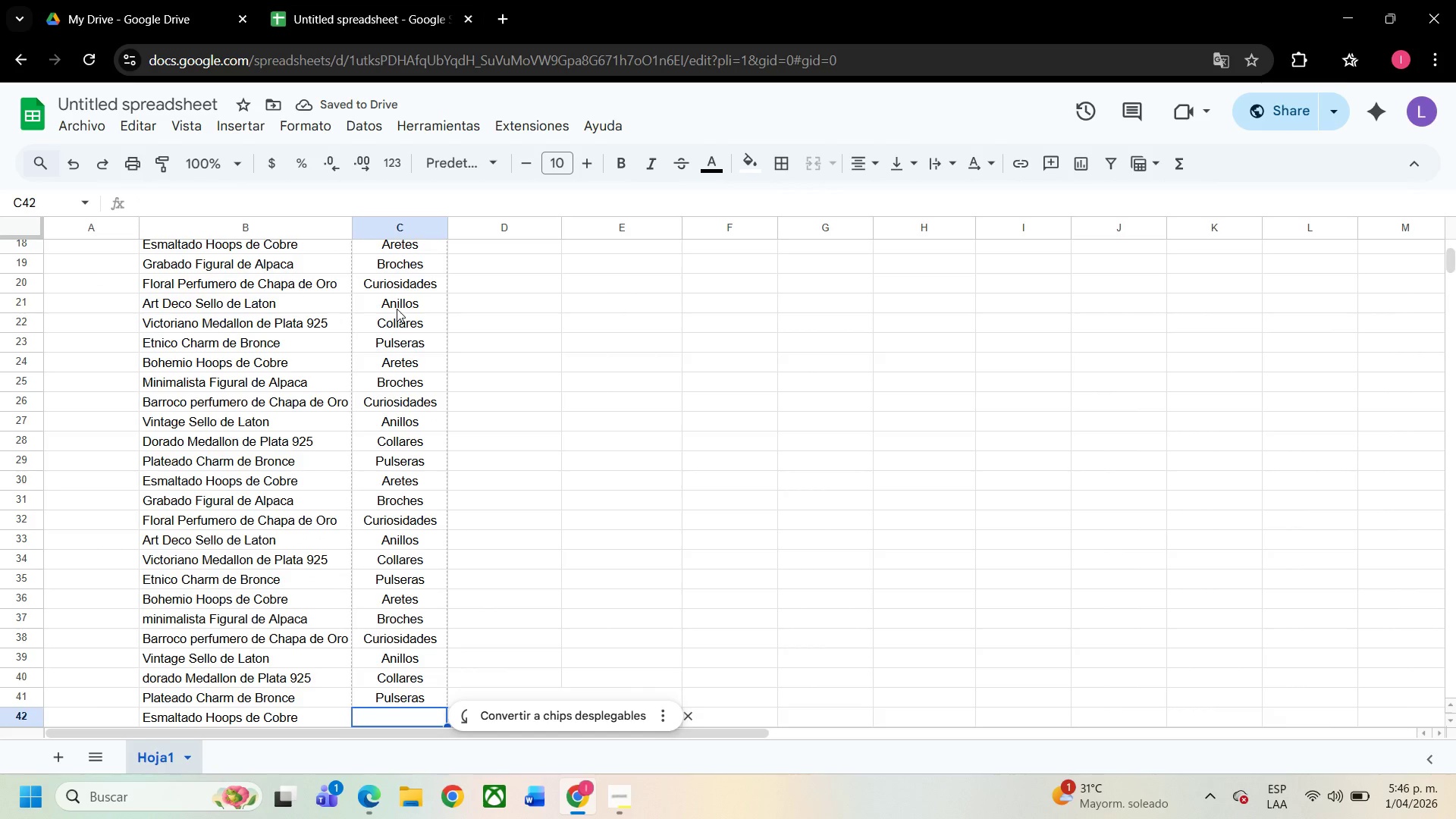 
type(ARE)
 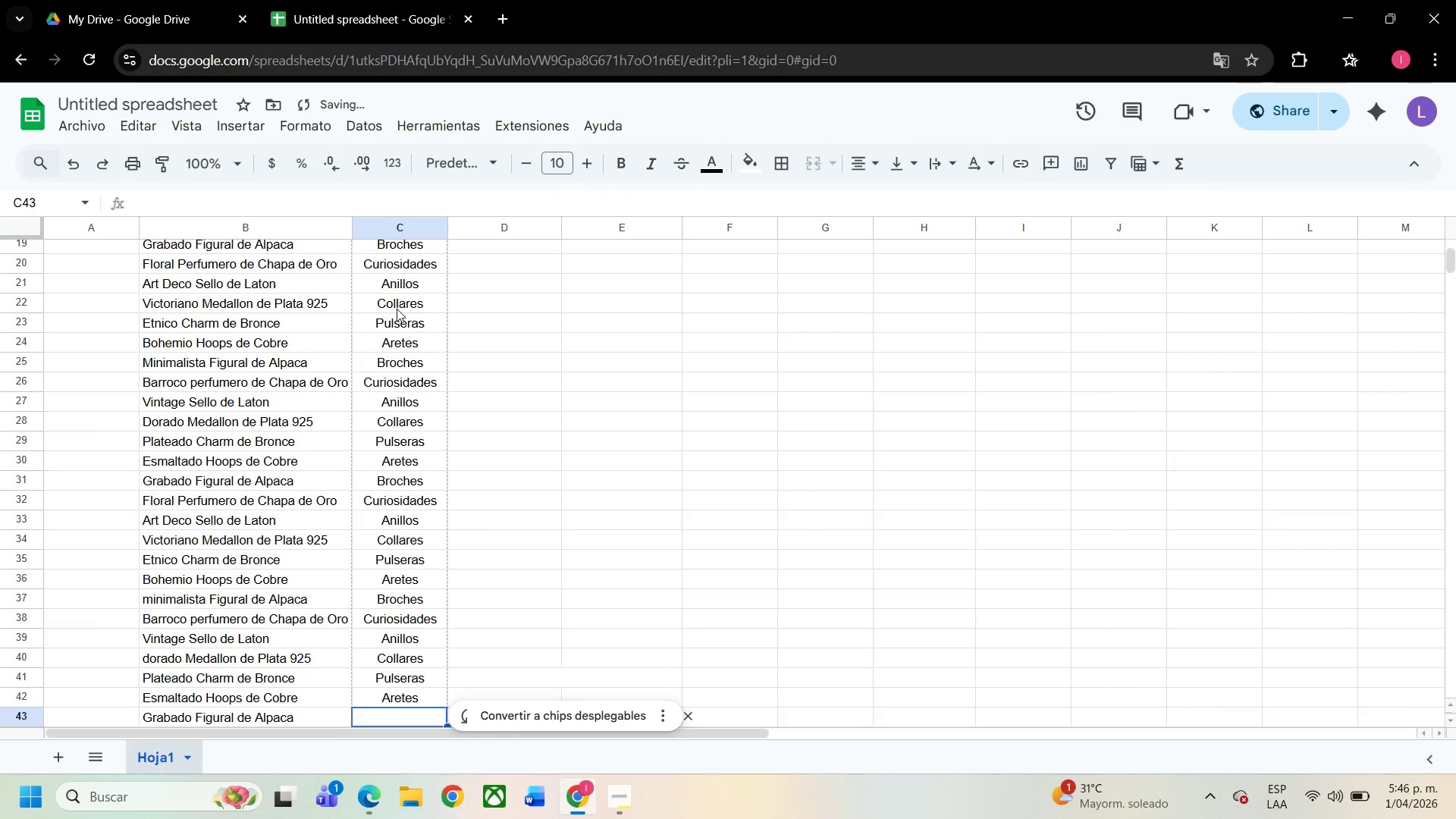 
key(Enter)
 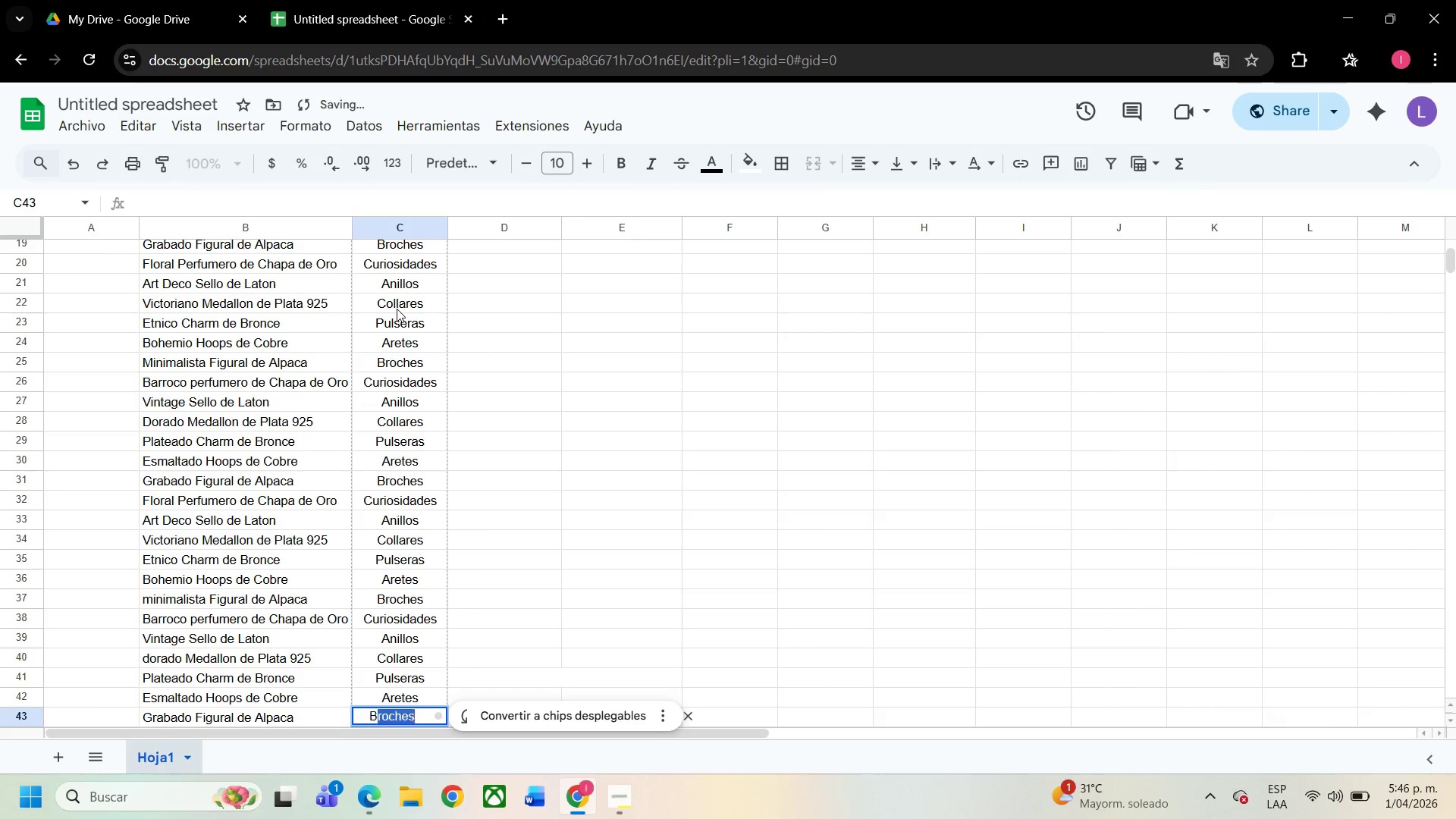 
type(BROCH)
 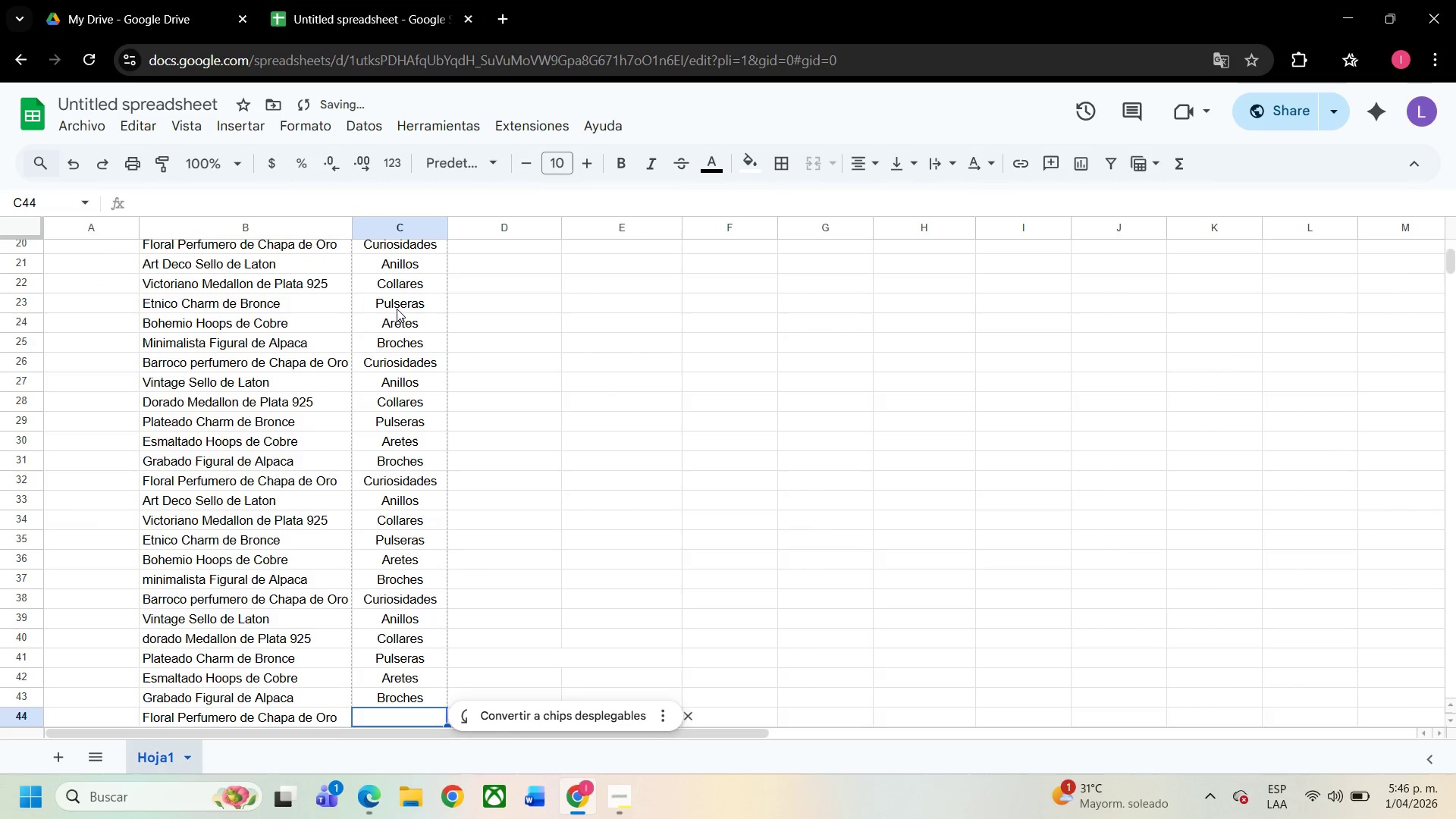 
key(Enter)
 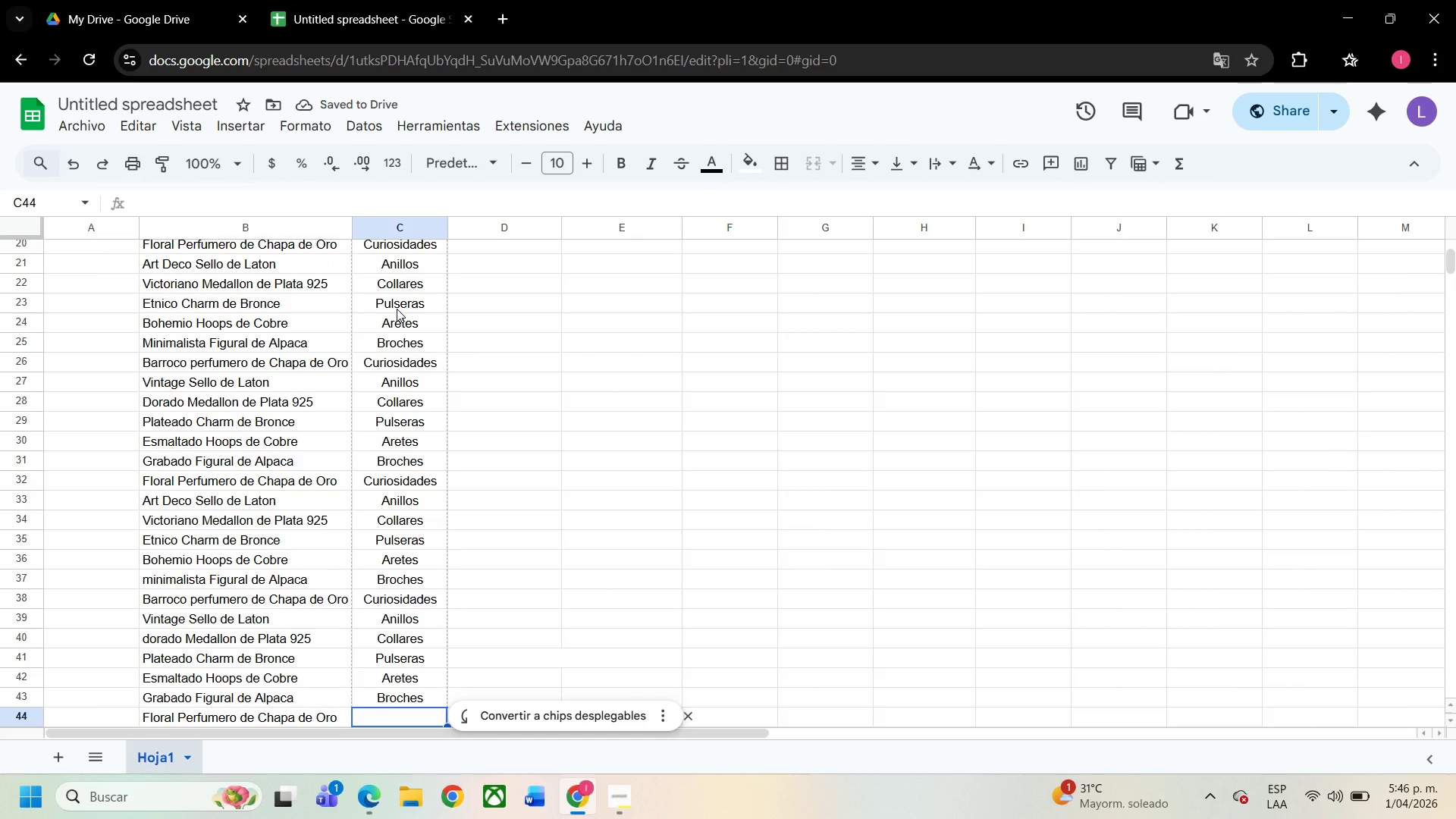 
wait(8.14)
 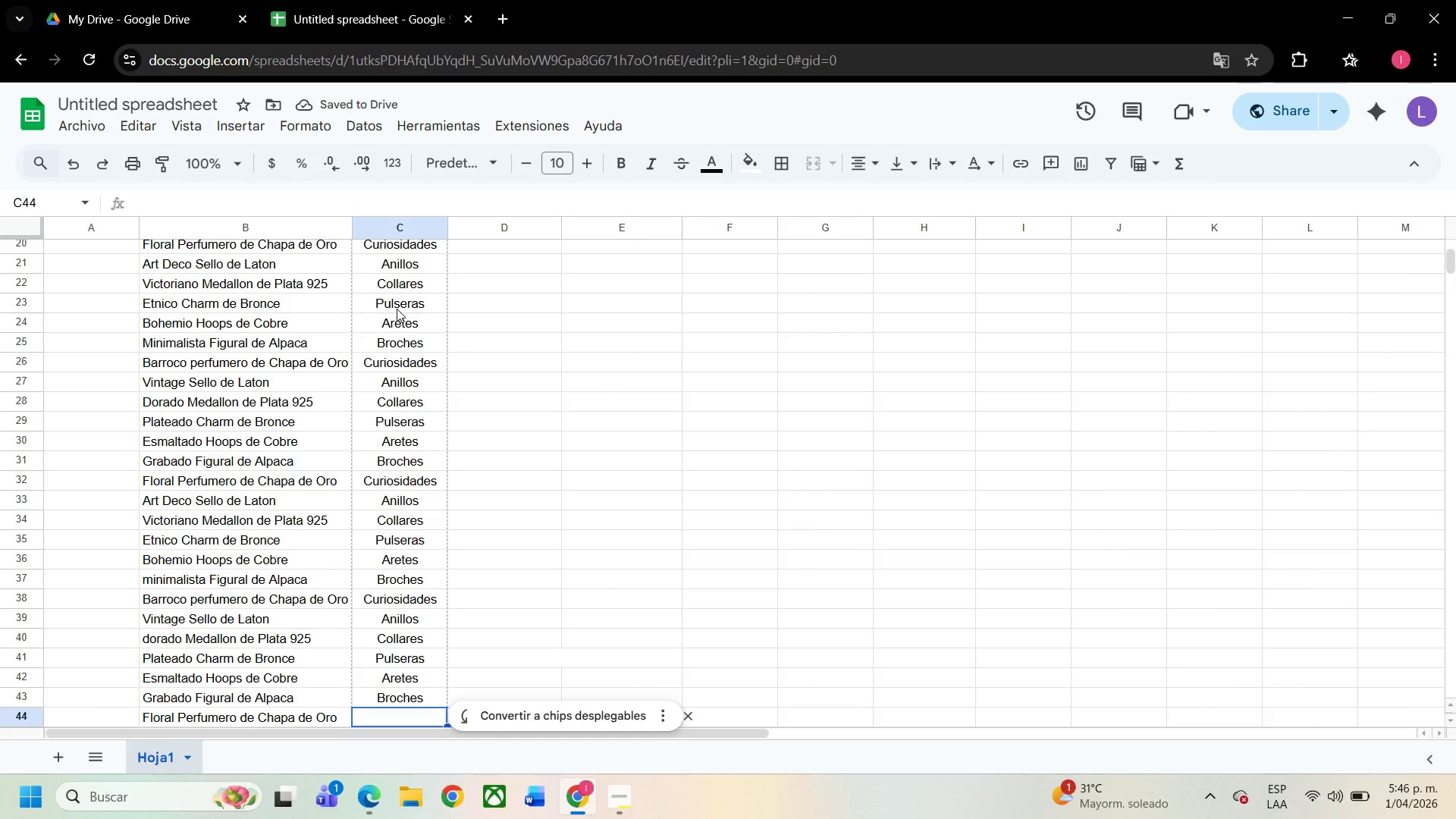 
type(CU)
 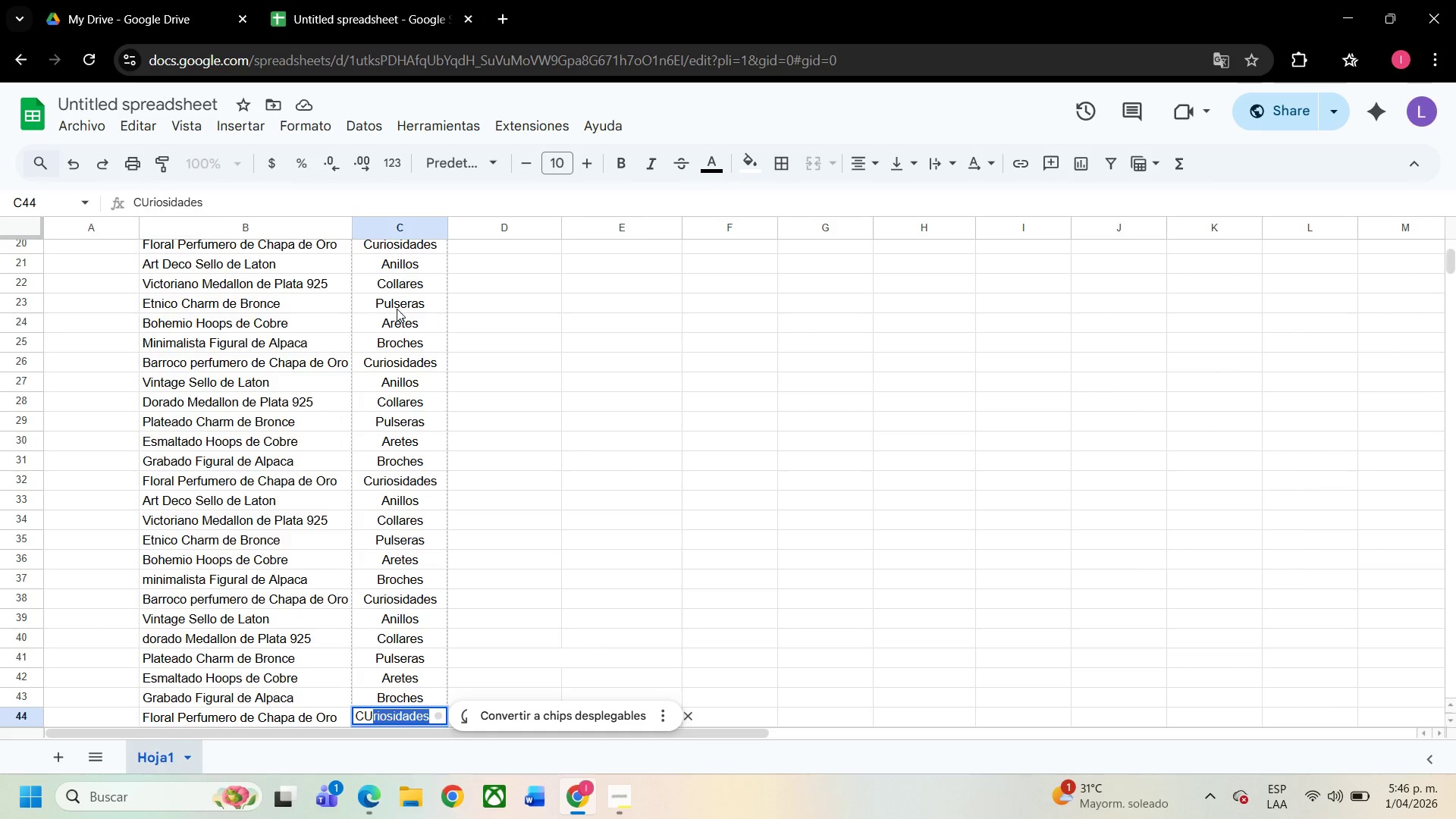 
key(Enter)
 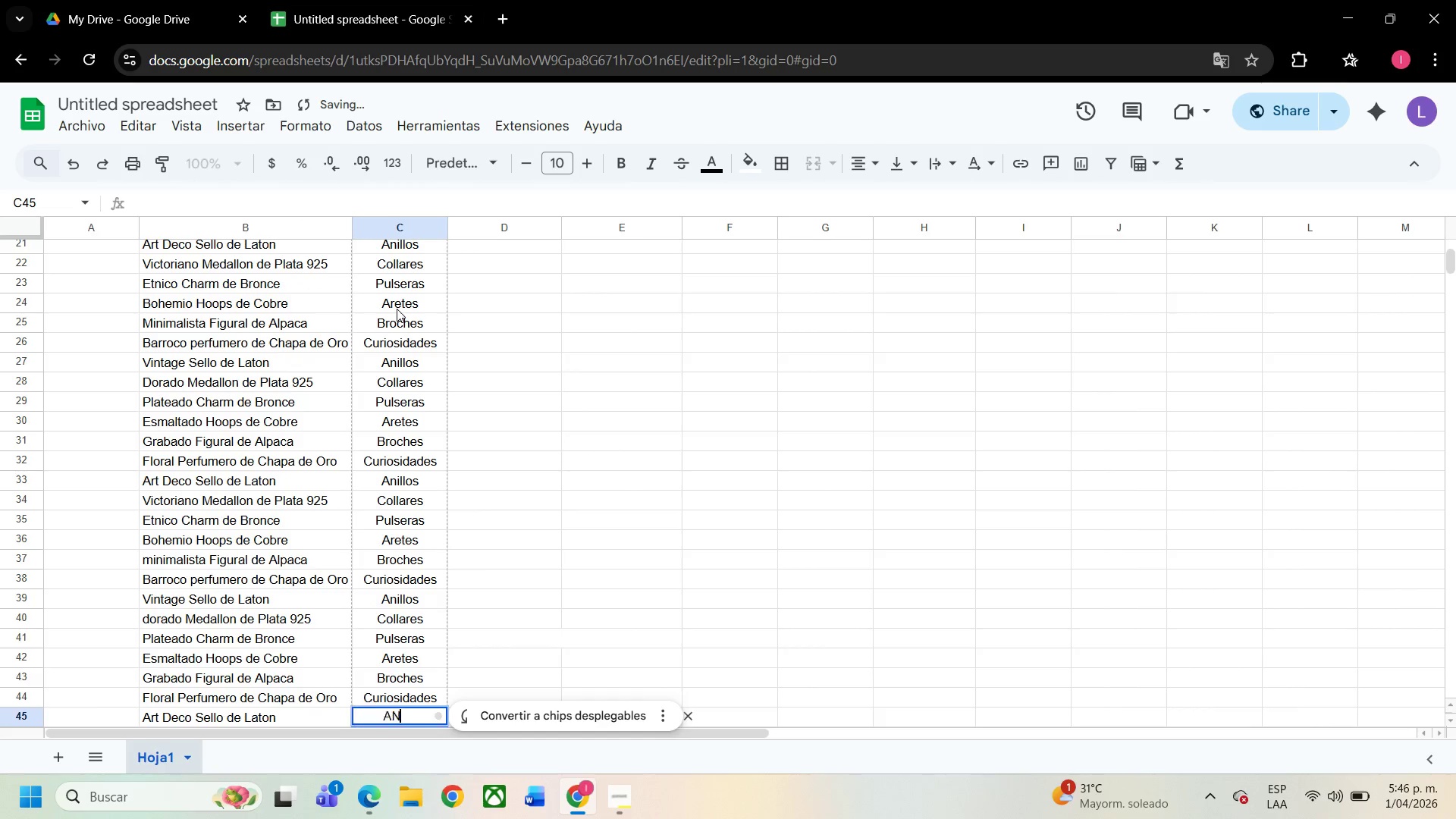 
type(ANI)
 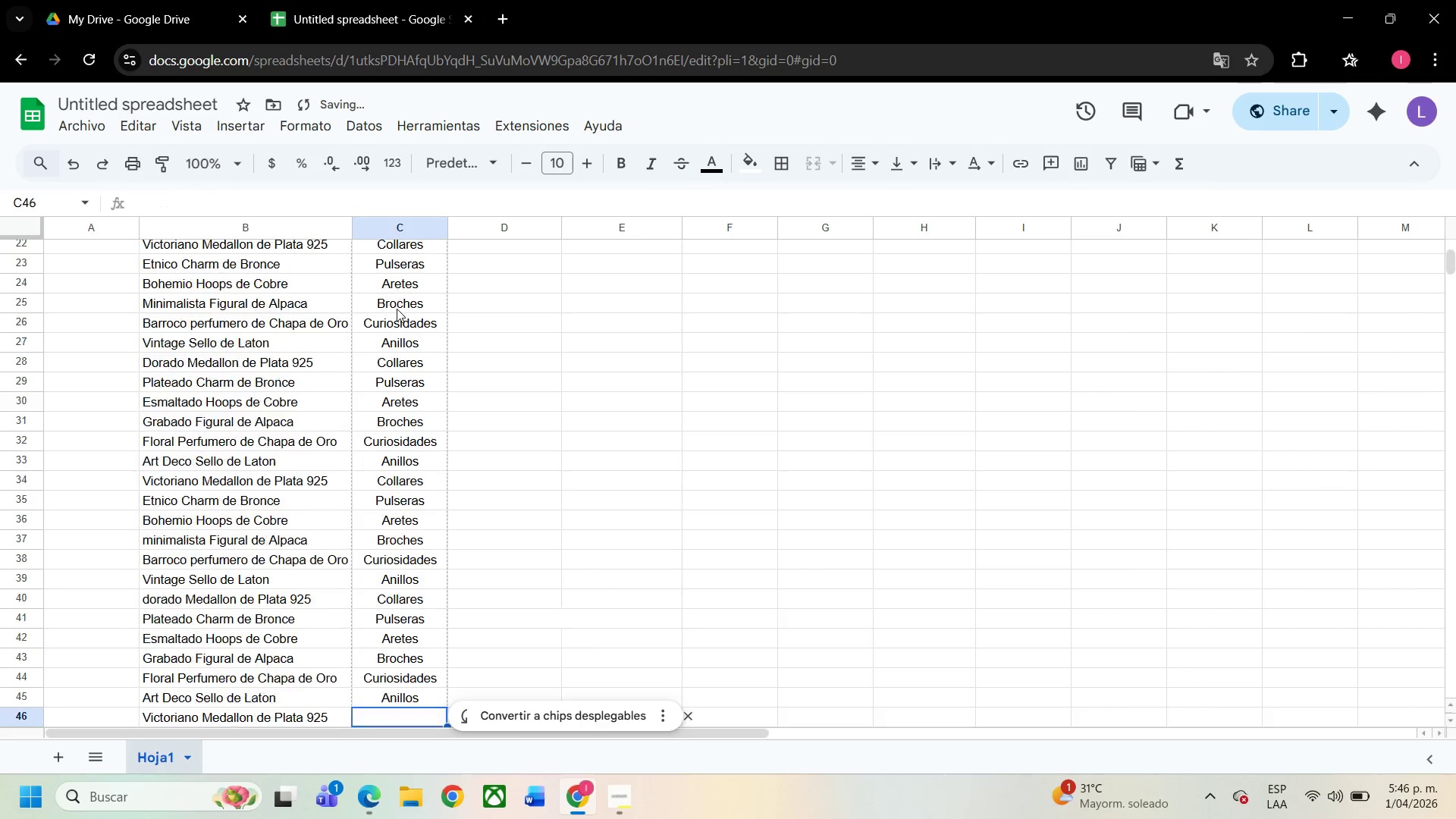 
key(Enter)
 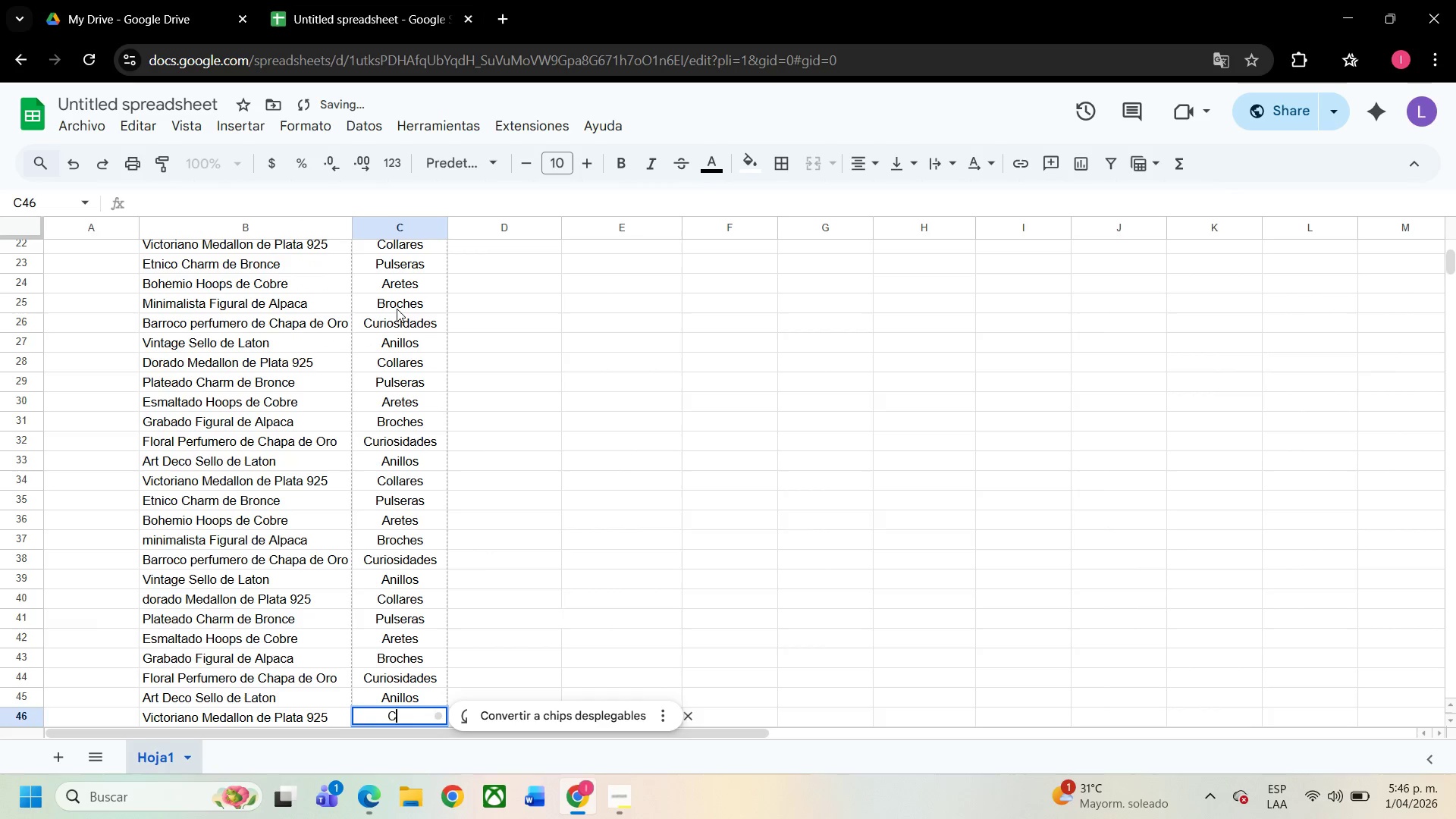 
type(COLL)
 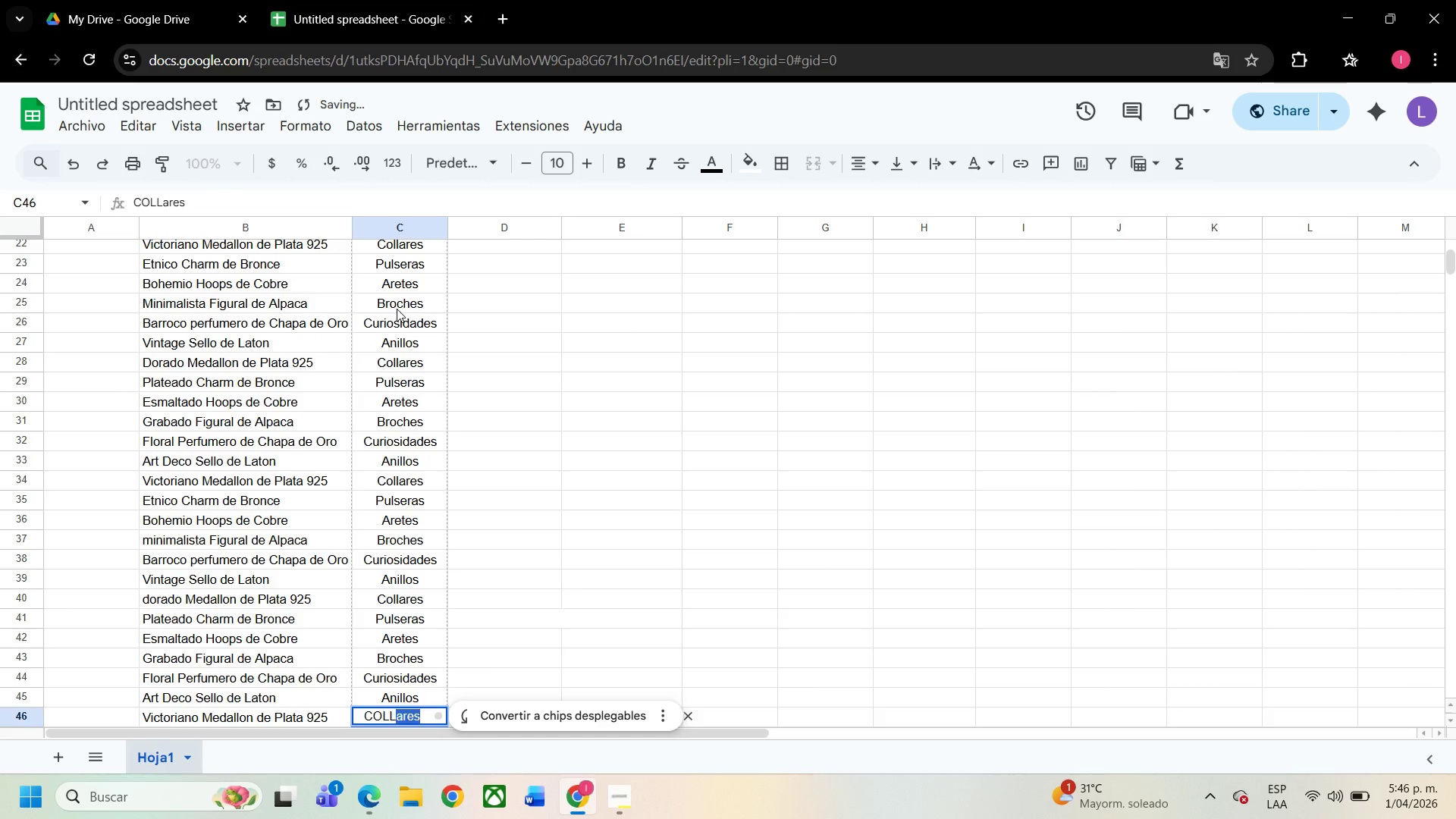 
key(Enter)
 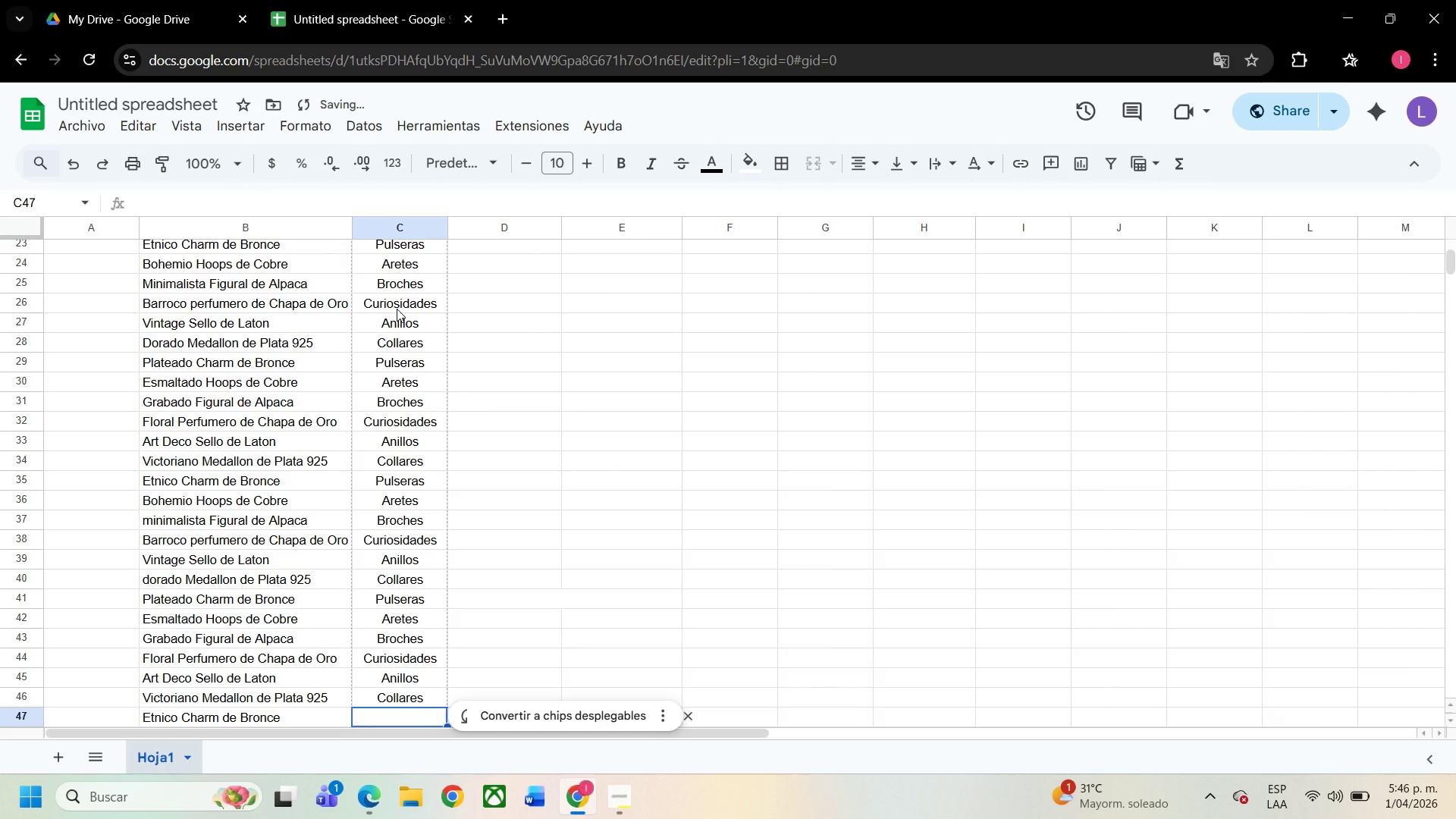 
type(PI)
key(Backspace)
type(U)
 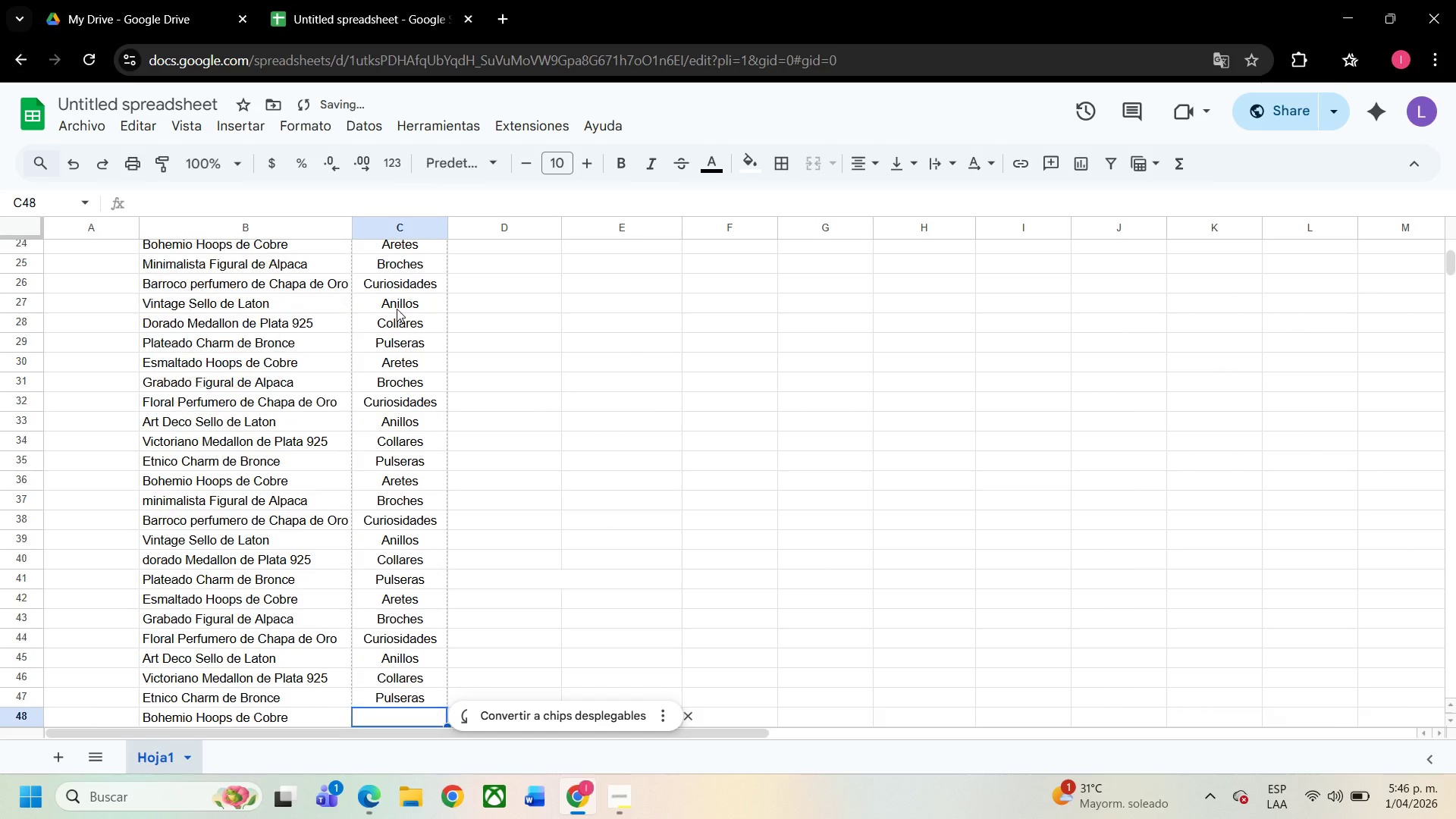 
key(Enter)
 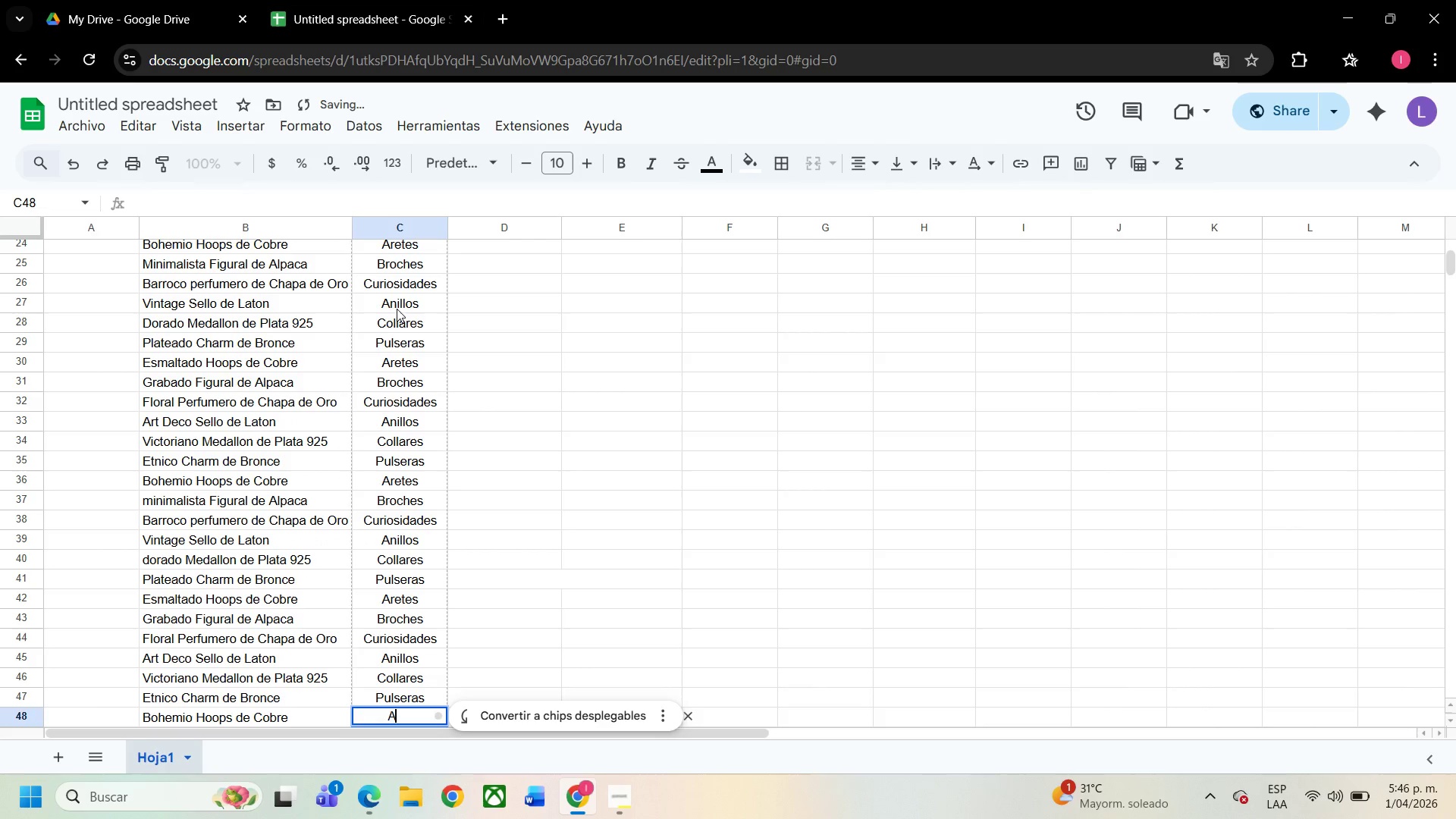 
type(ARE)
 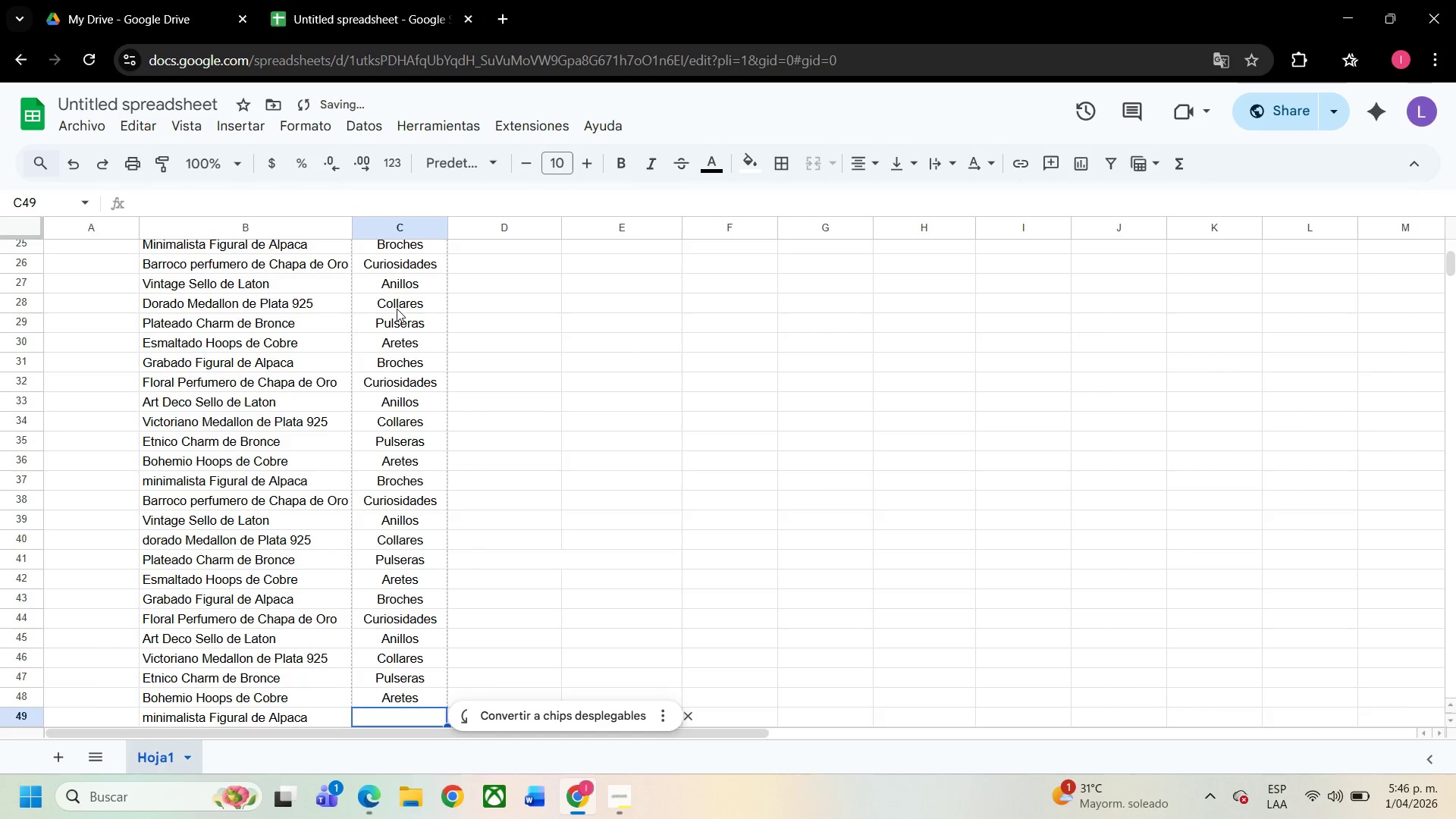 
key(Enter)
 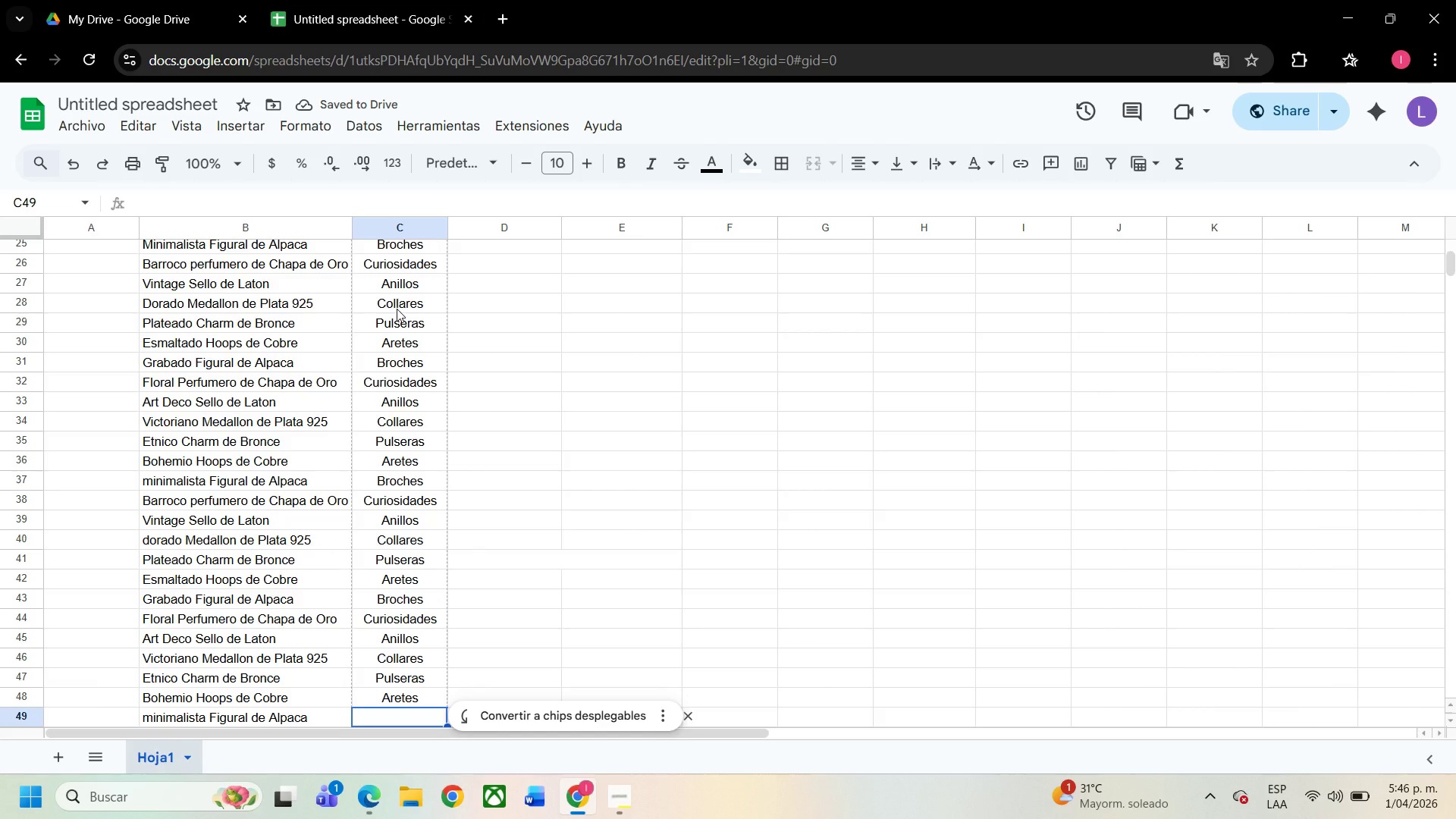 
wait(5.5)
 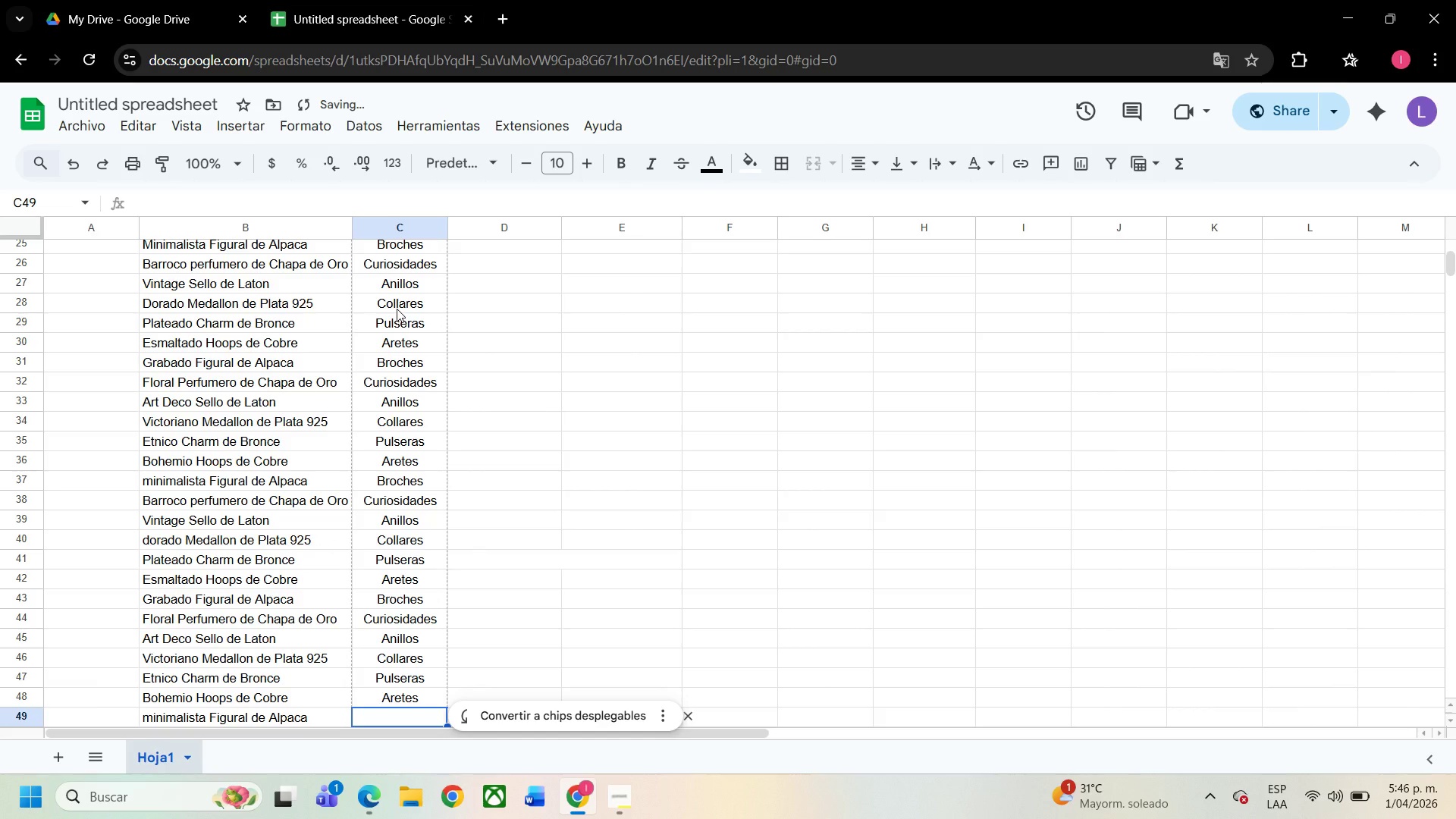 
type(BRO)
 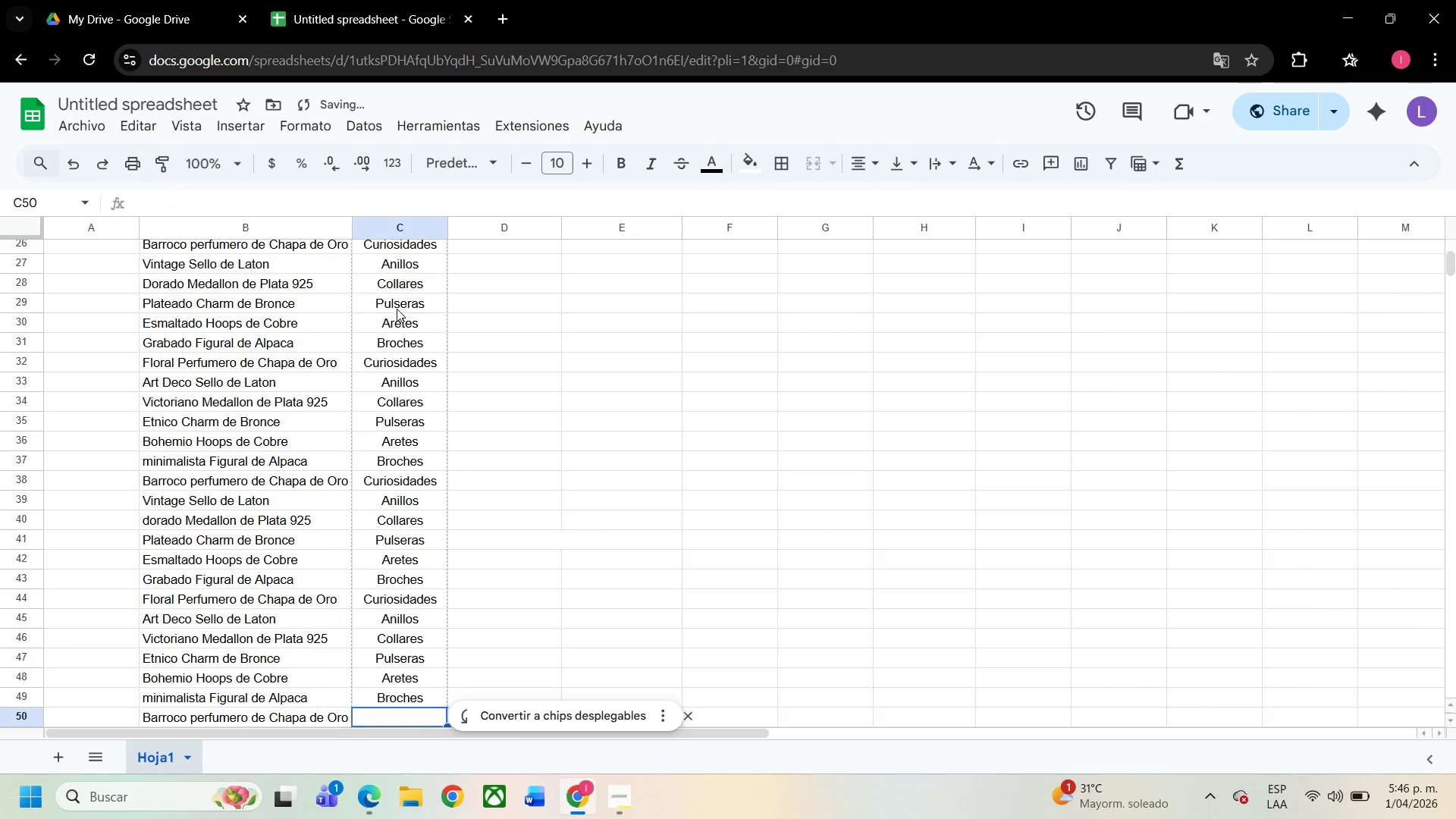 
key(Enter)
 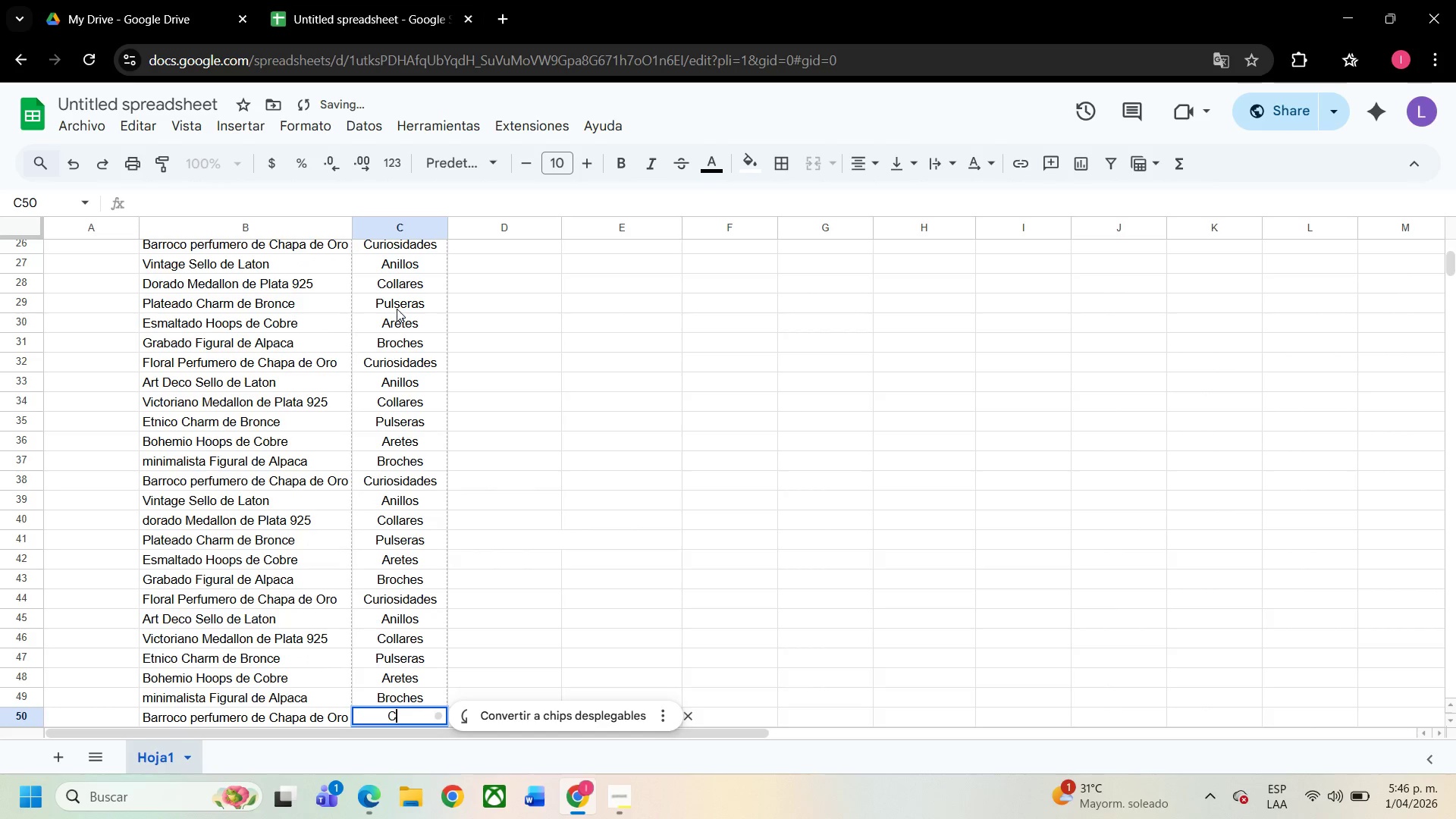 
type(CURI)
 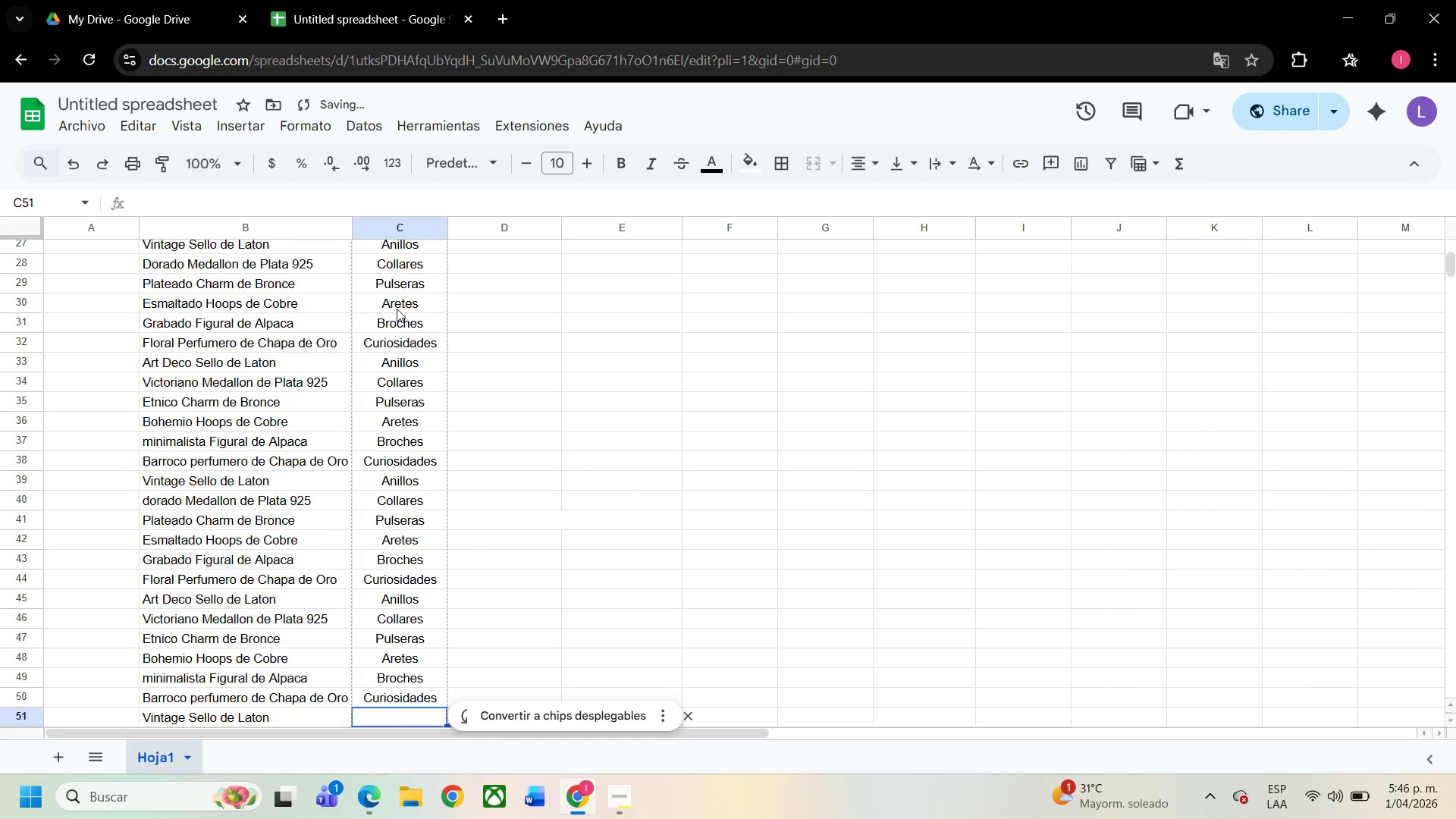 
key(Enter)
 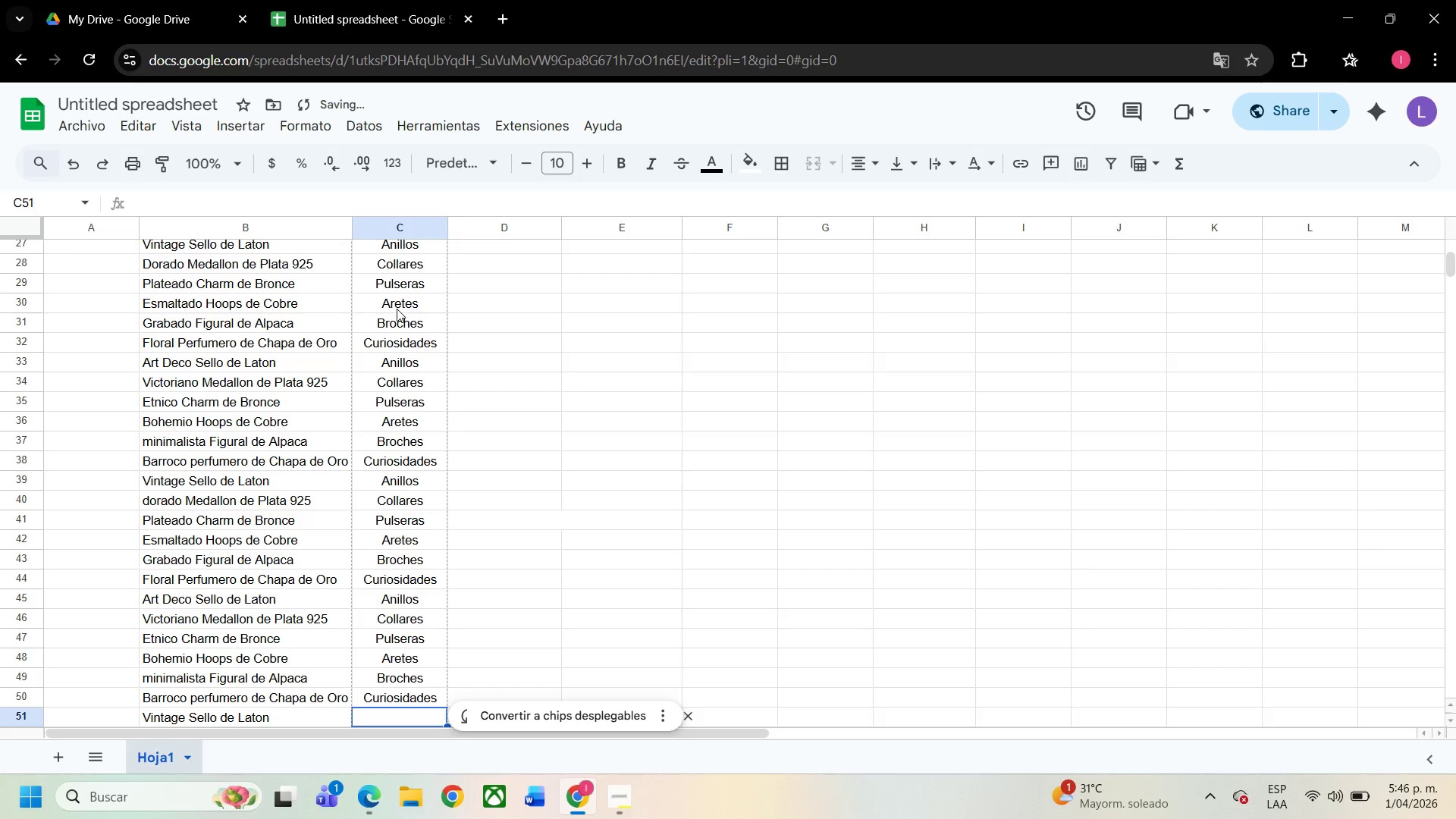 
type(ANI)
 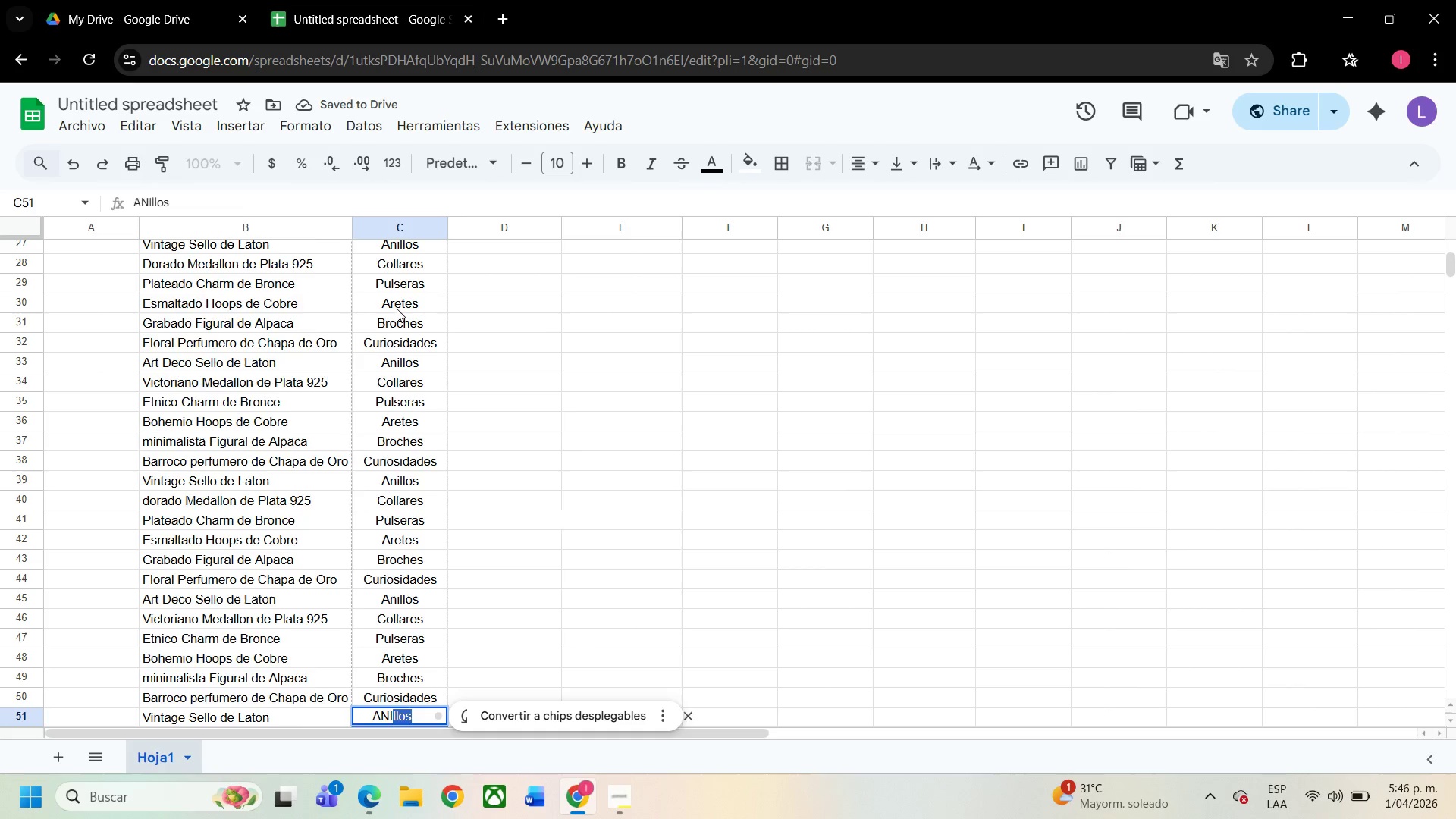 
key(Enter)
 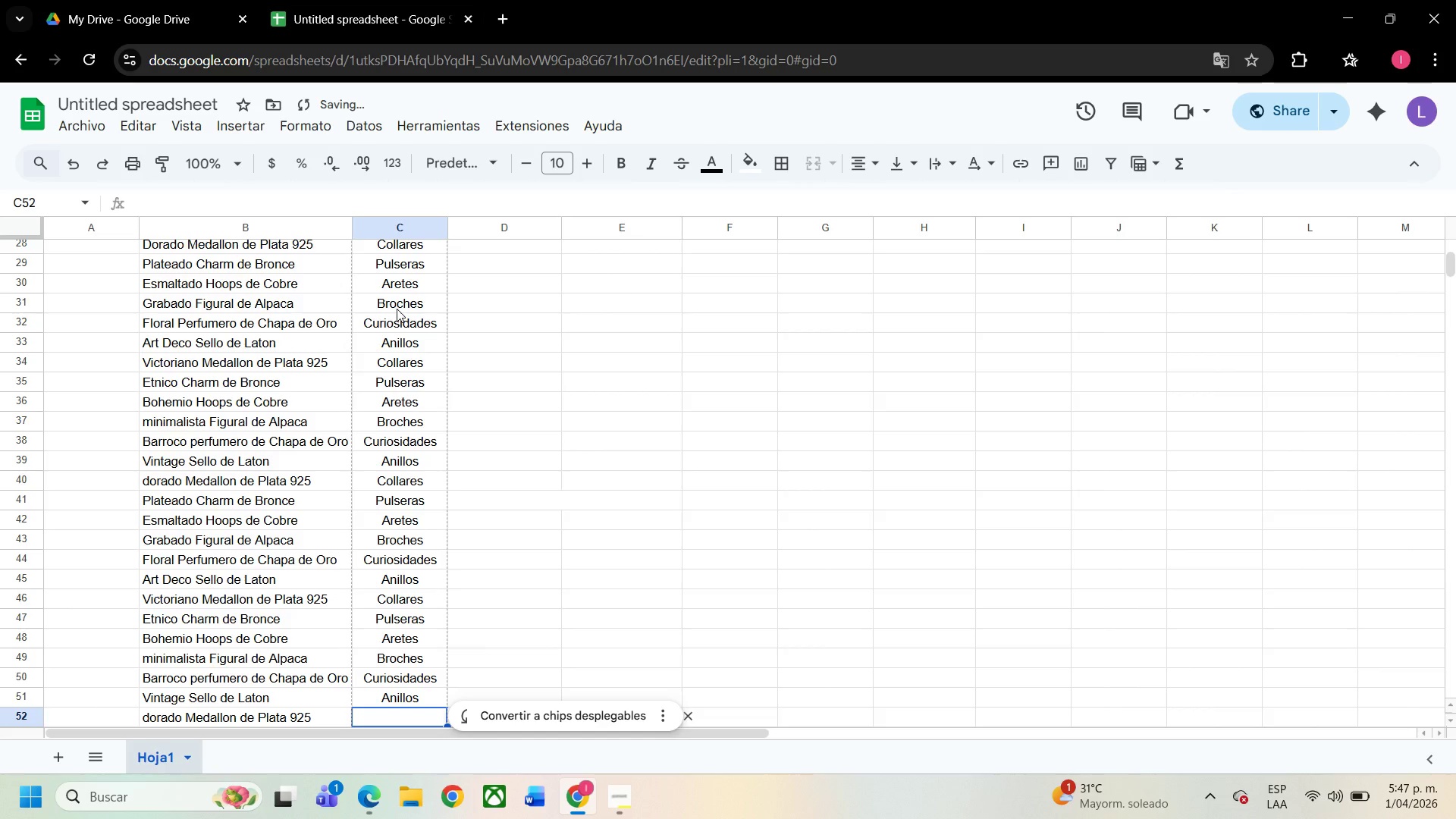 
type(COL/)
key(Backspace)
type(L)
 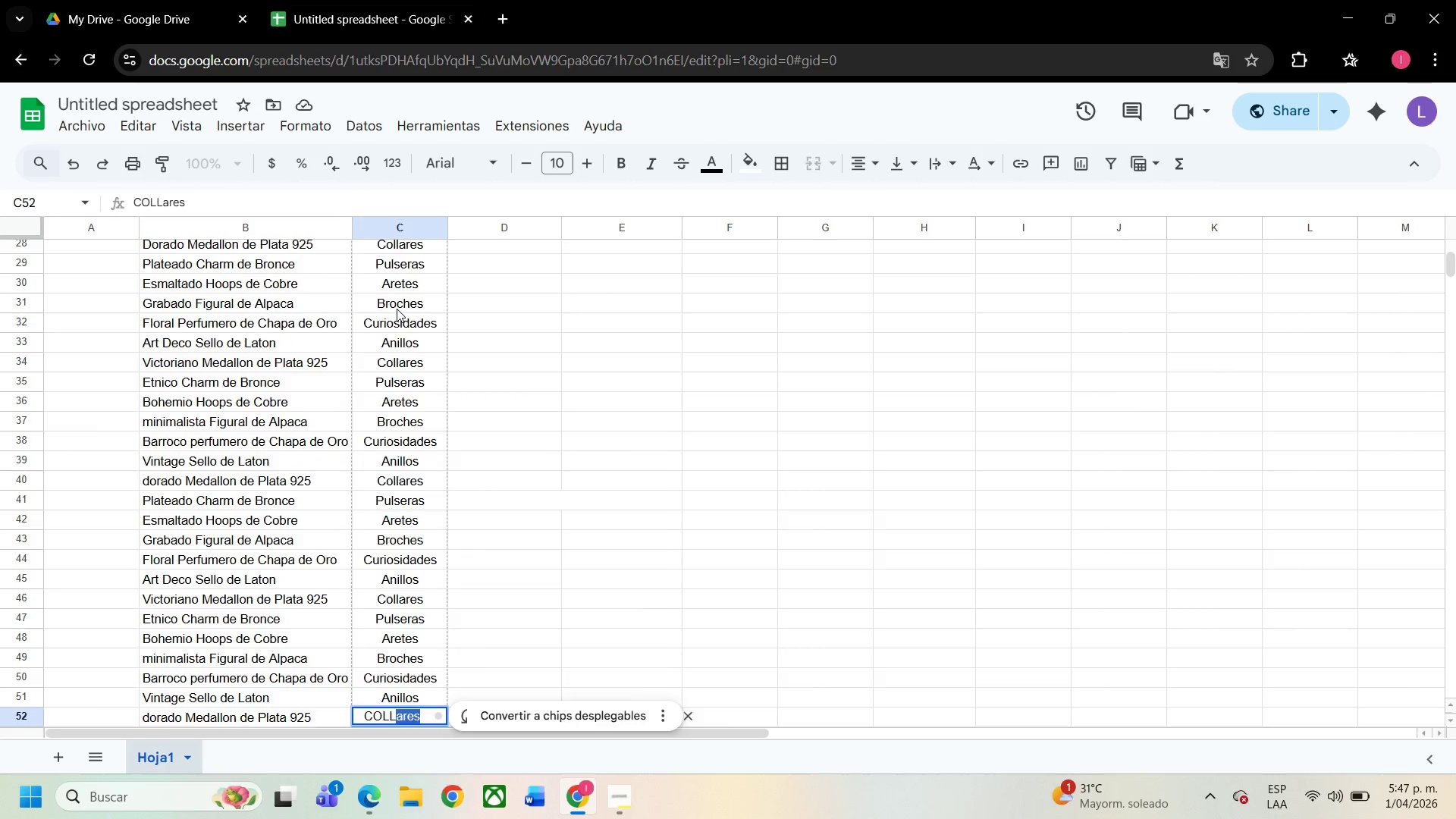 
key(Enter)
 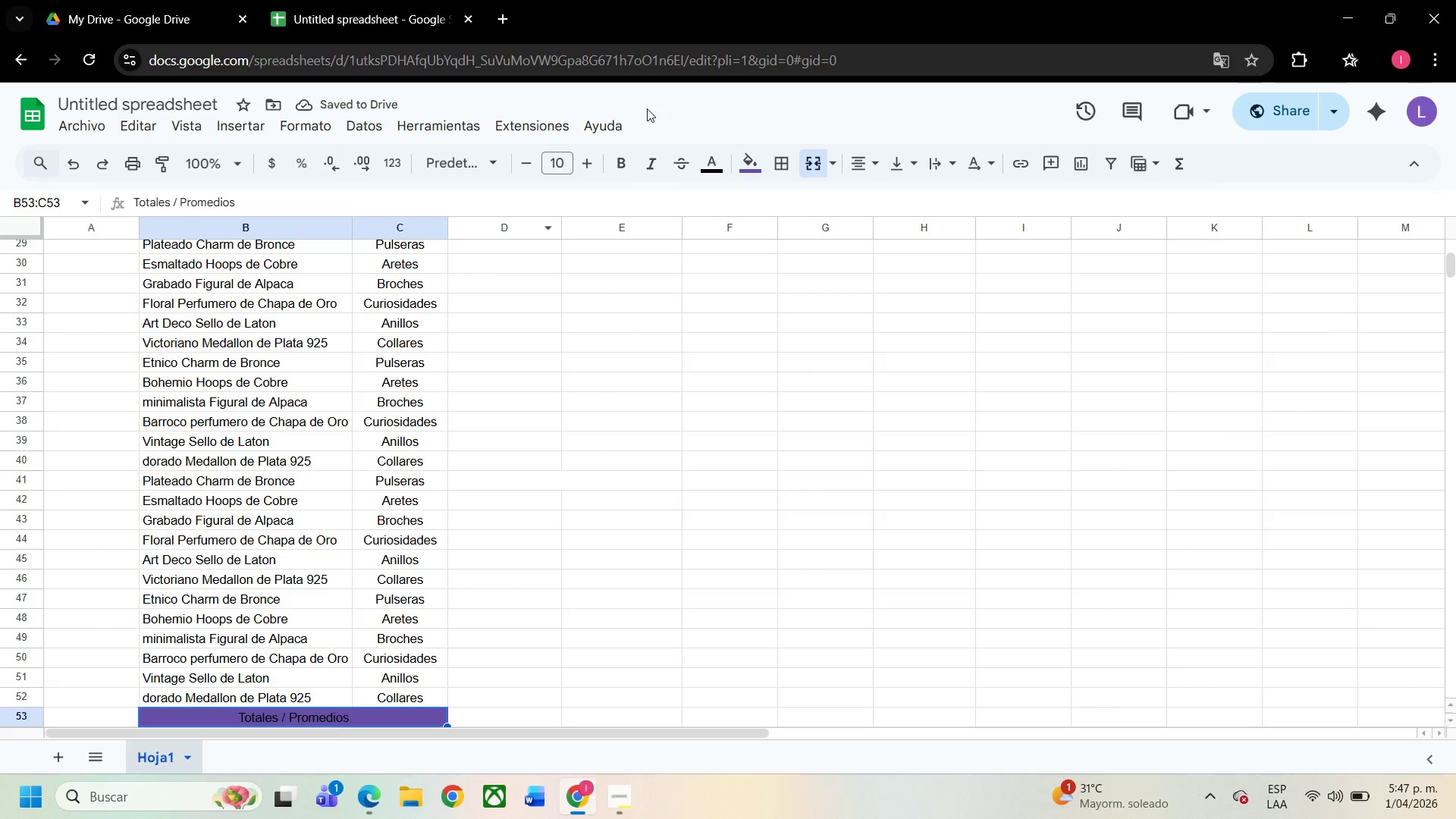 
left_click([617, 158])
 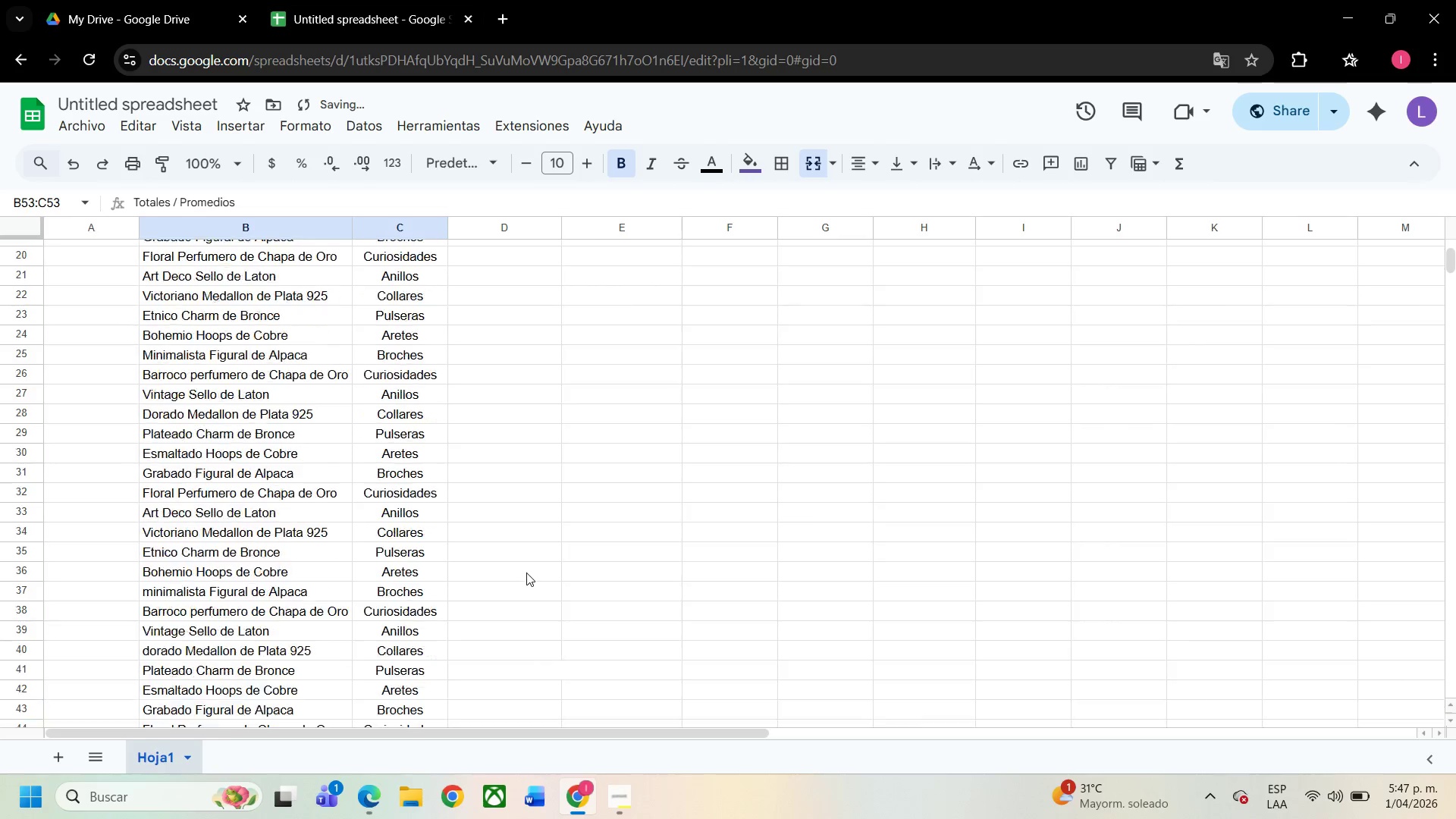 
left_click([567, 397])
 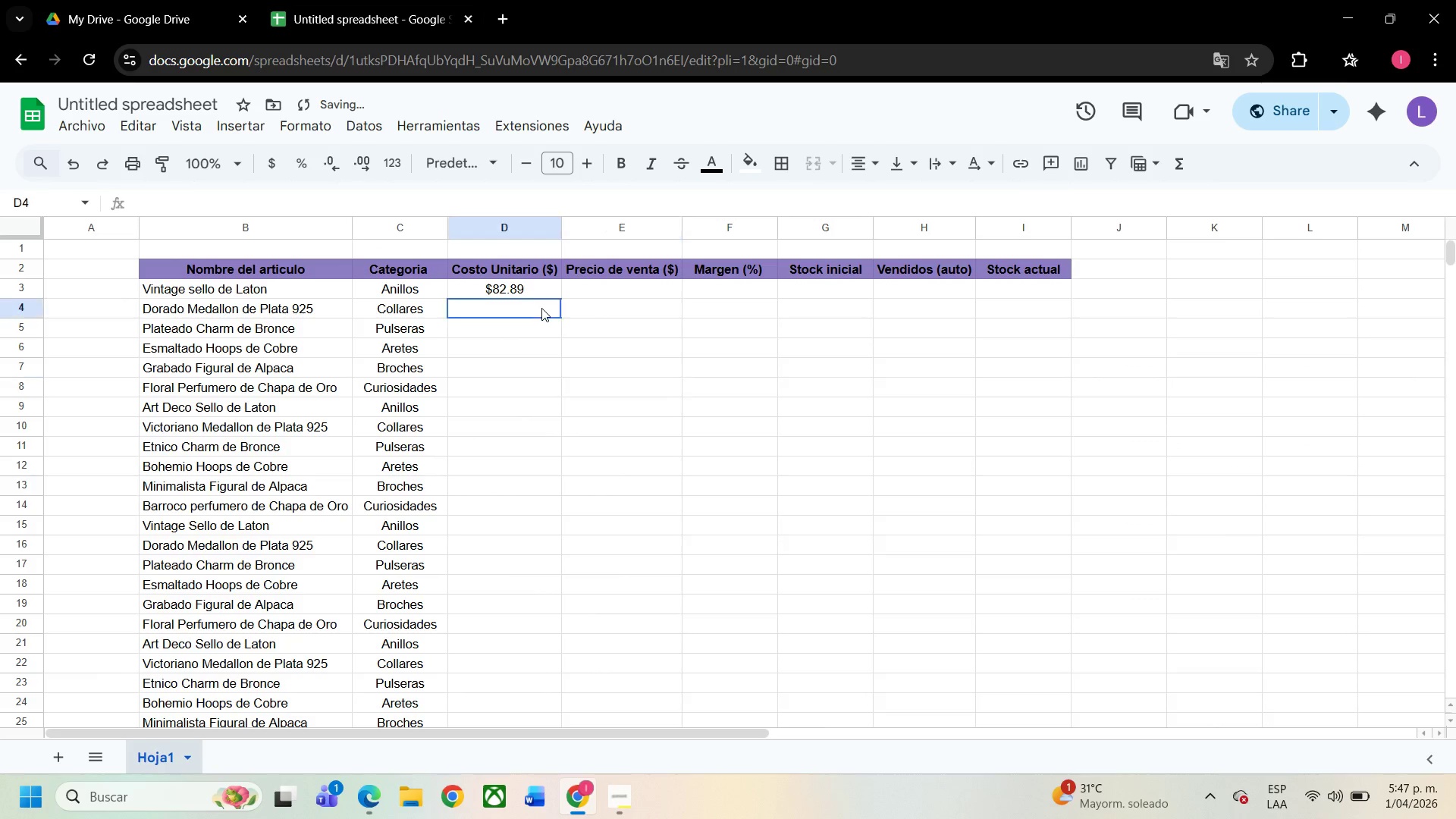 
scroll: coordinate [526, 573], scroll_direction: up, amount: 7.0
 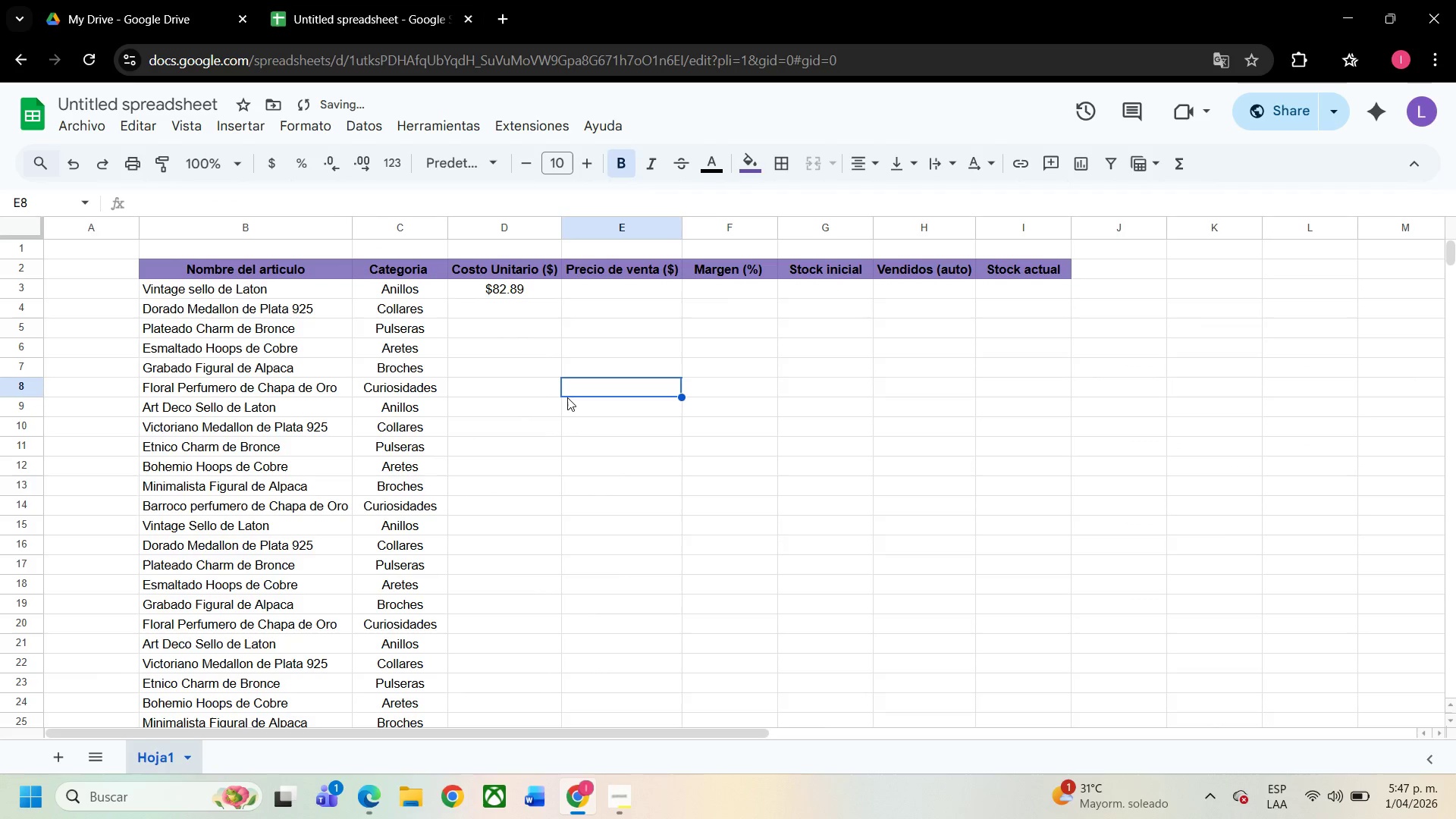 
left_click([541, 308])
 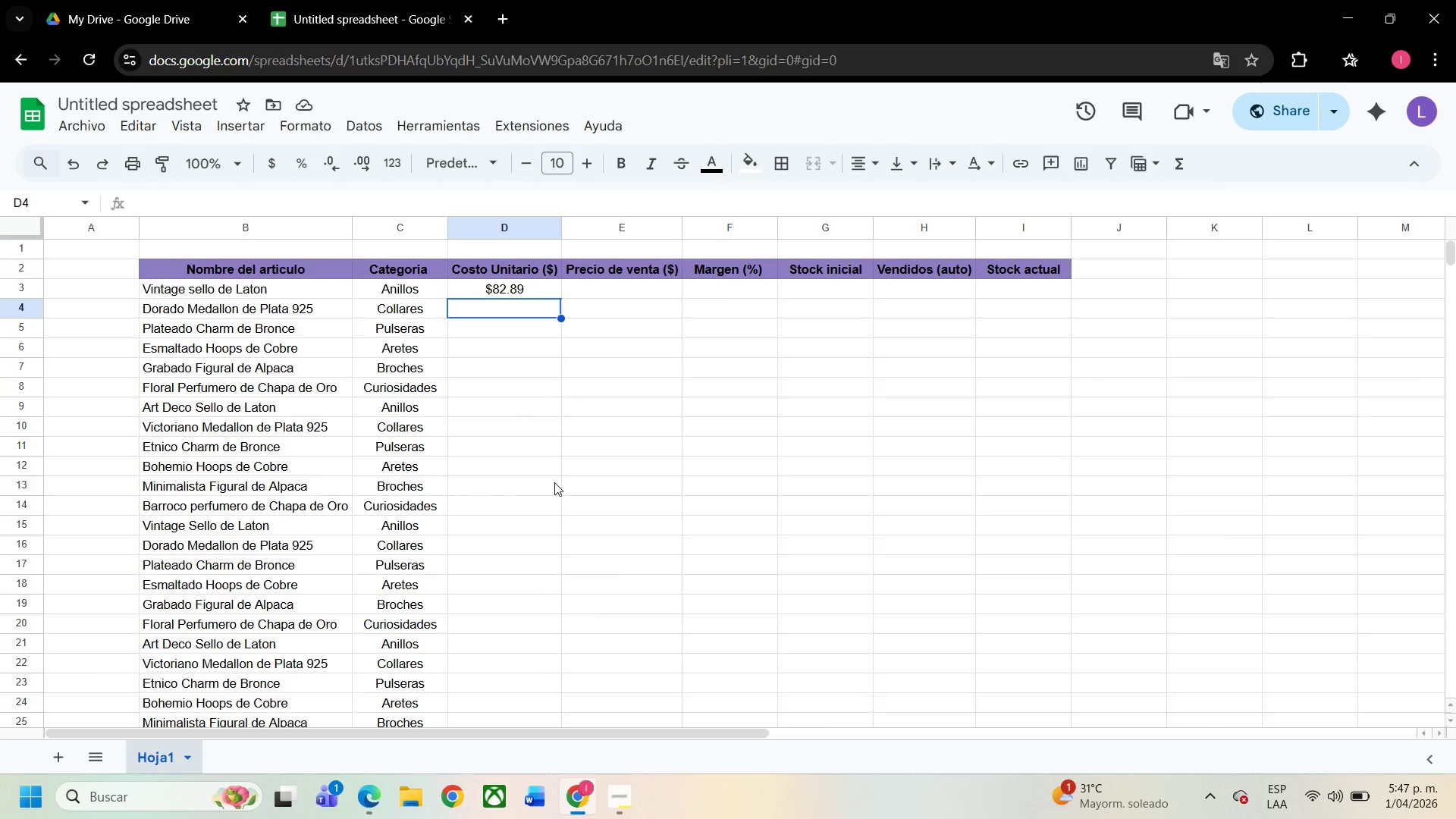 
wait(7.22)
 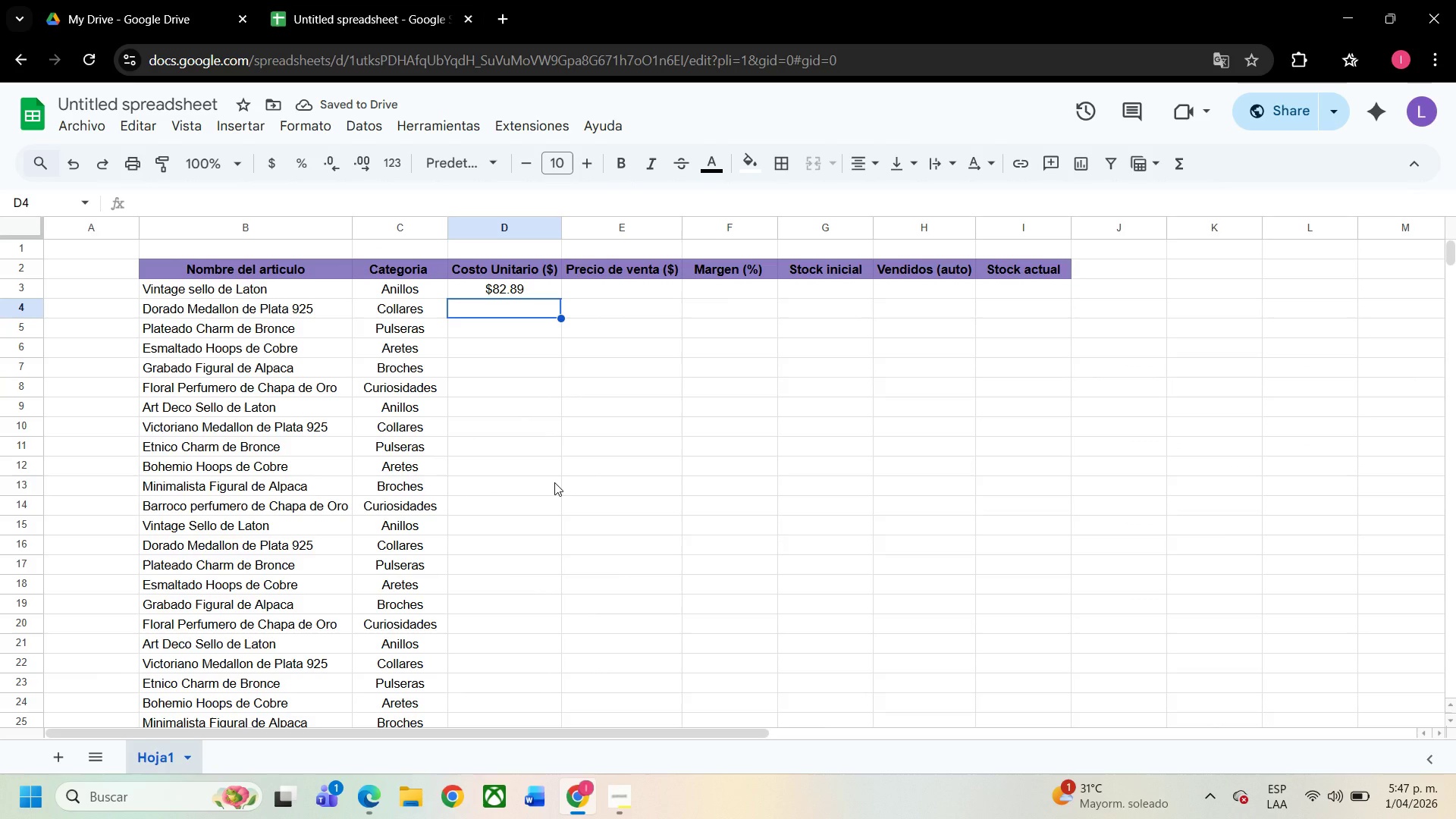 
type(29.31)
 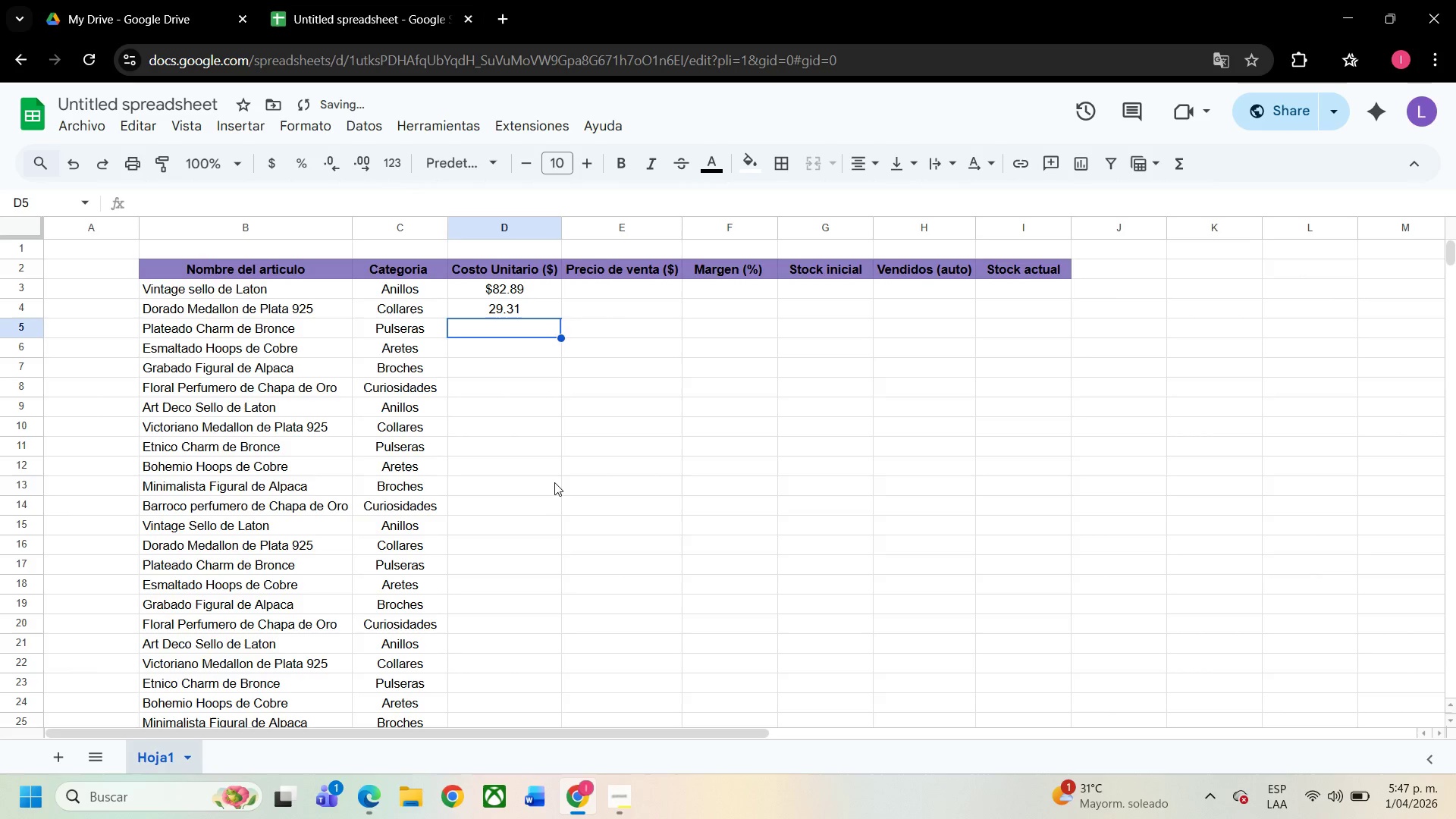 
key(Enter)
 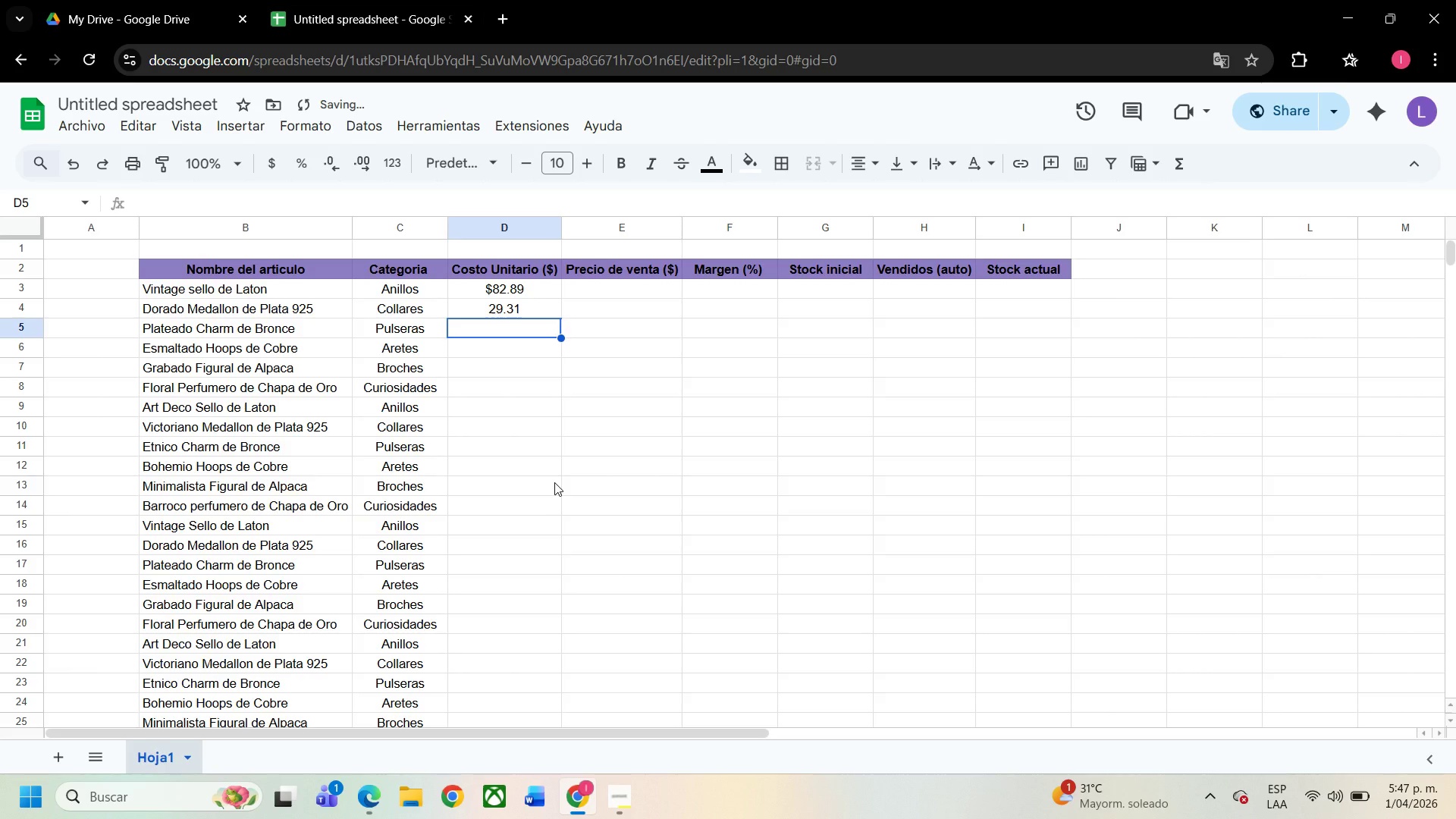 
type(66.87.)
key(Backspace)
 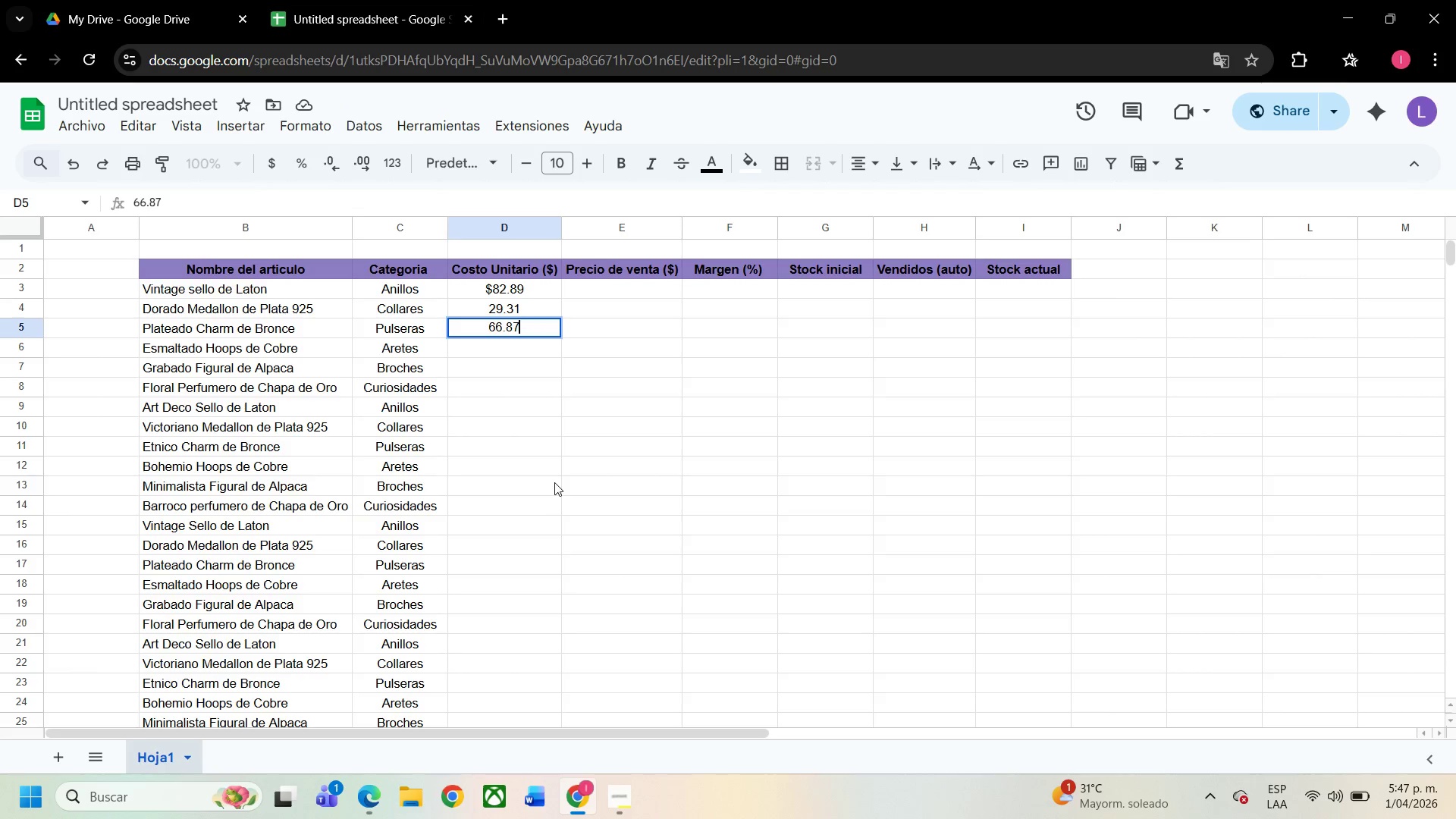 
key(Enter)
 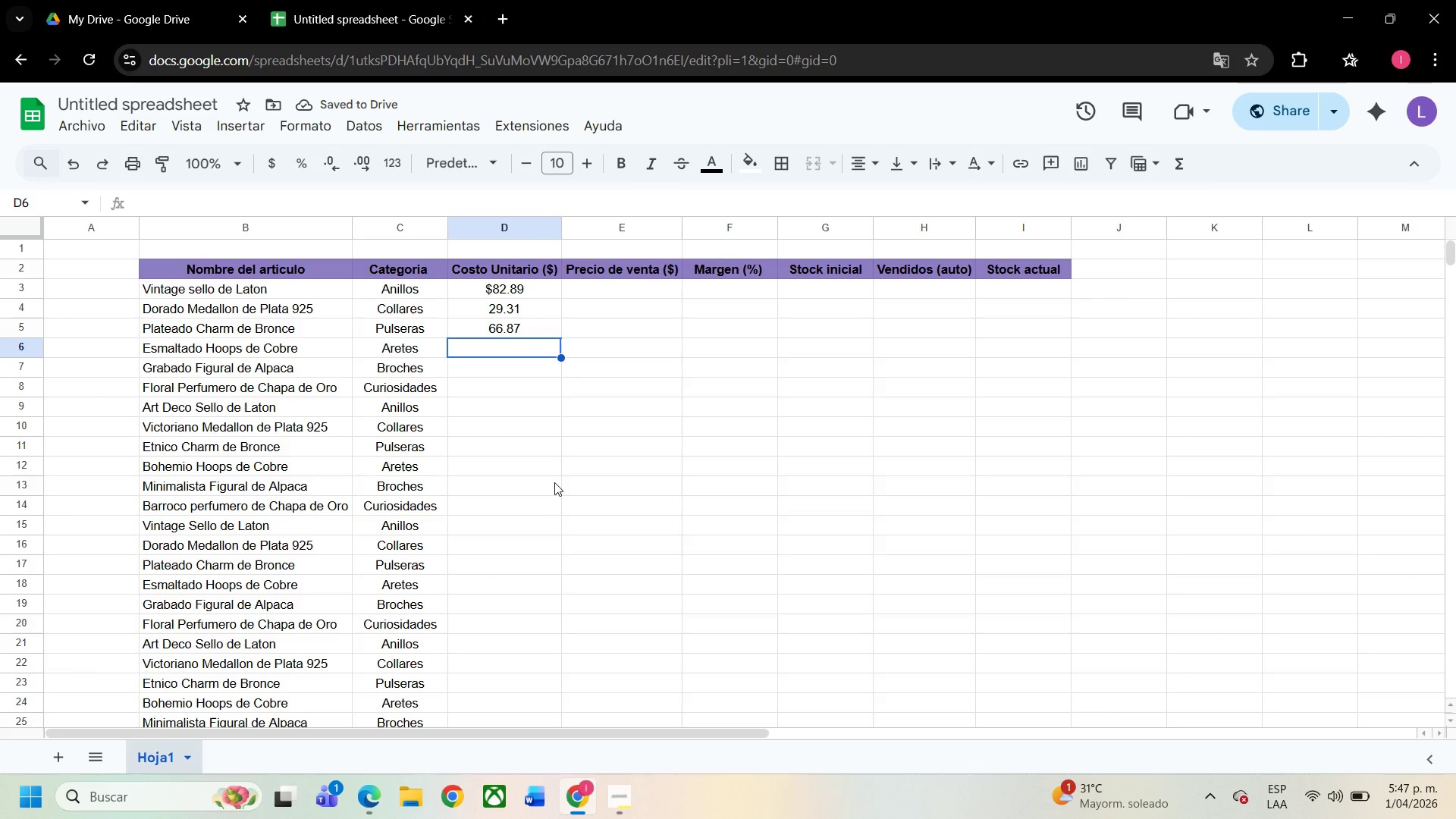 
type(59.37)
 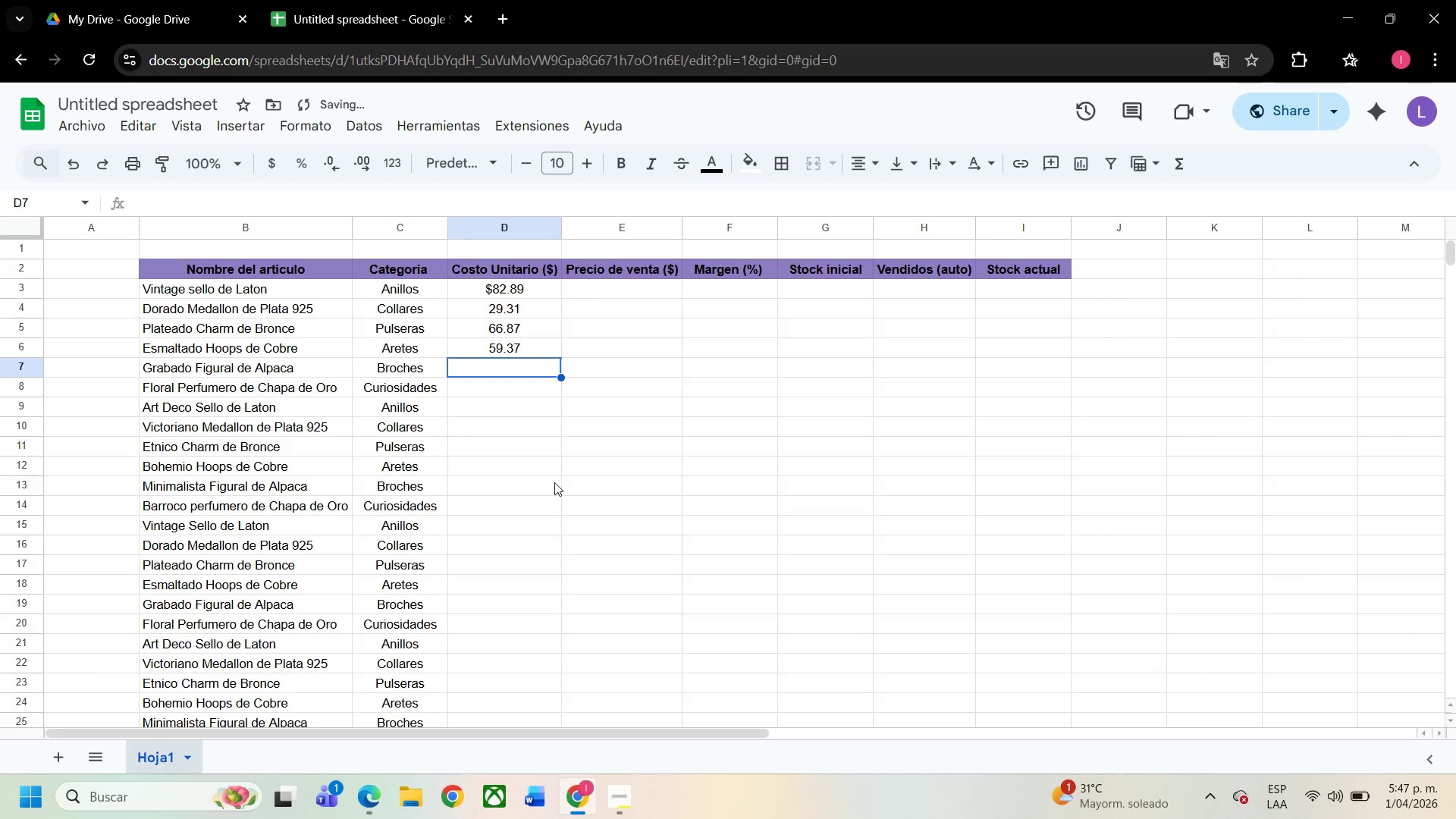 
key(Enter)
 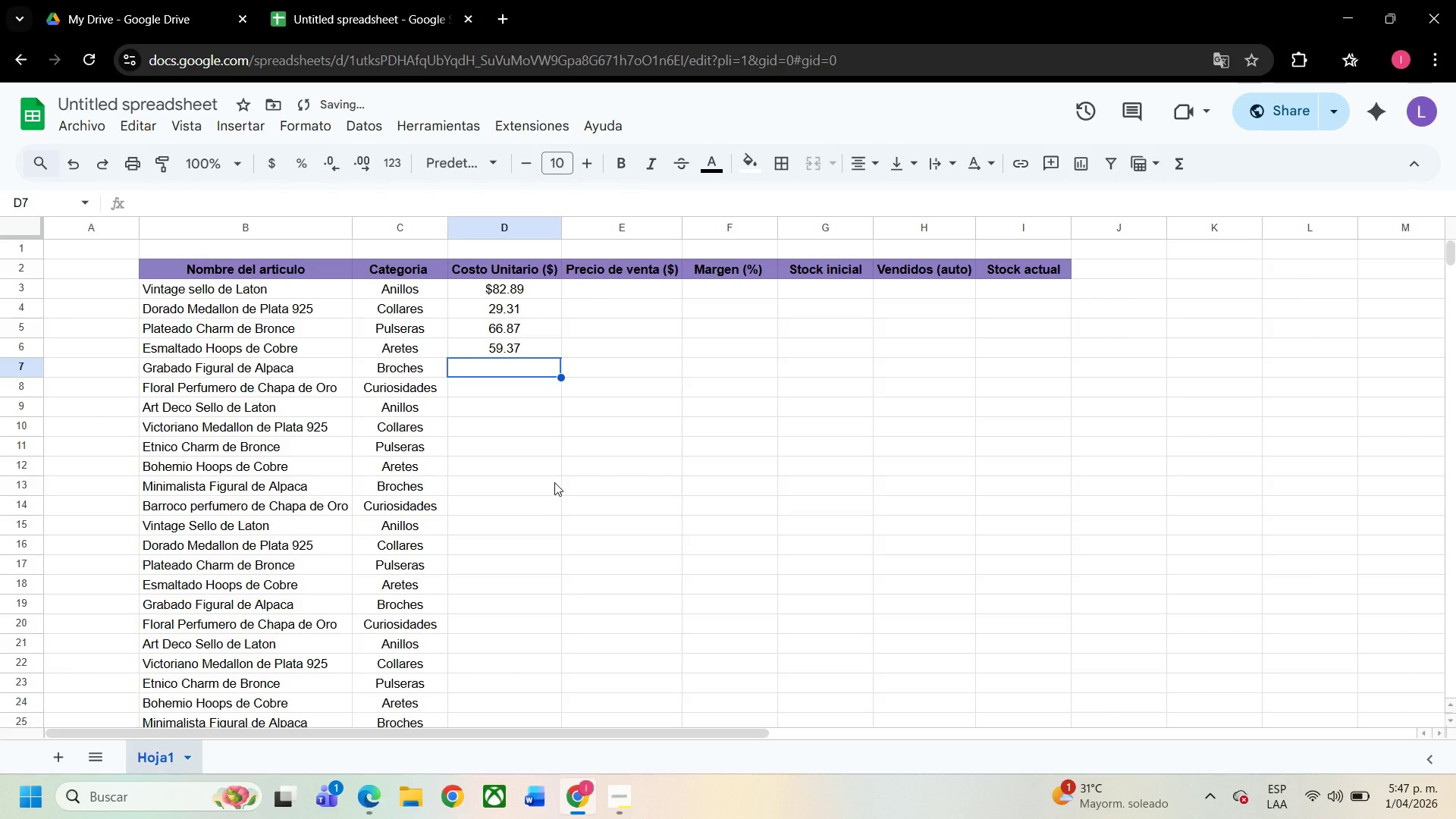 
type(27.02)
 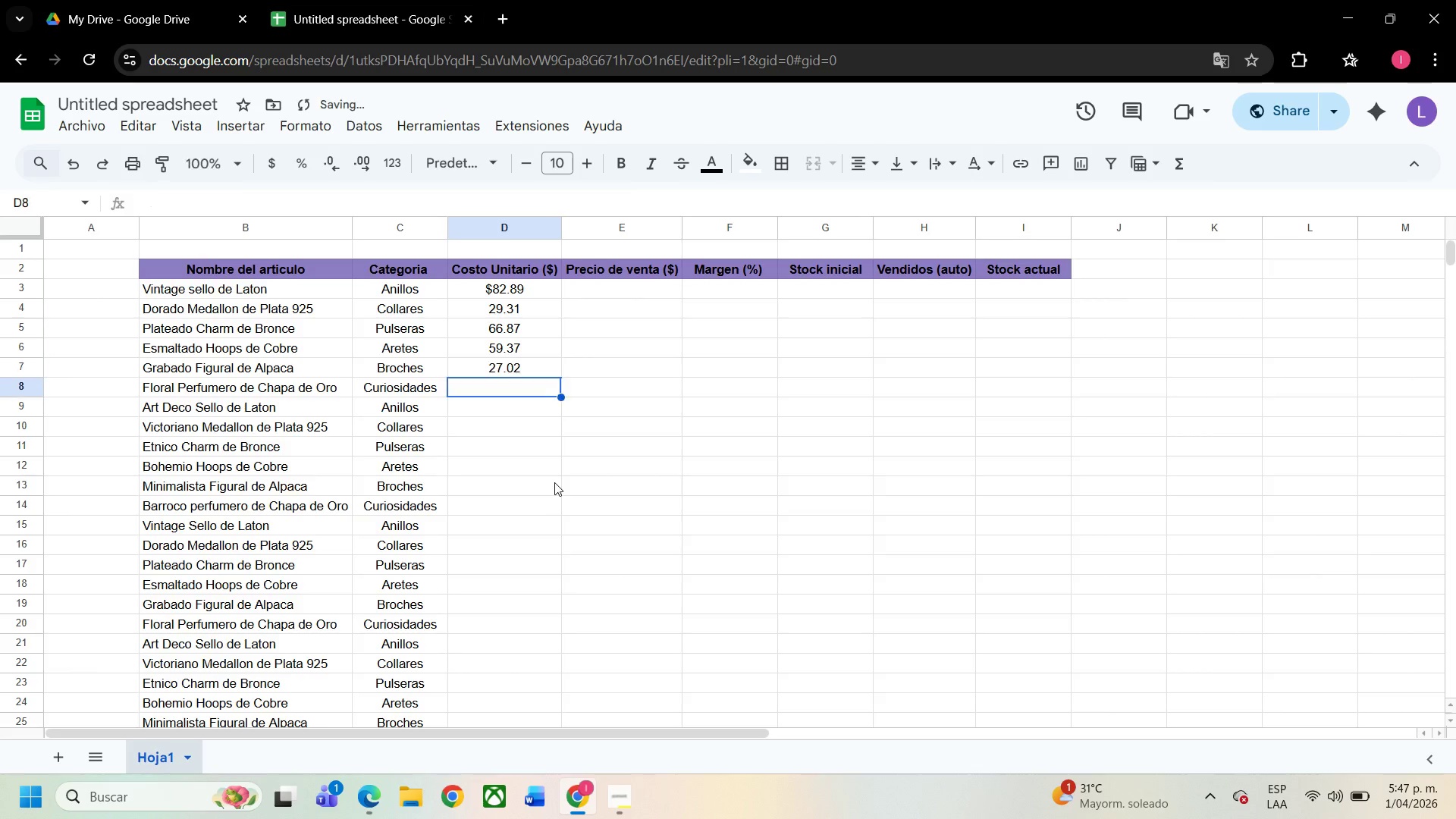 
key(Enter)
 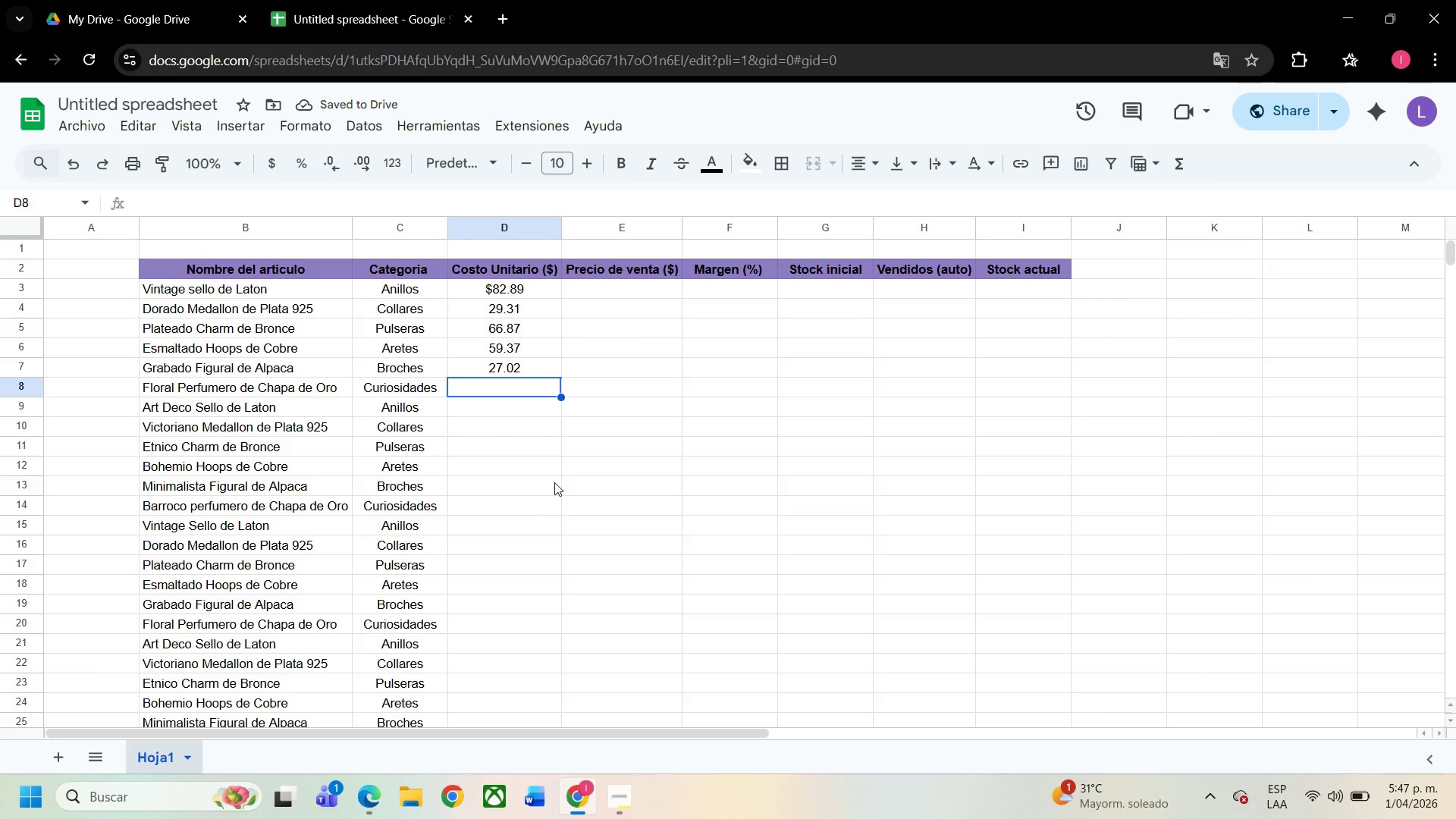 
type(56.83)
 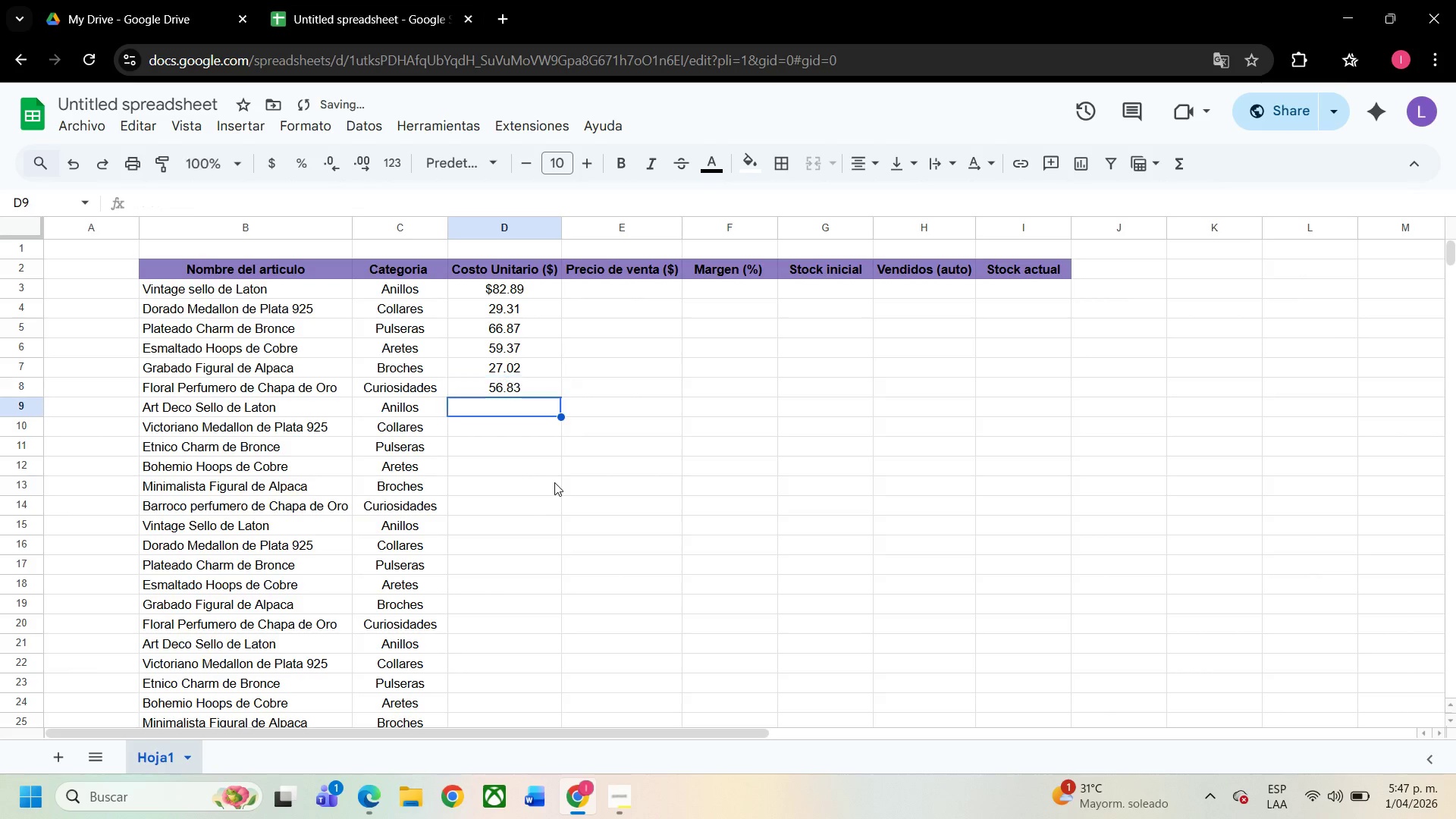 
key(Enter)
 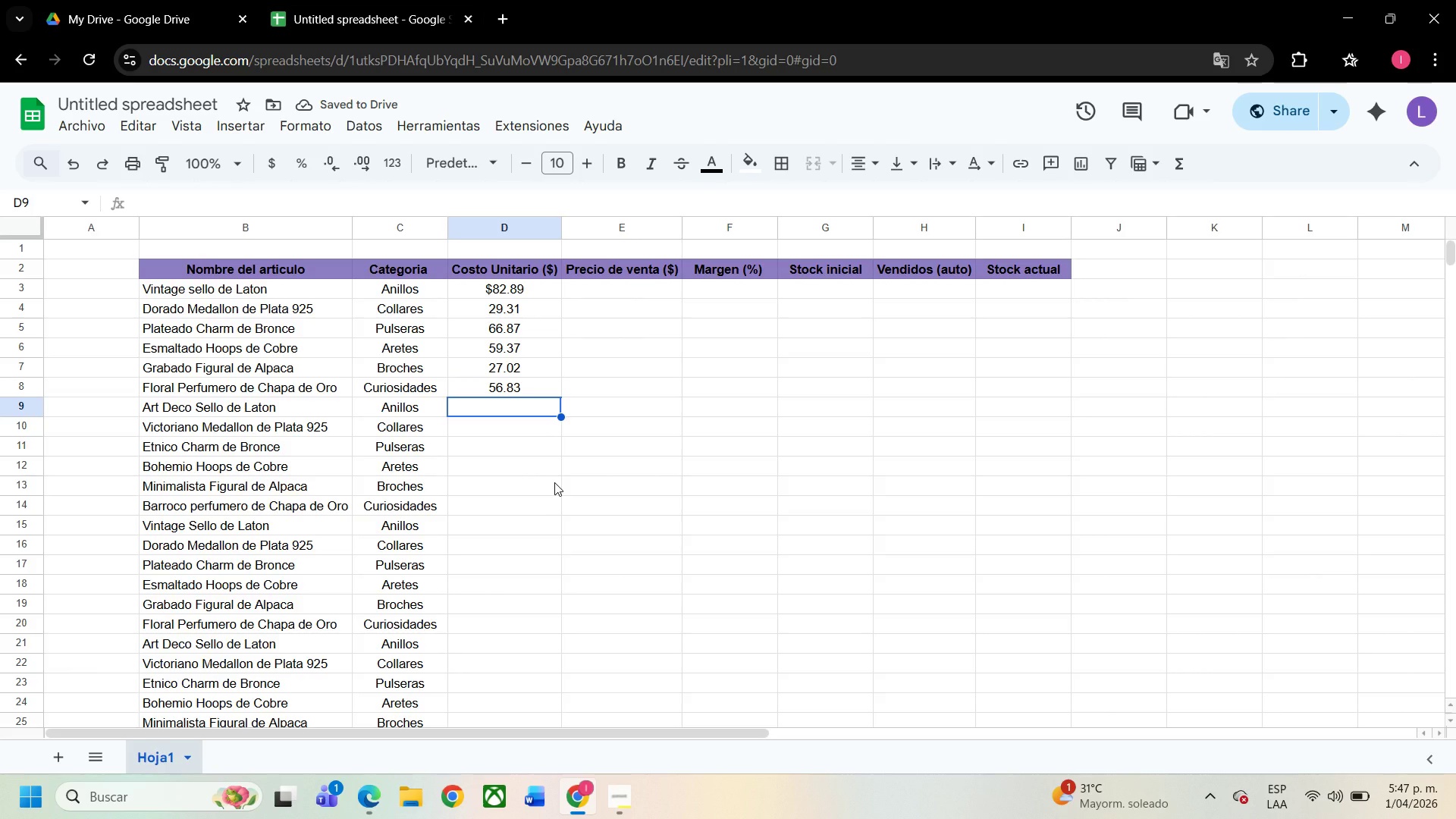 
type(44.50)
 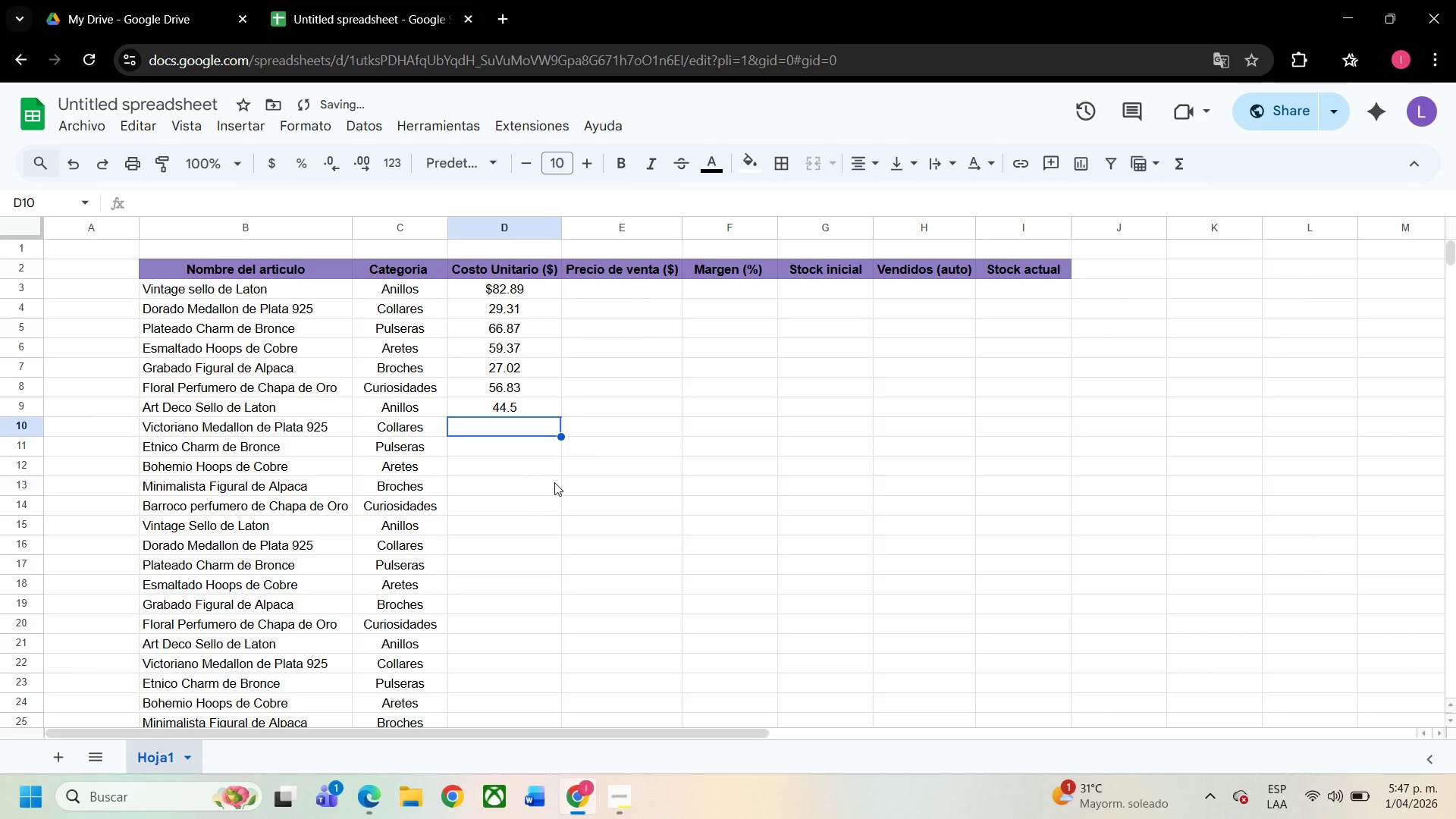 
key(Enter)
 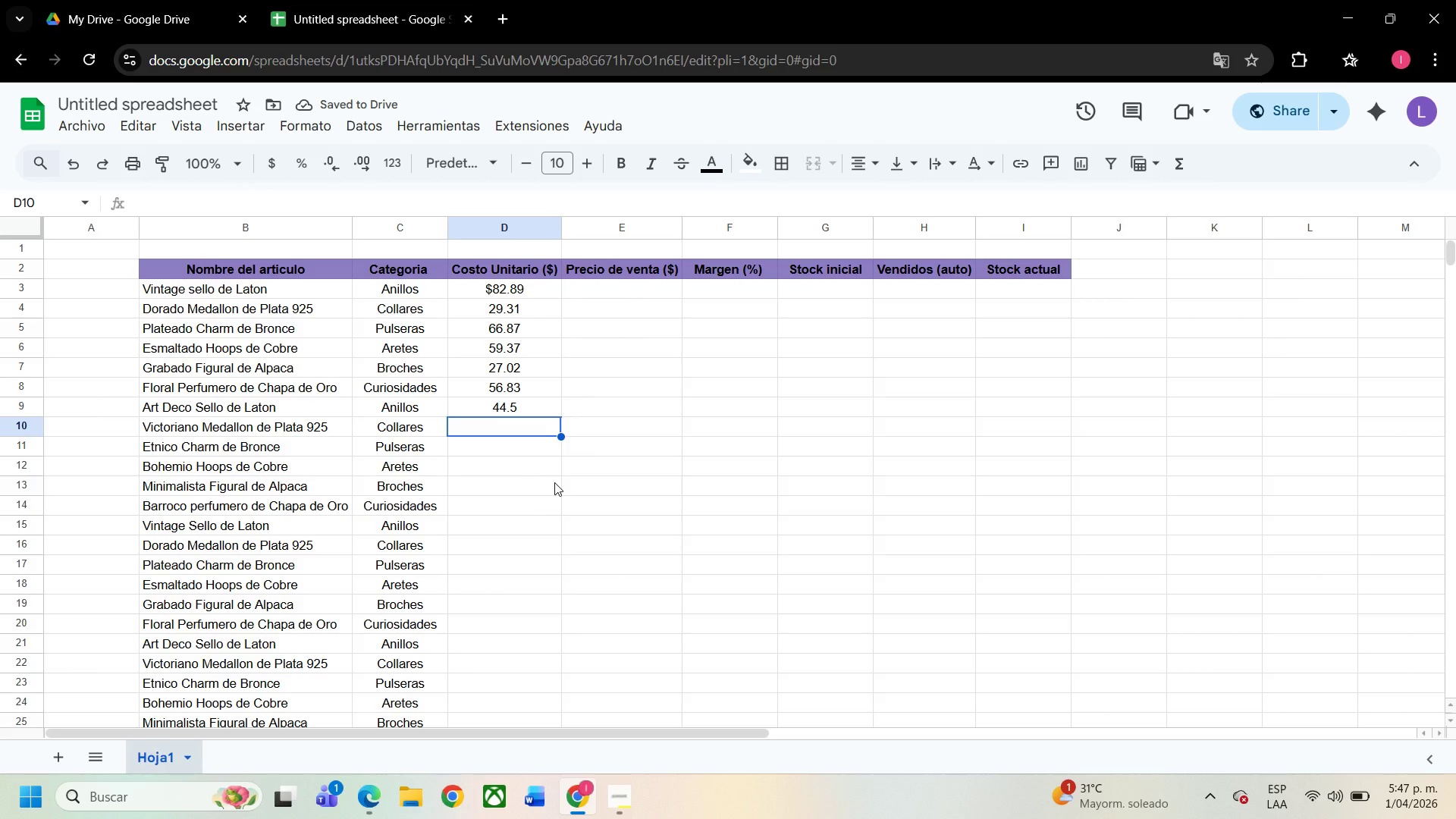 
wait(8.55)
 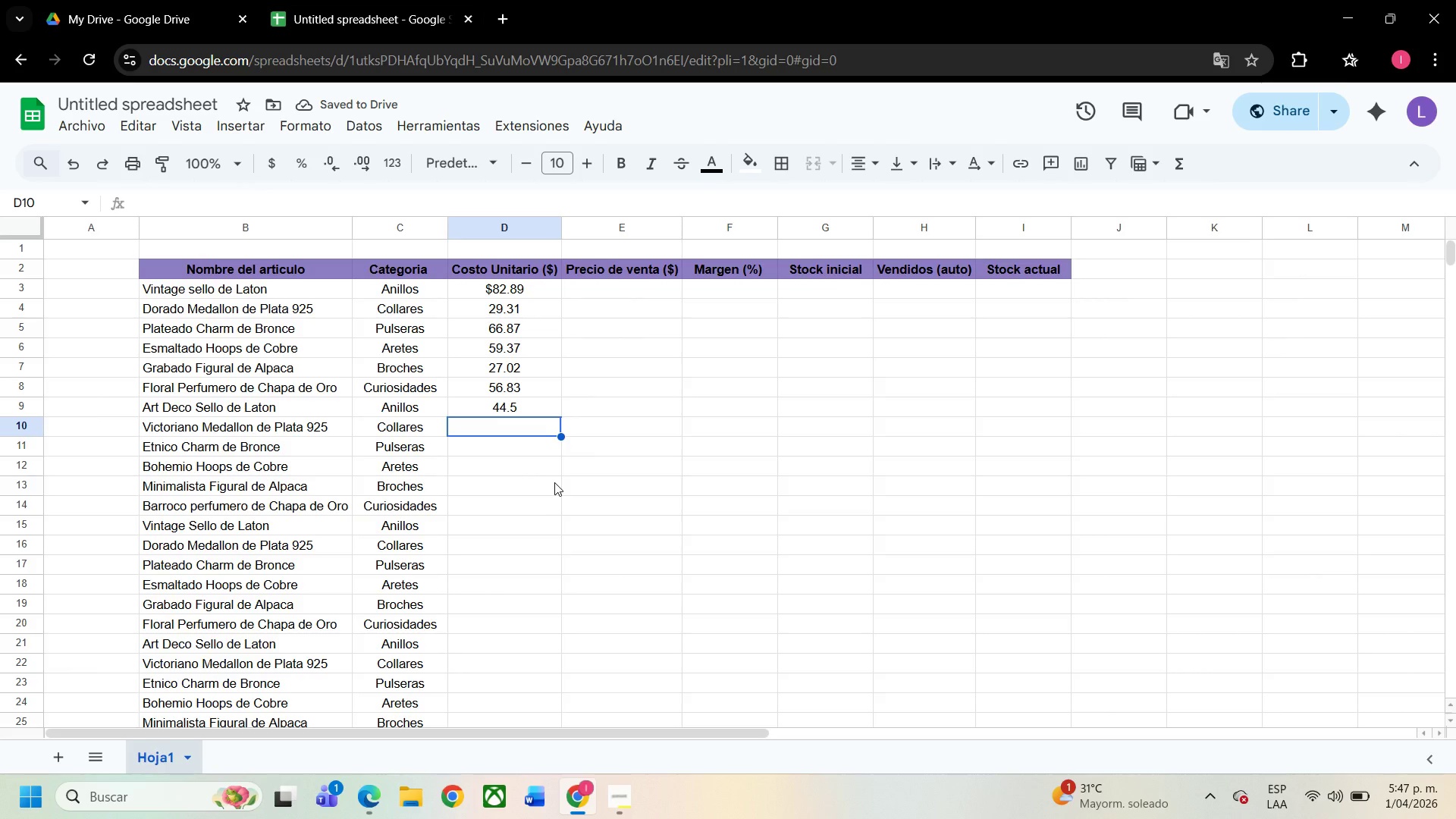 
type(78.42)
 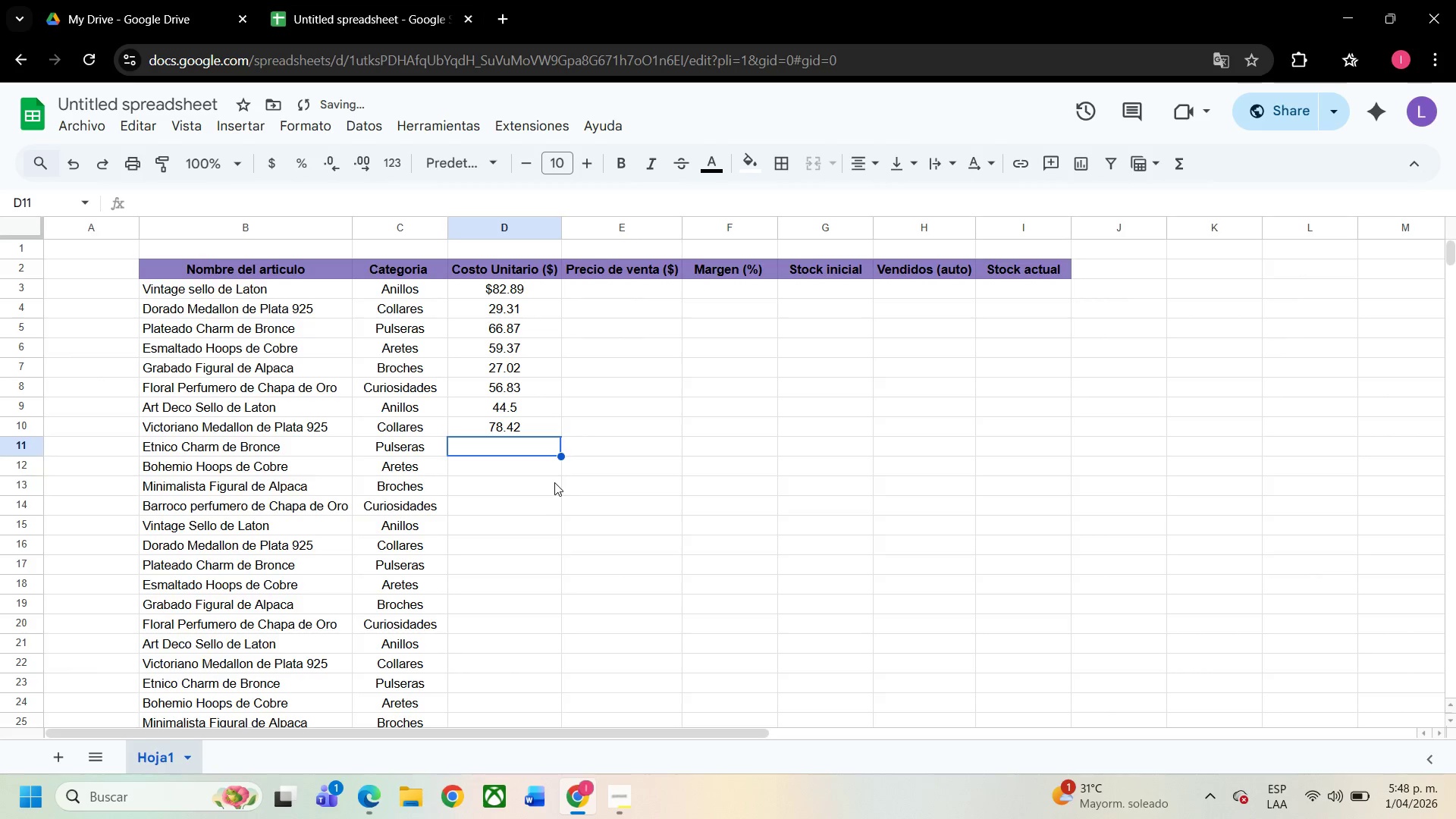 
key(Enter)
 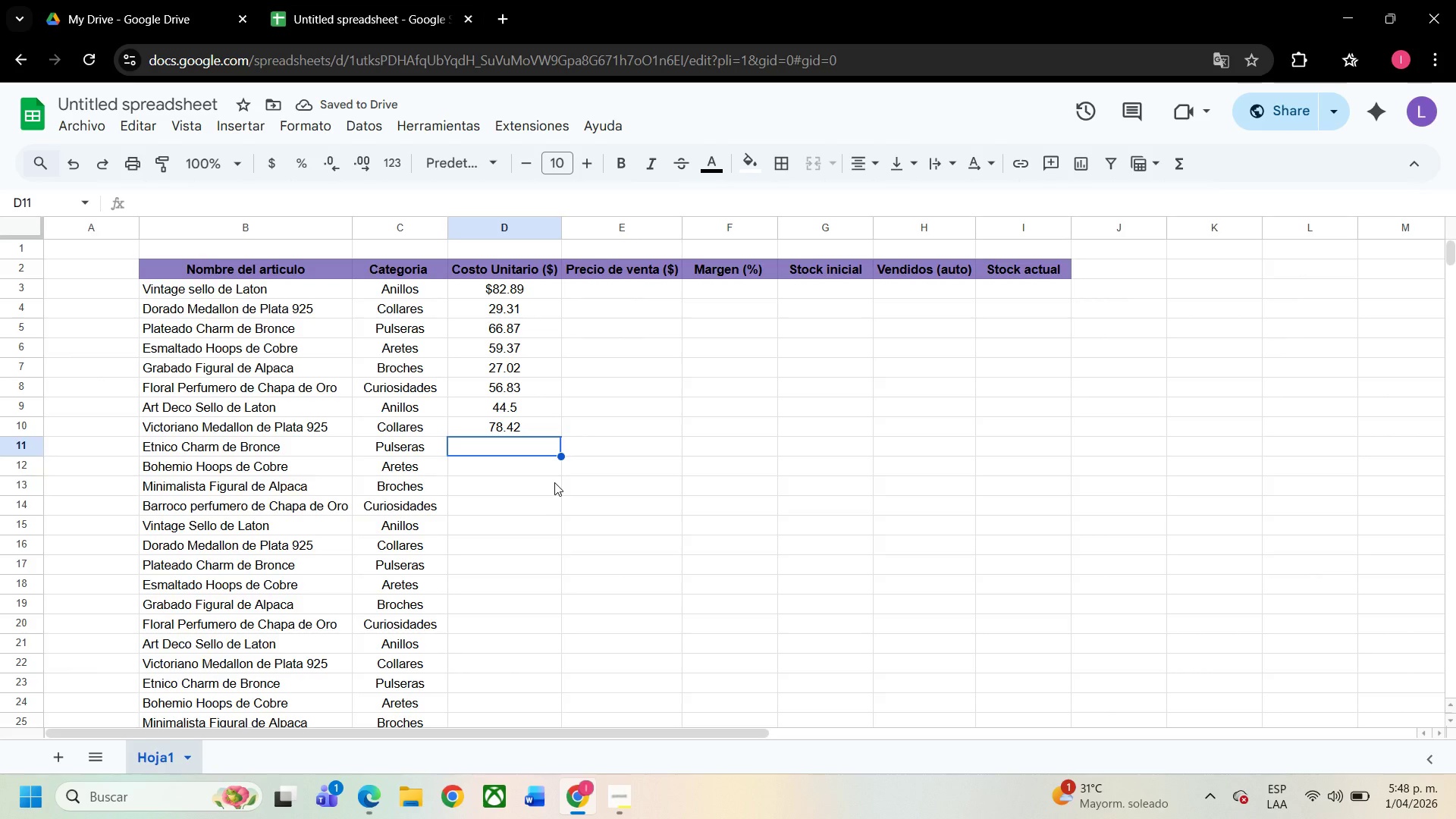 
type(68.)
 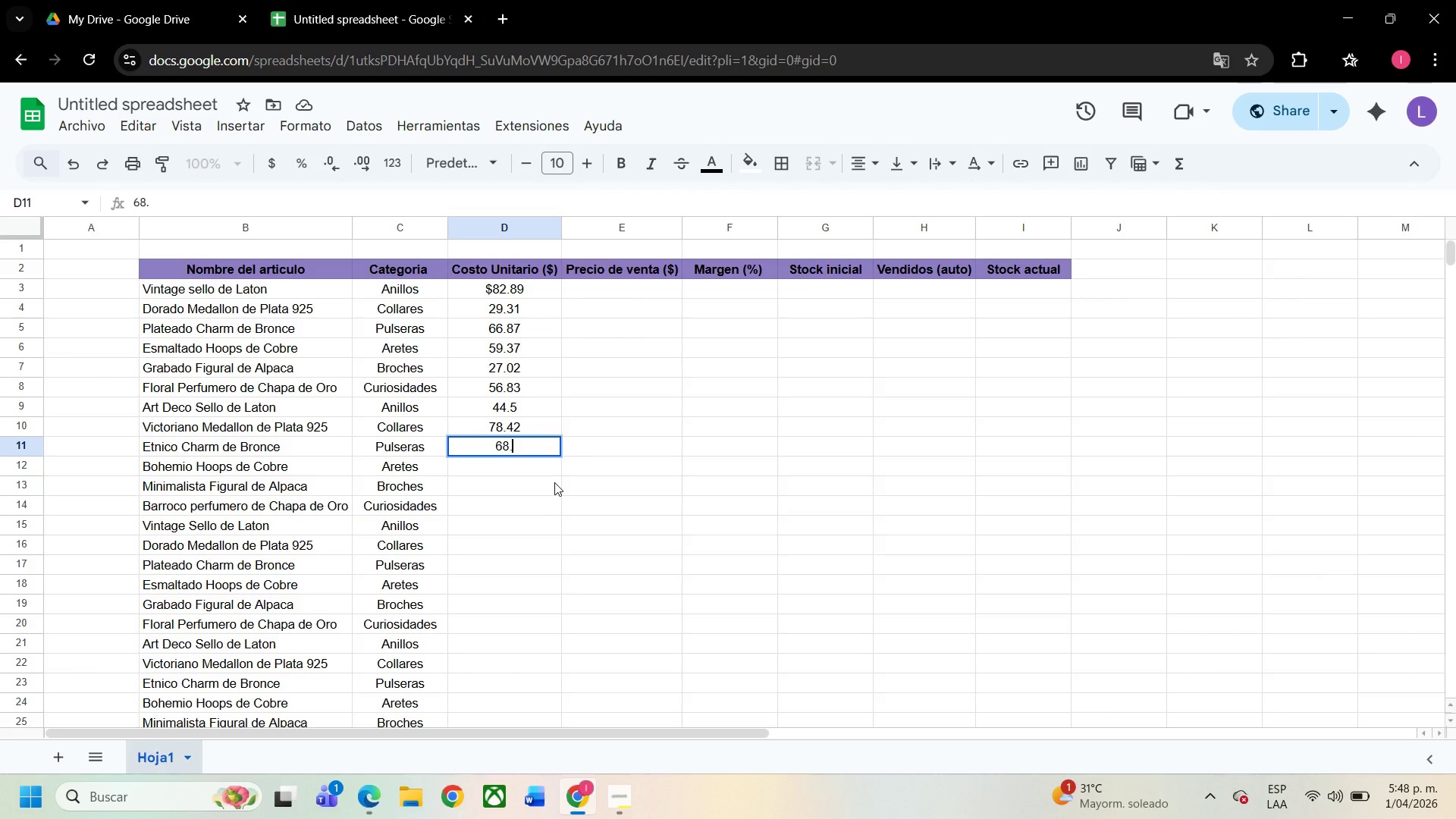 
type(74)
 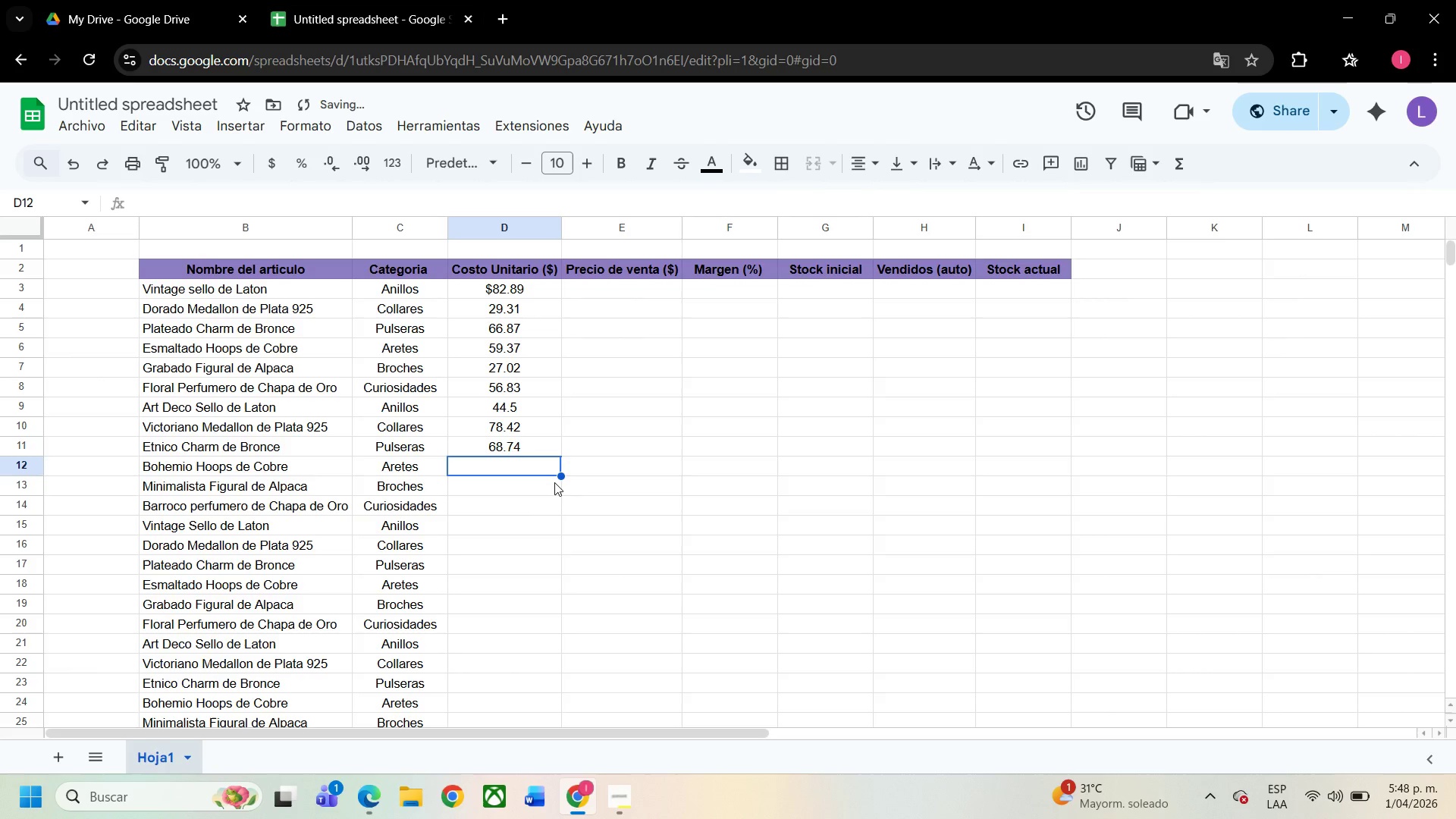 
key(Enter)
 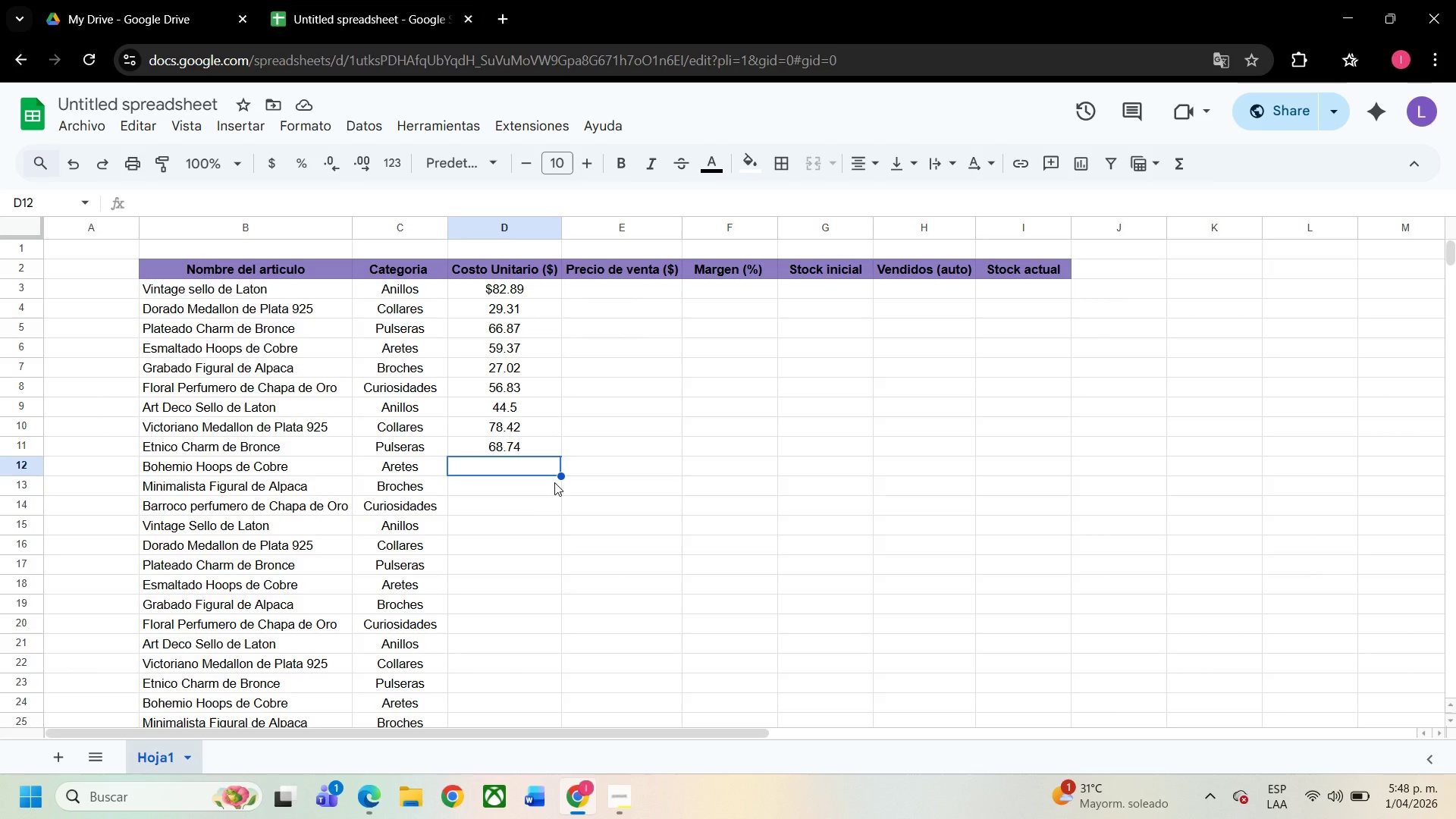 
wait(7.2)
 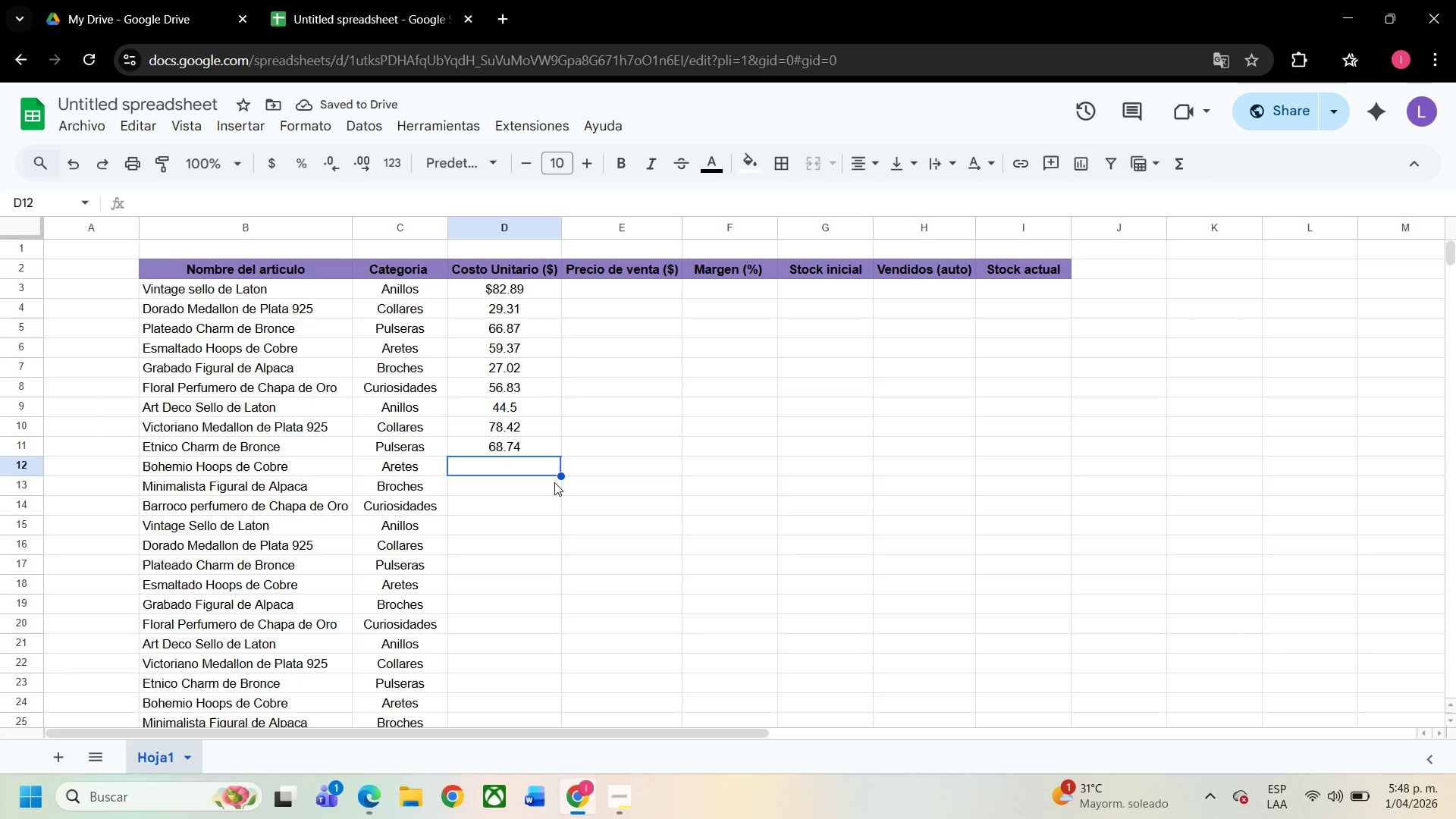 
type(26.73)
 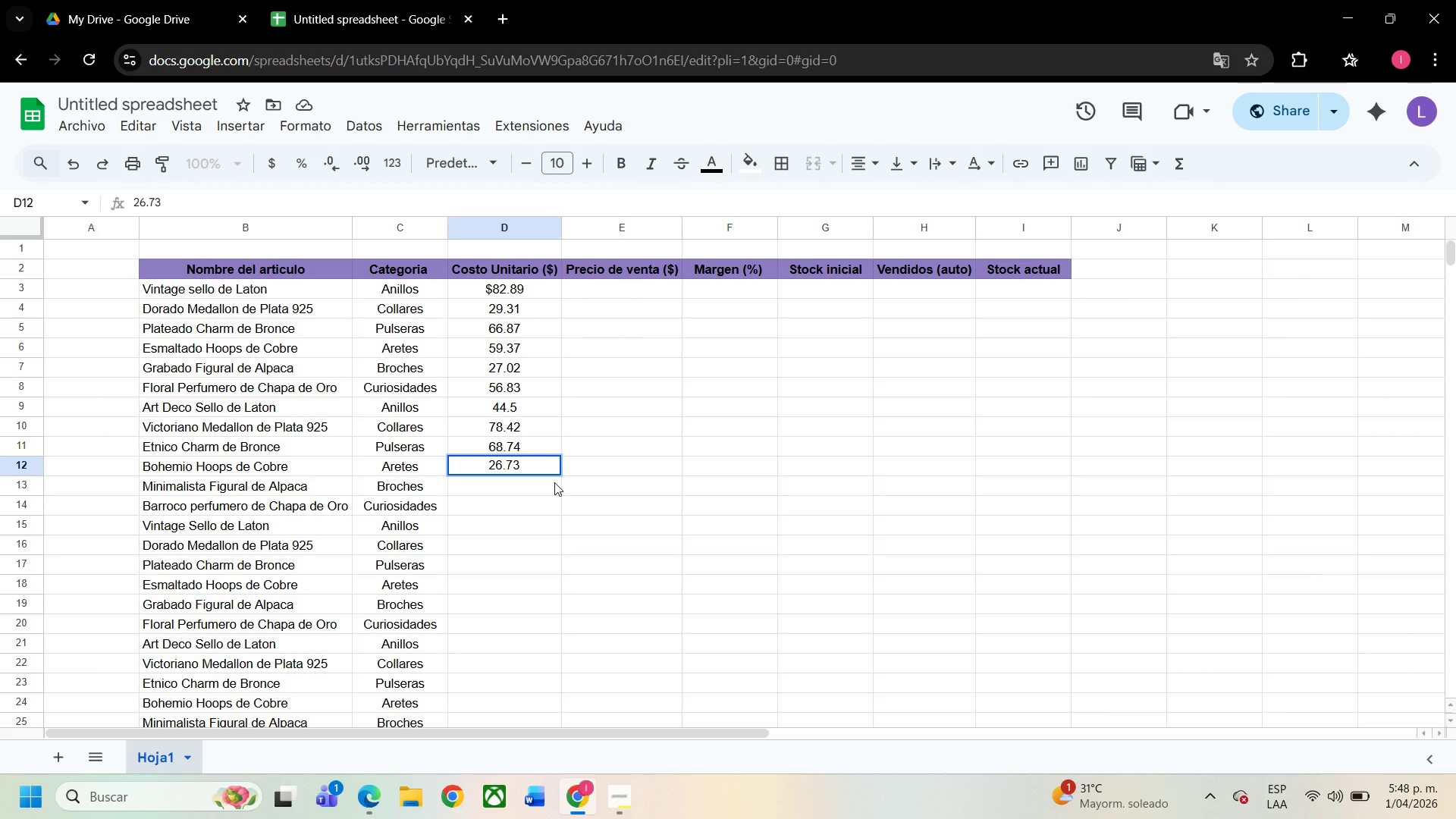 
key(Enter)
 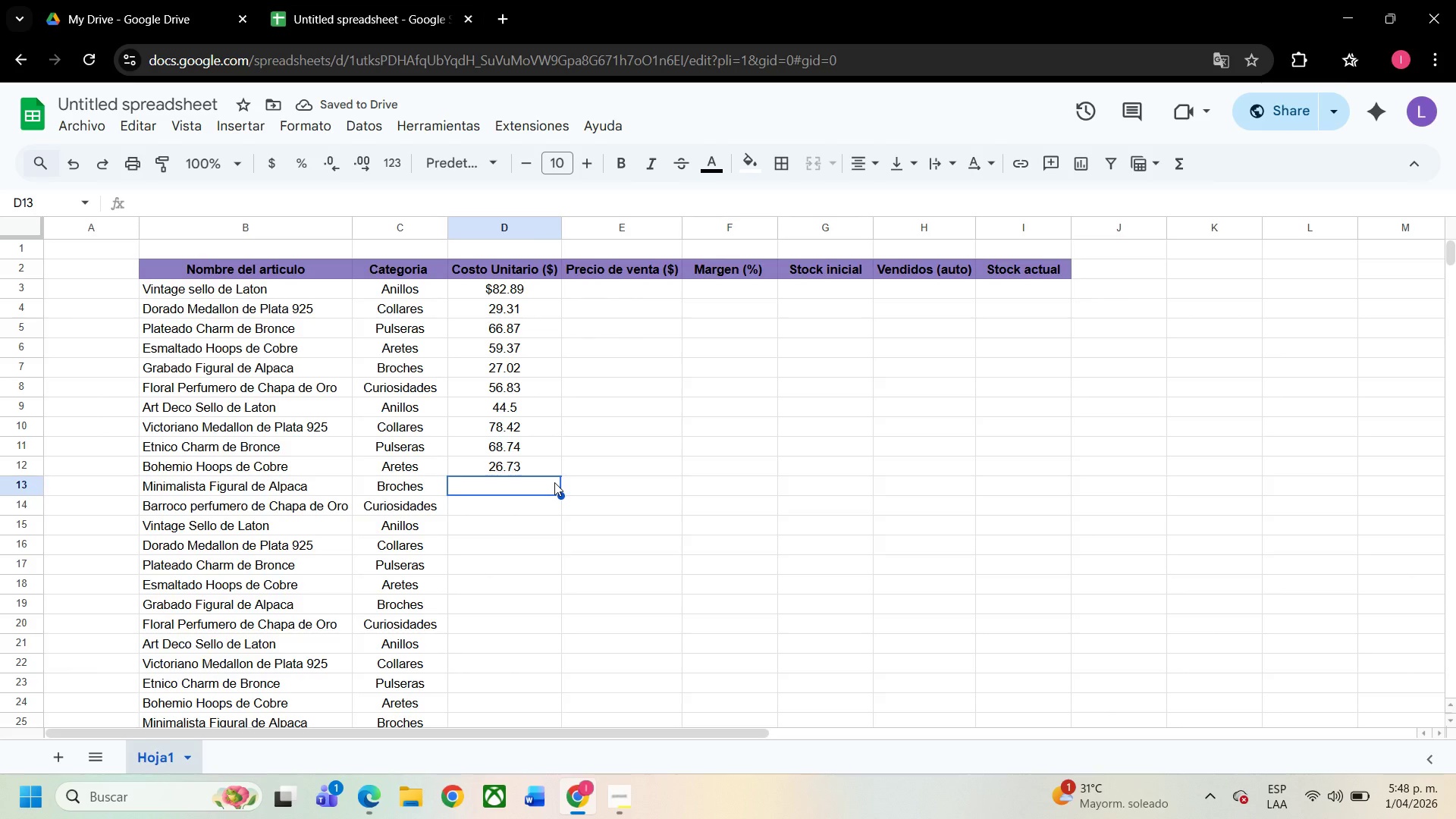 
type(16.07)
 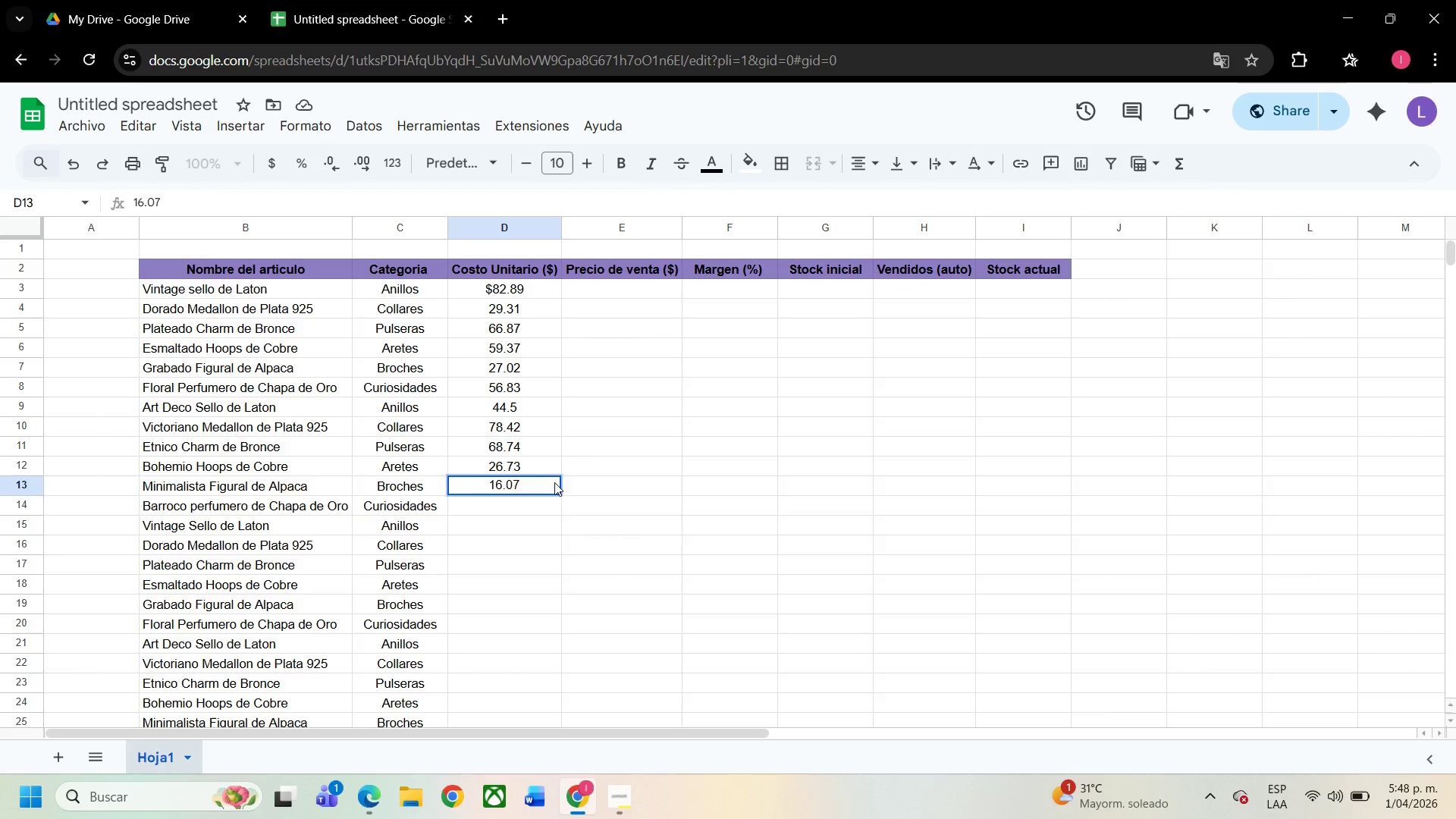 
key(Enter)
 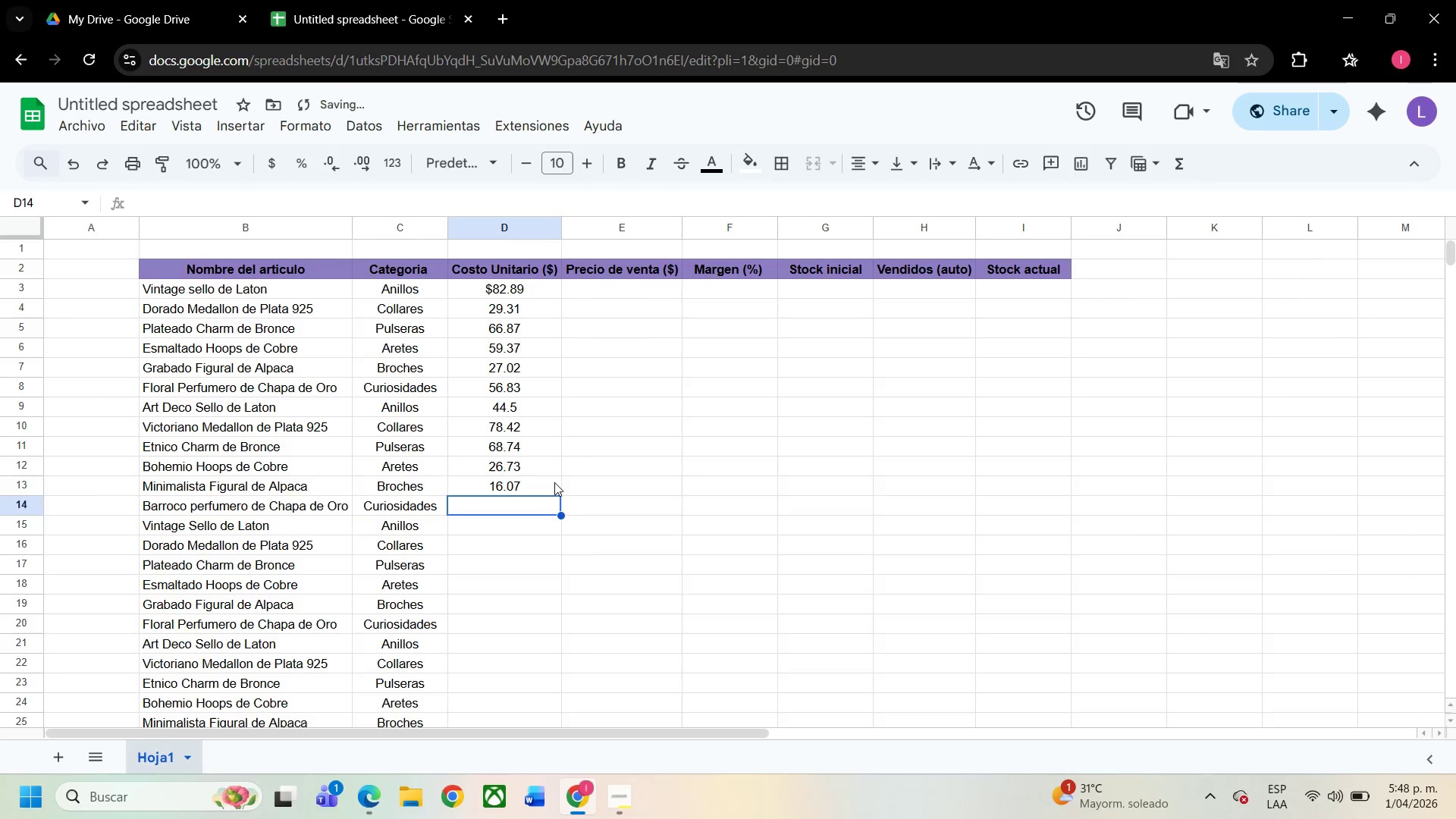 
type(60.52)
 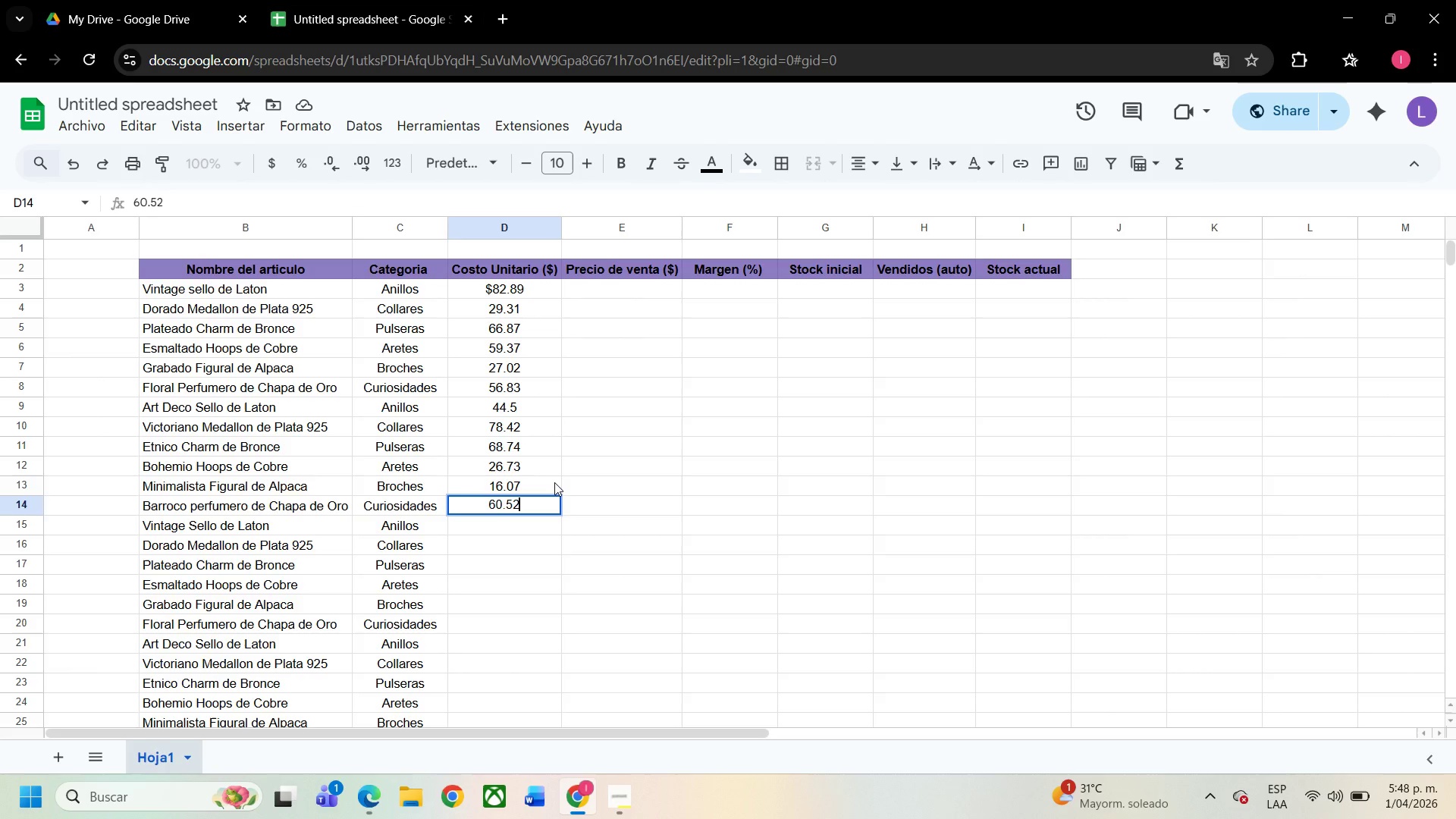 
key(Enter)
 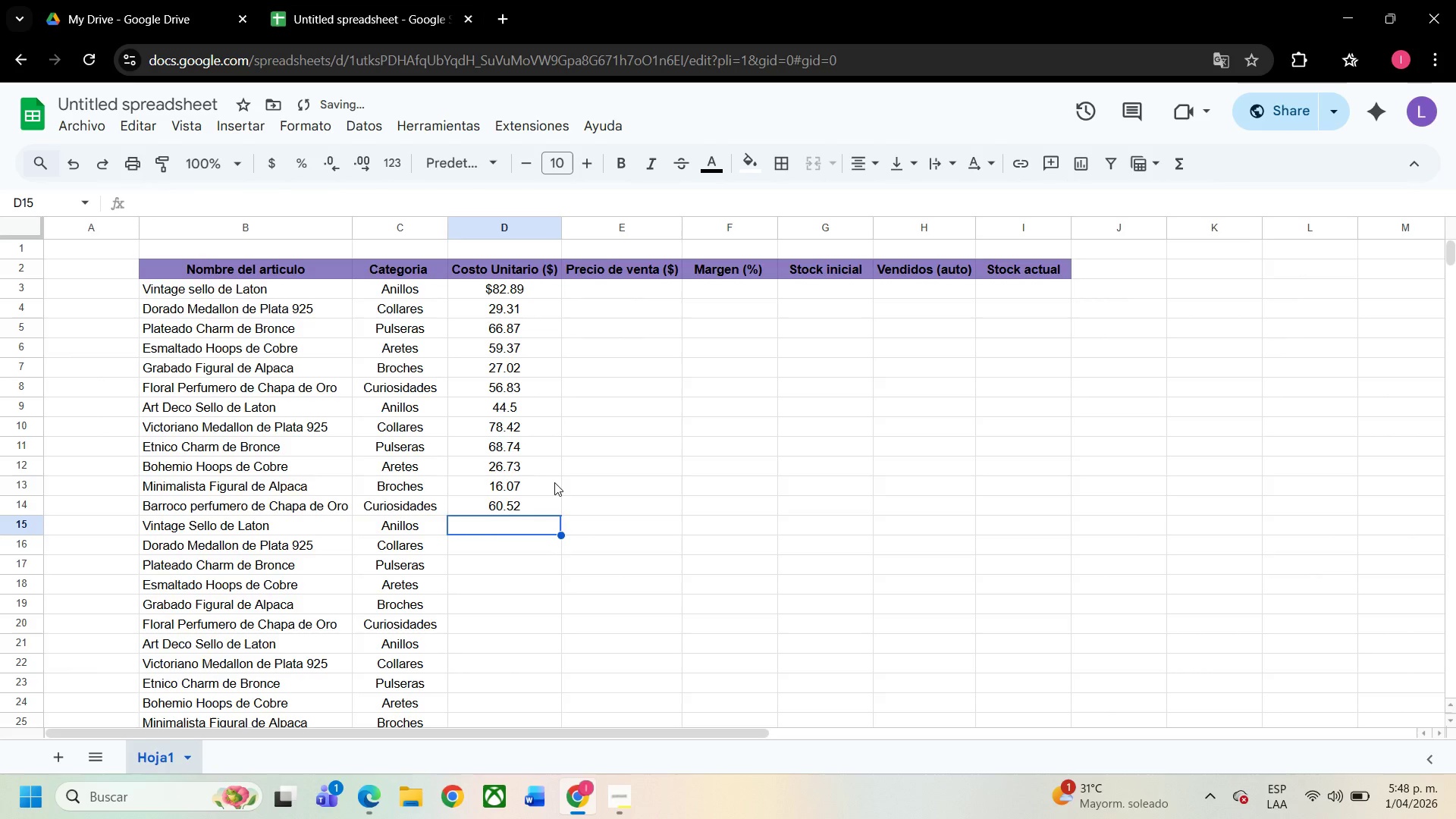 
type(54.65)
 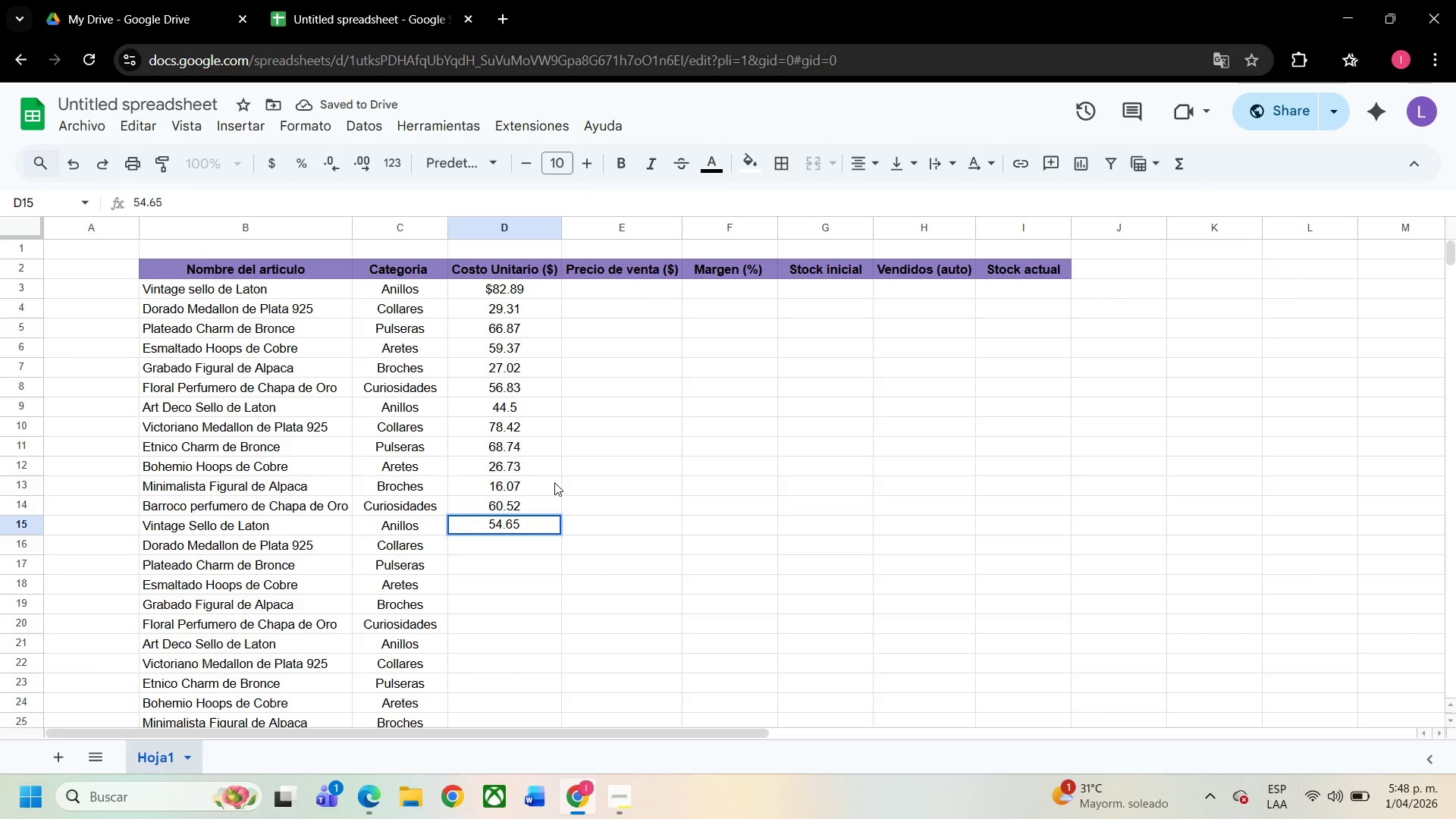 
key(Enter)
 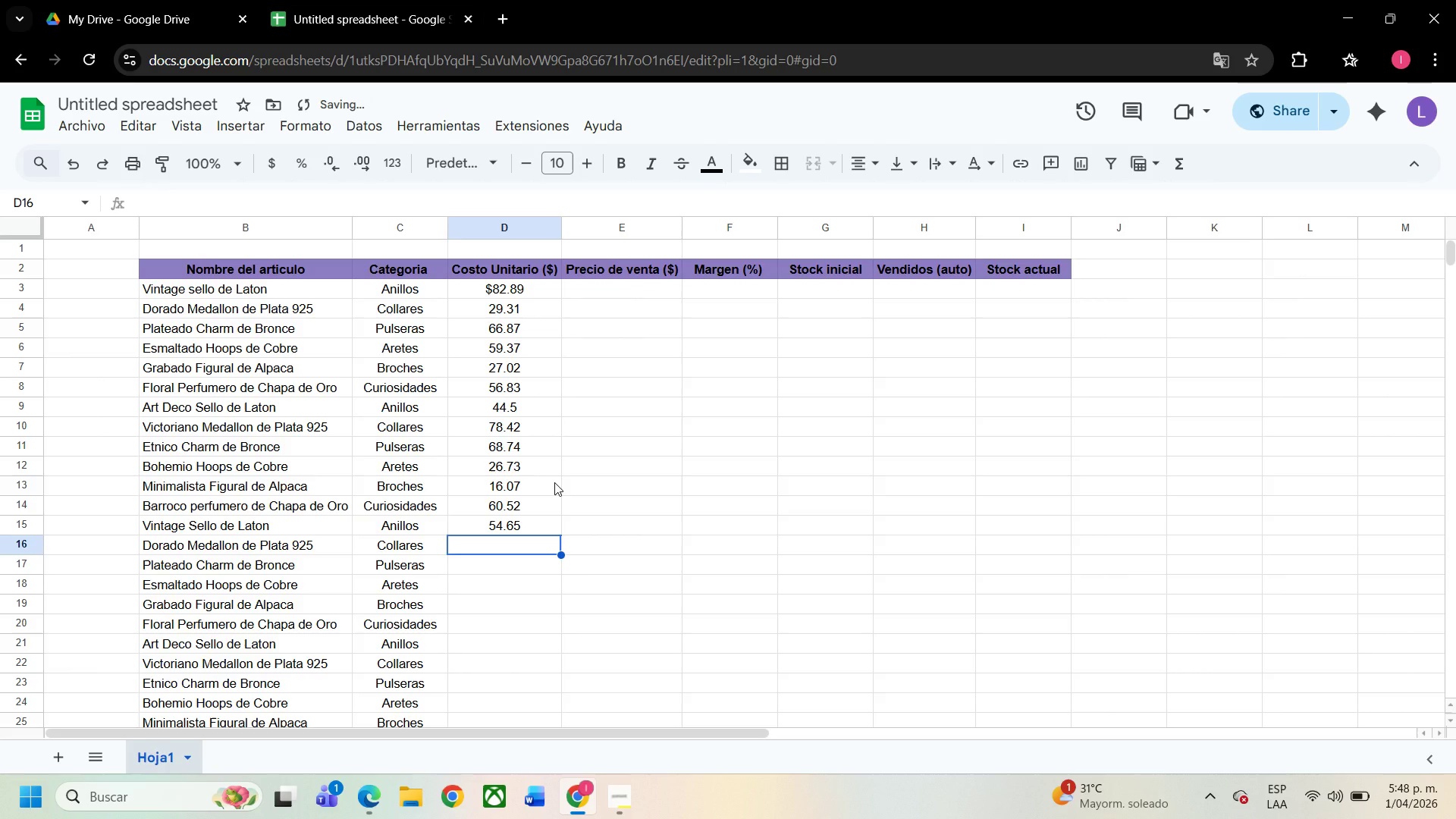 
type(14.)
 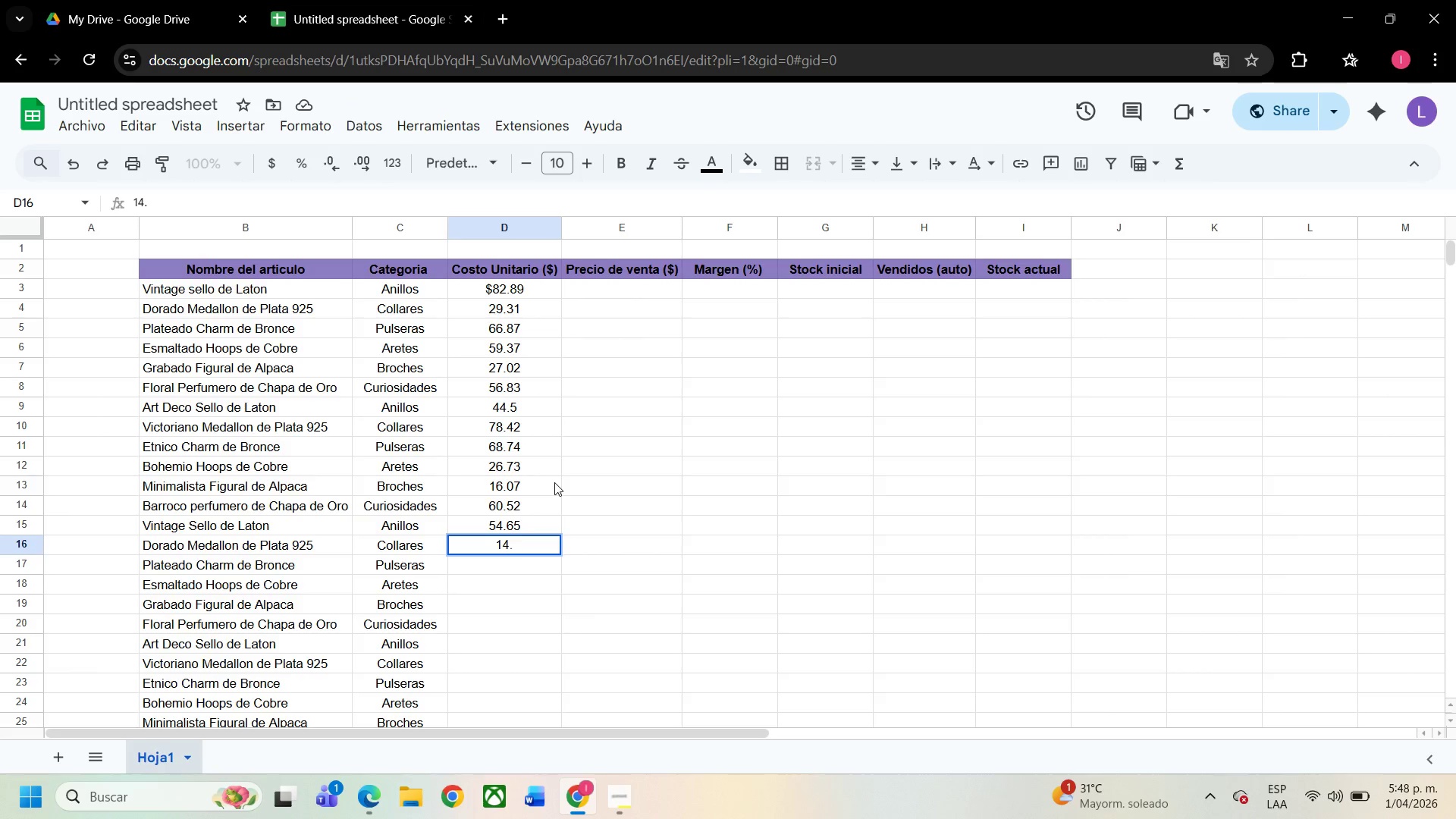 
type(86)
 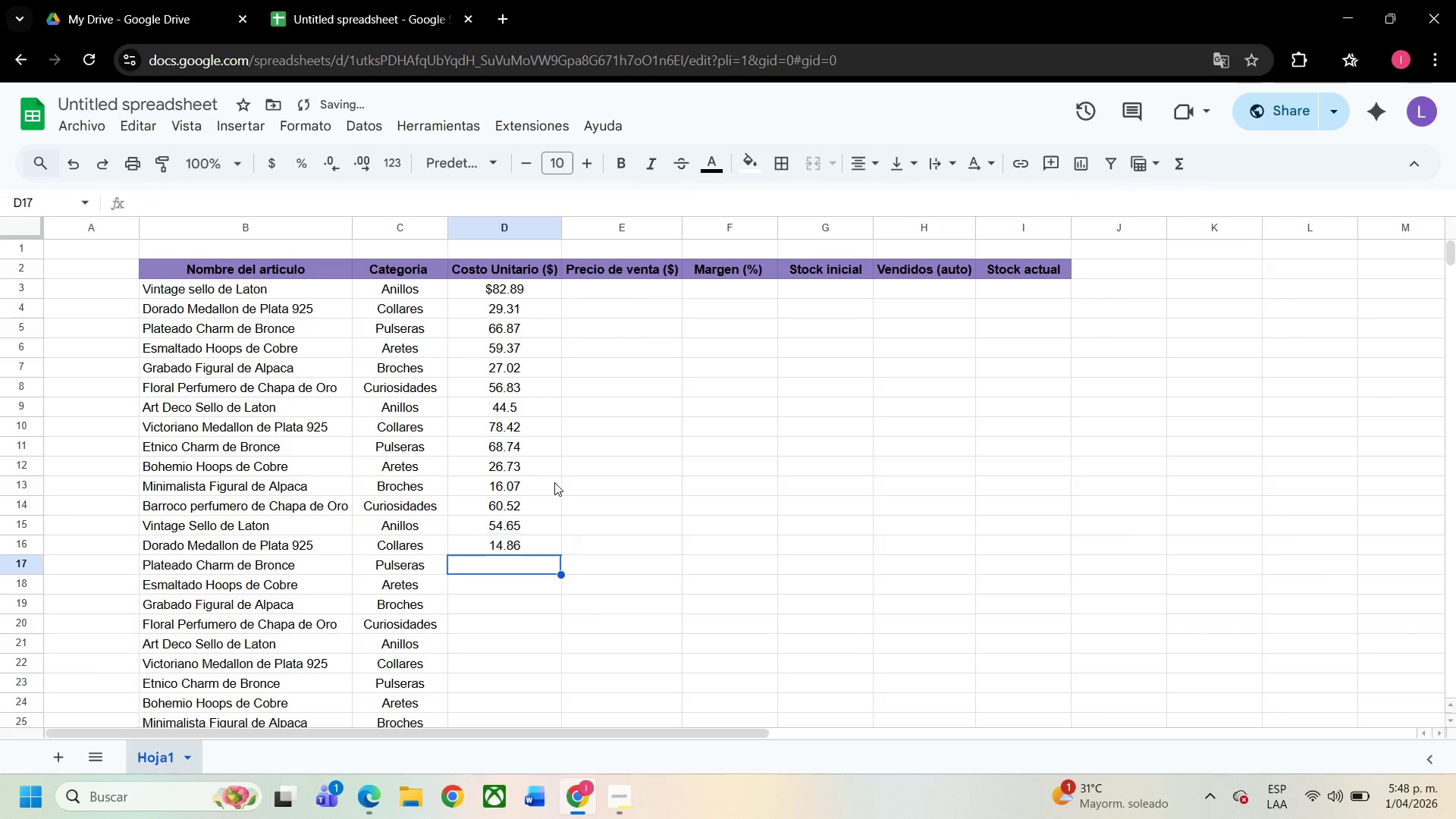 
key(Enter)
 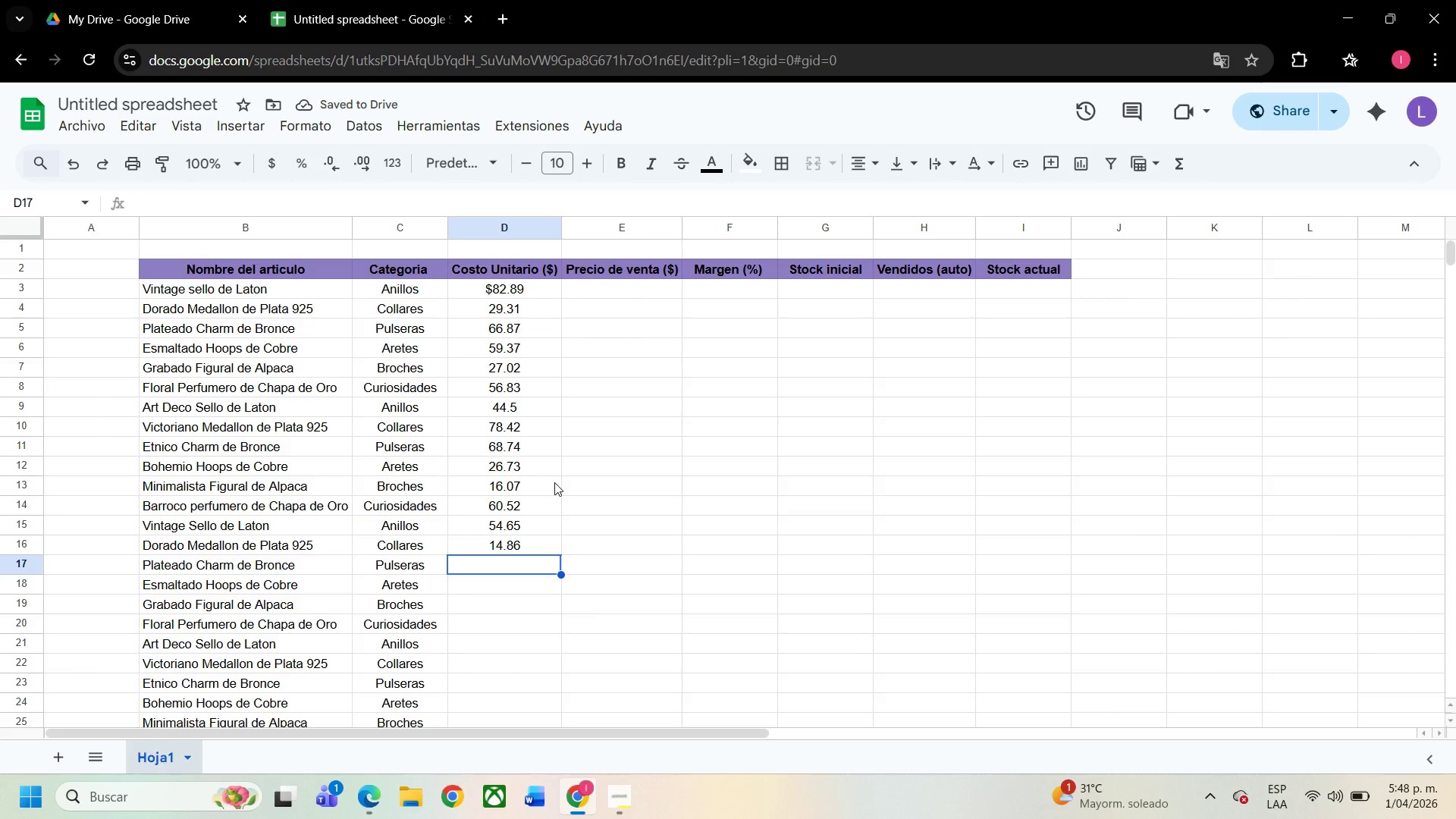 
wait(6.28)
 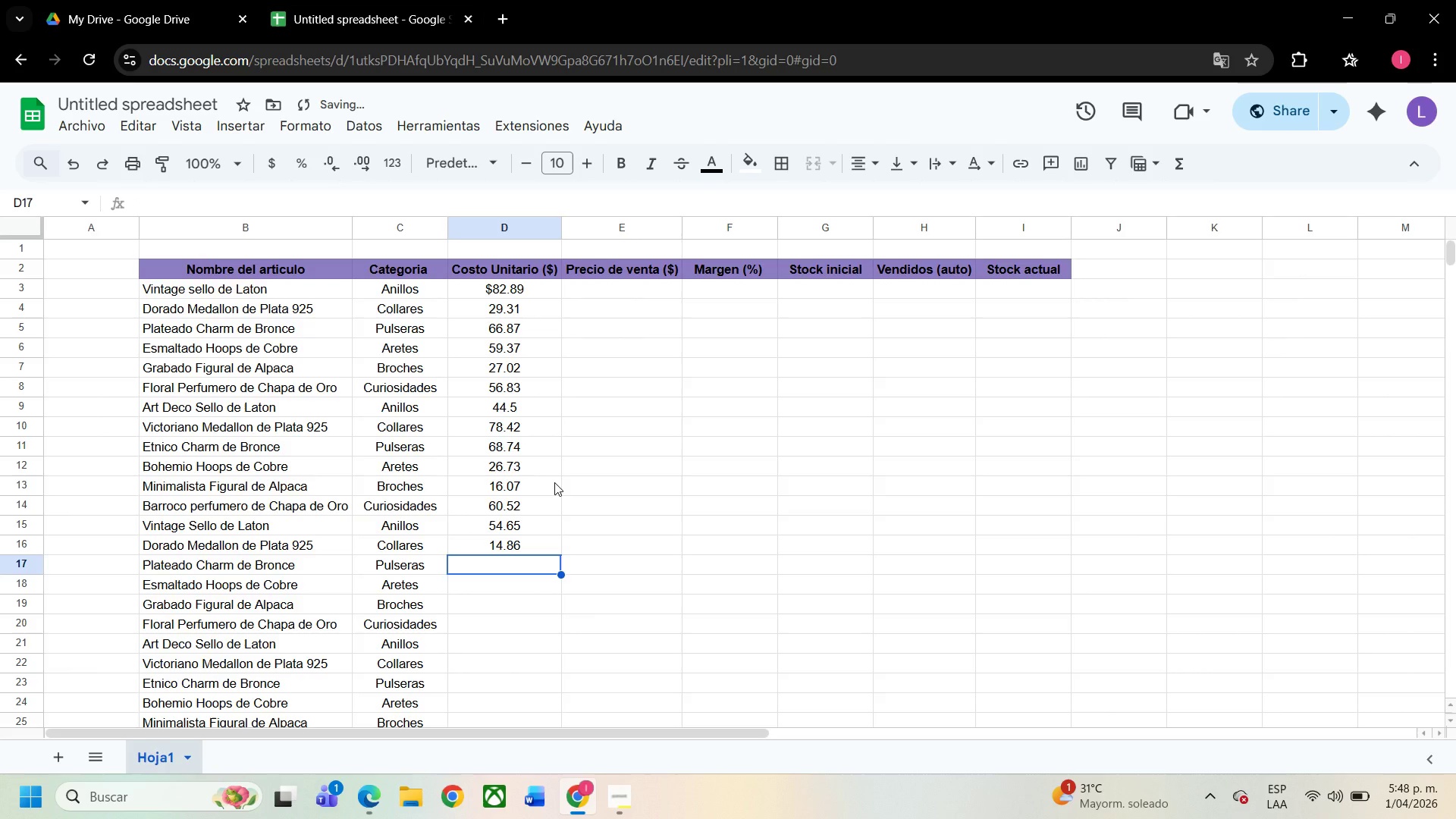 
type(61.)
 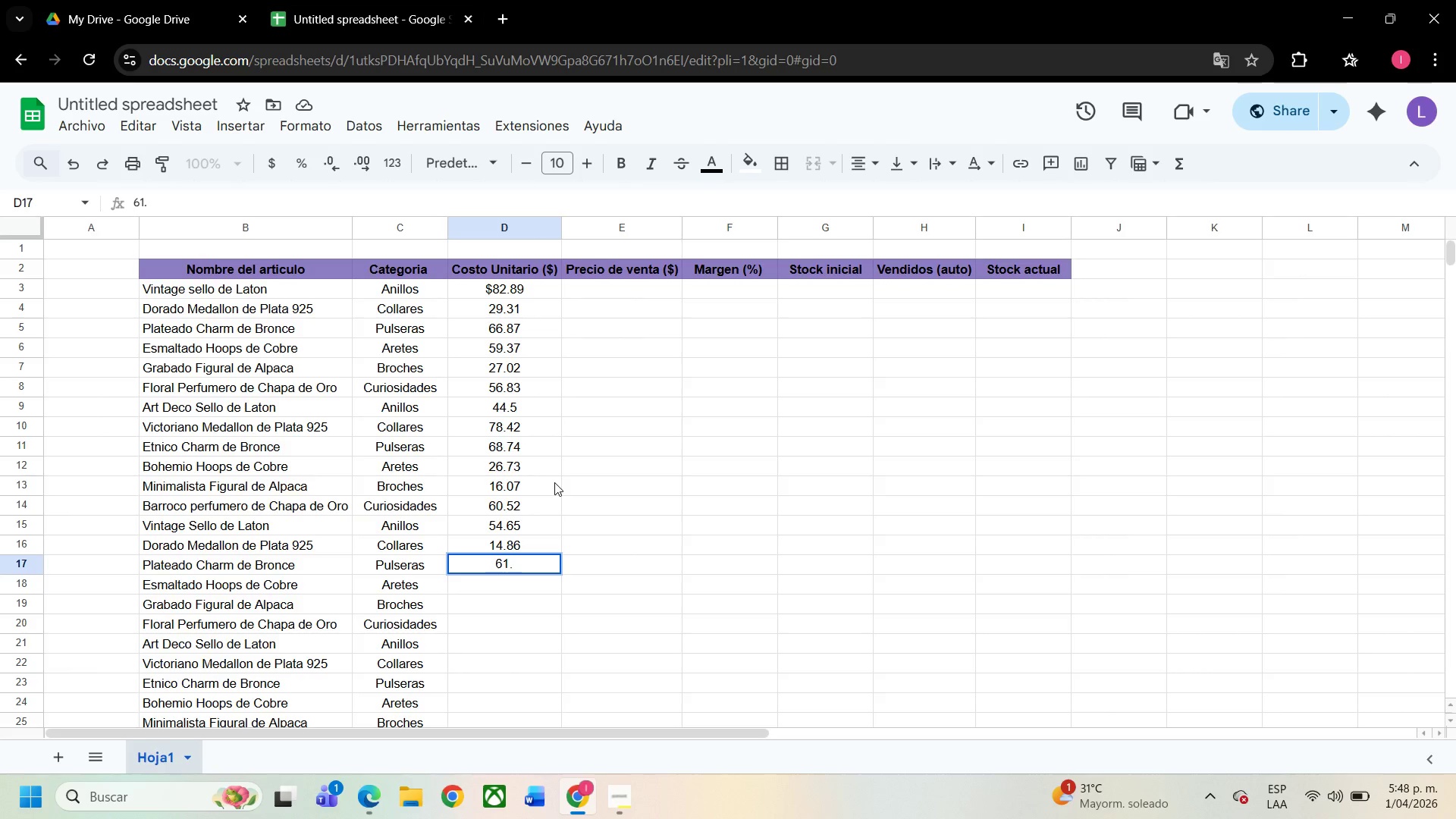 
type(81)
 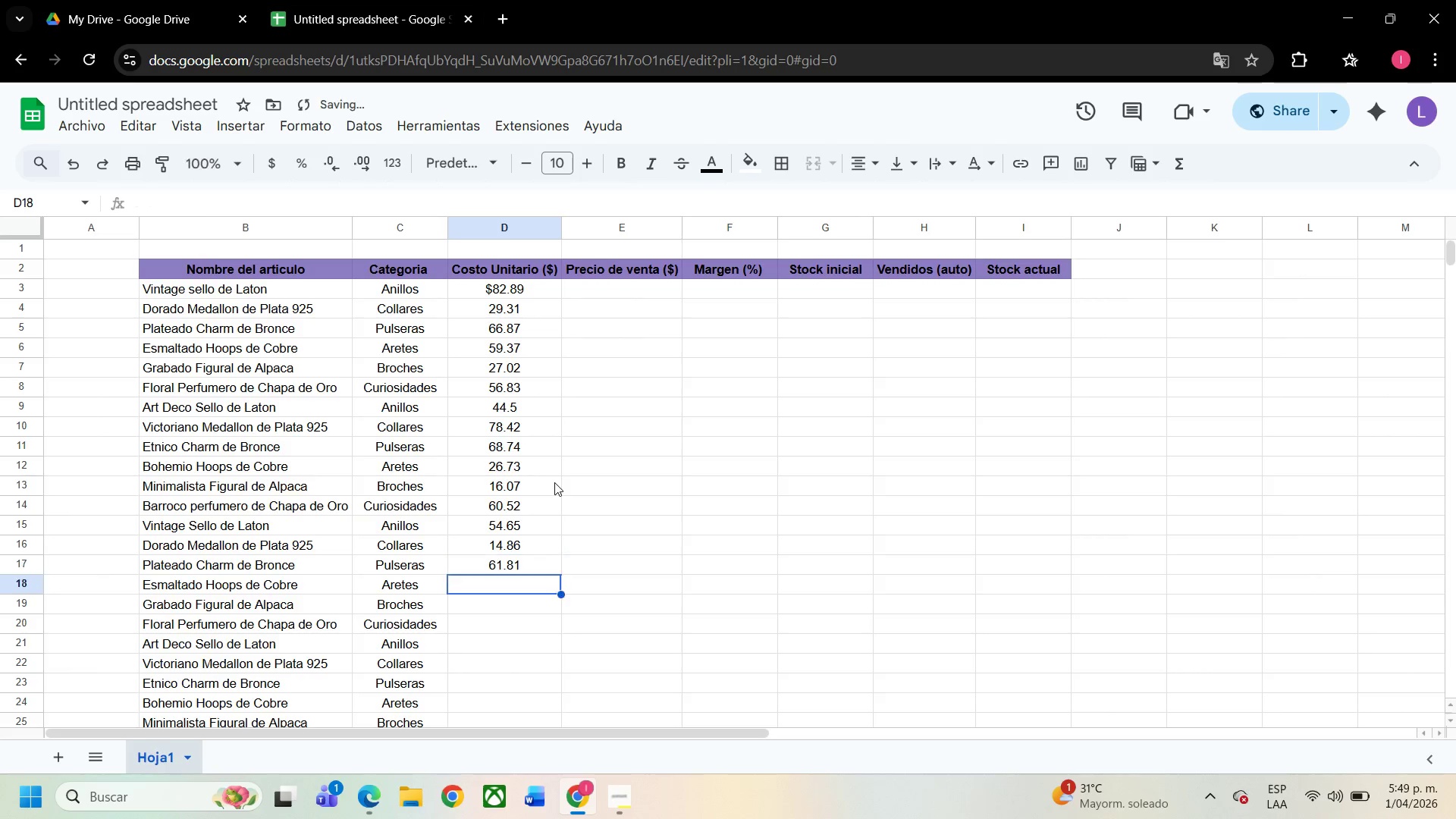 
key(Enter)
 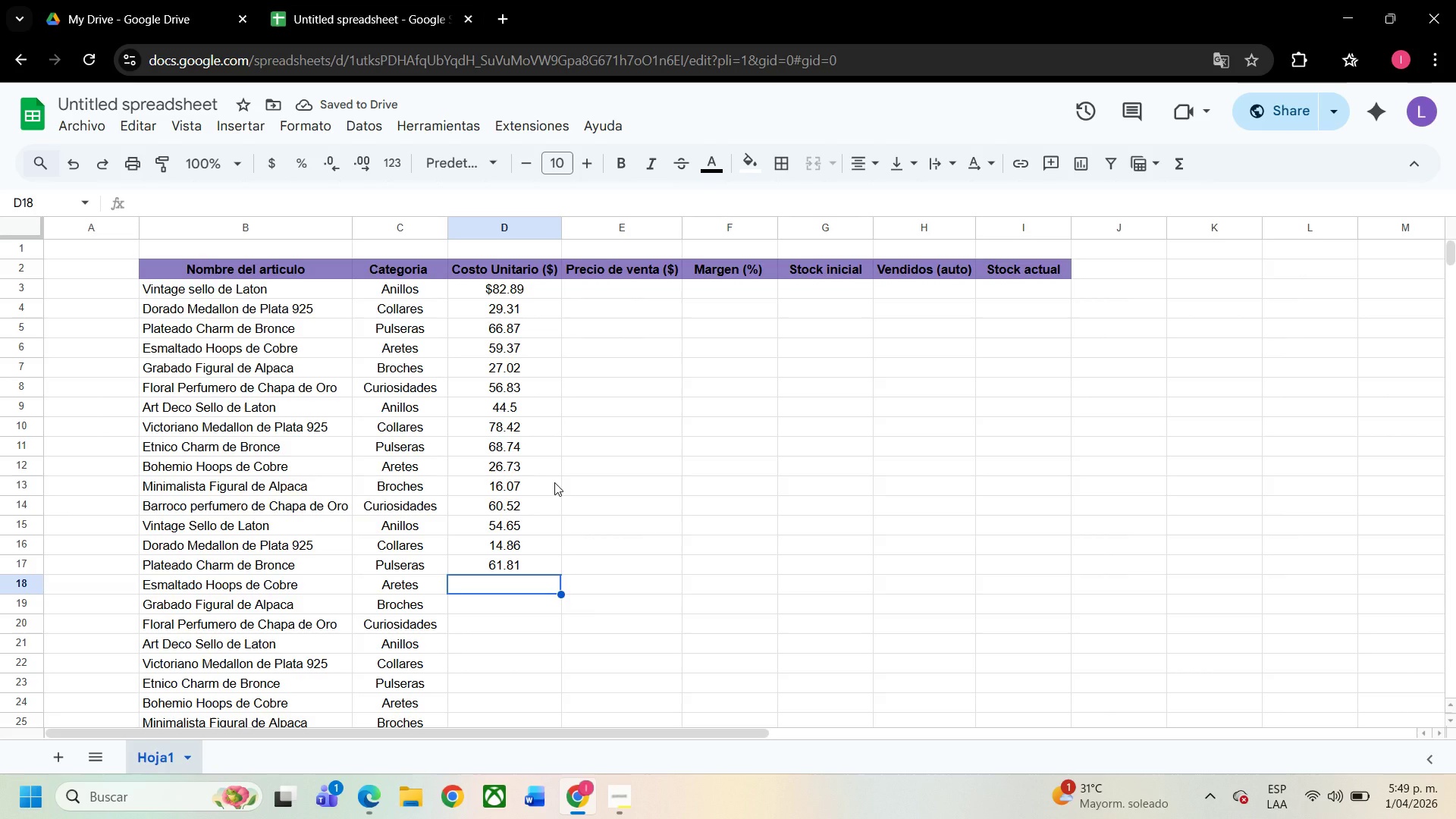 
type(24.73)
 